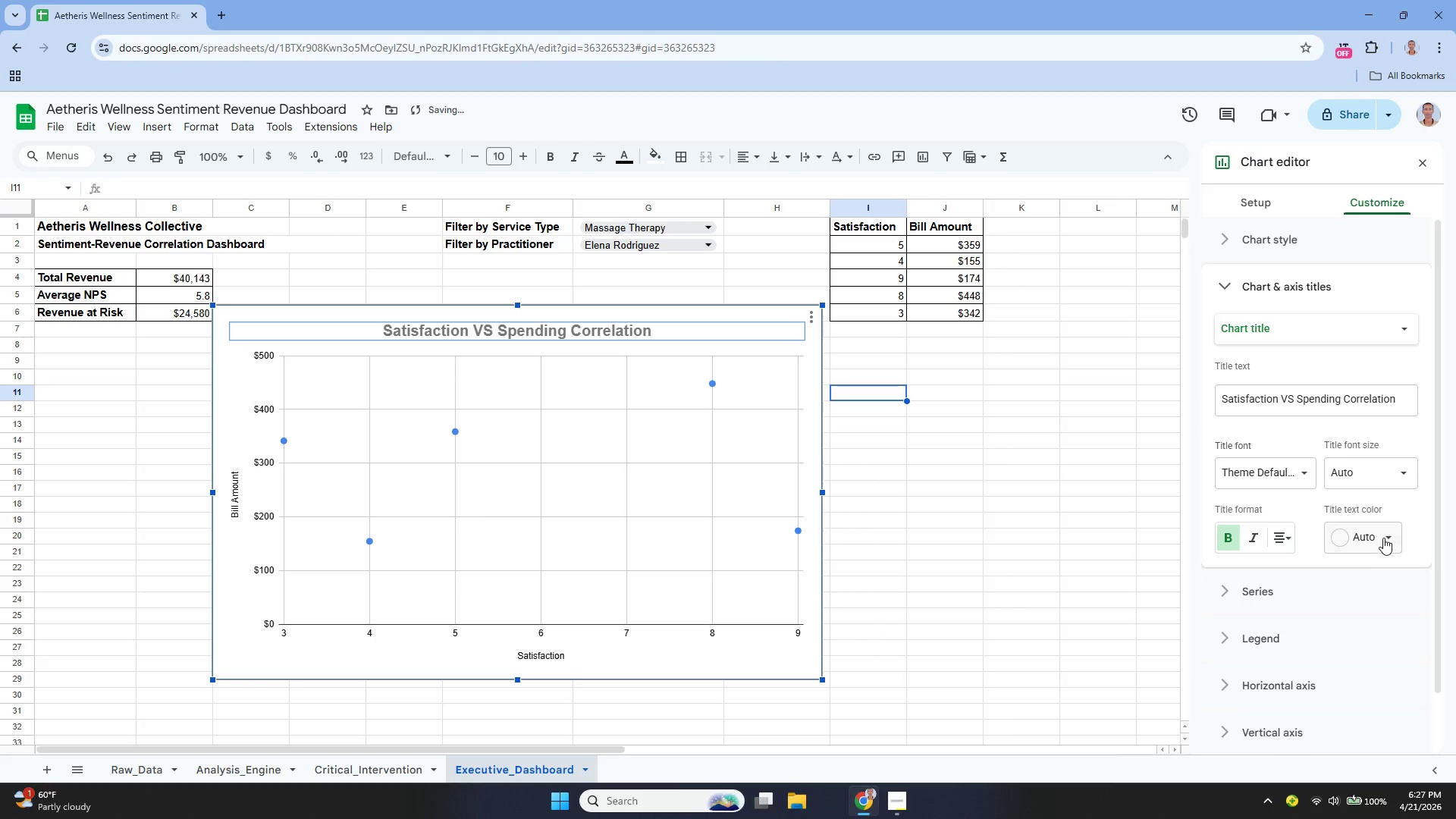 
left_click([1383, 535])
 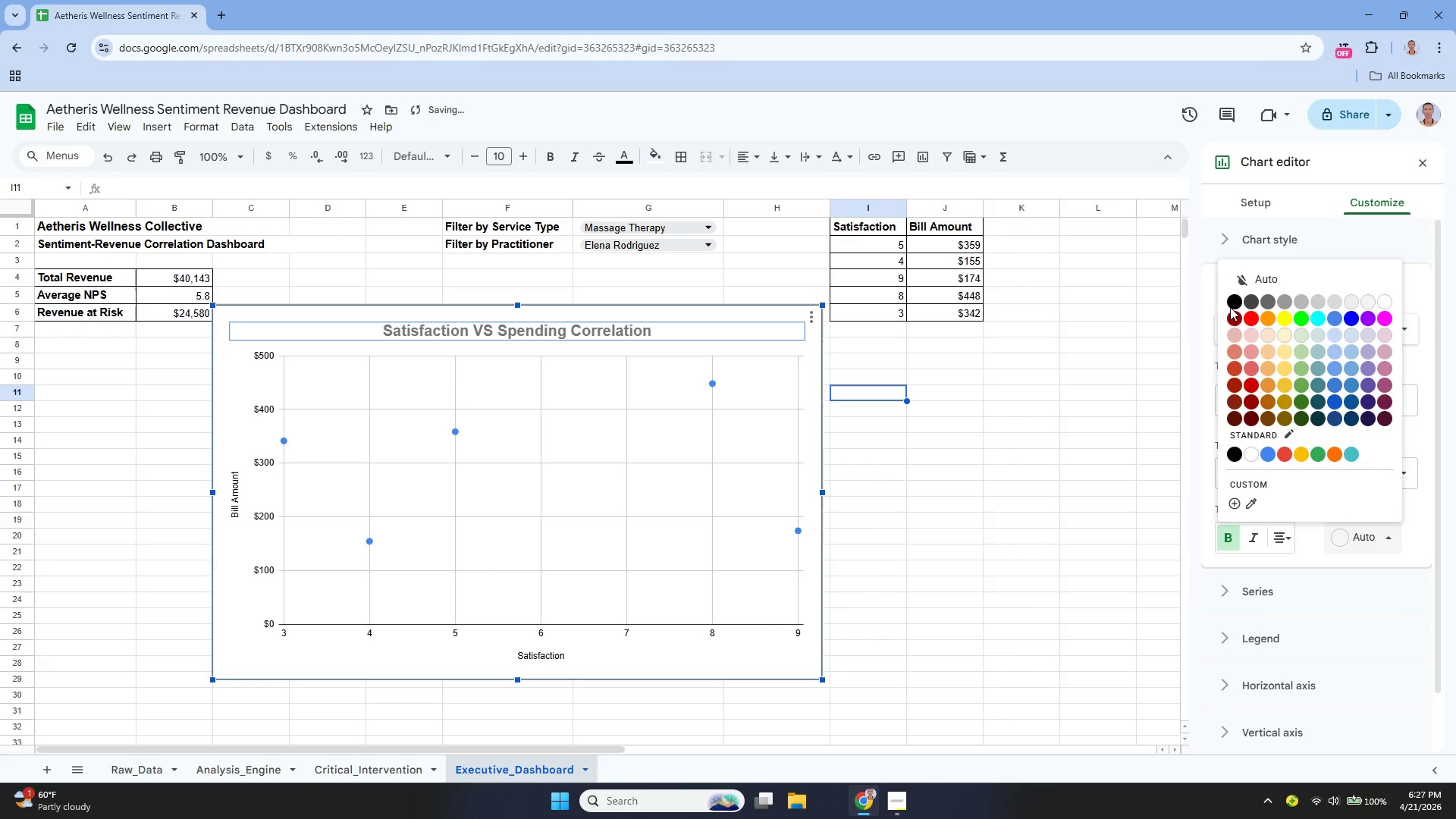 
left_click([1229, 300])
 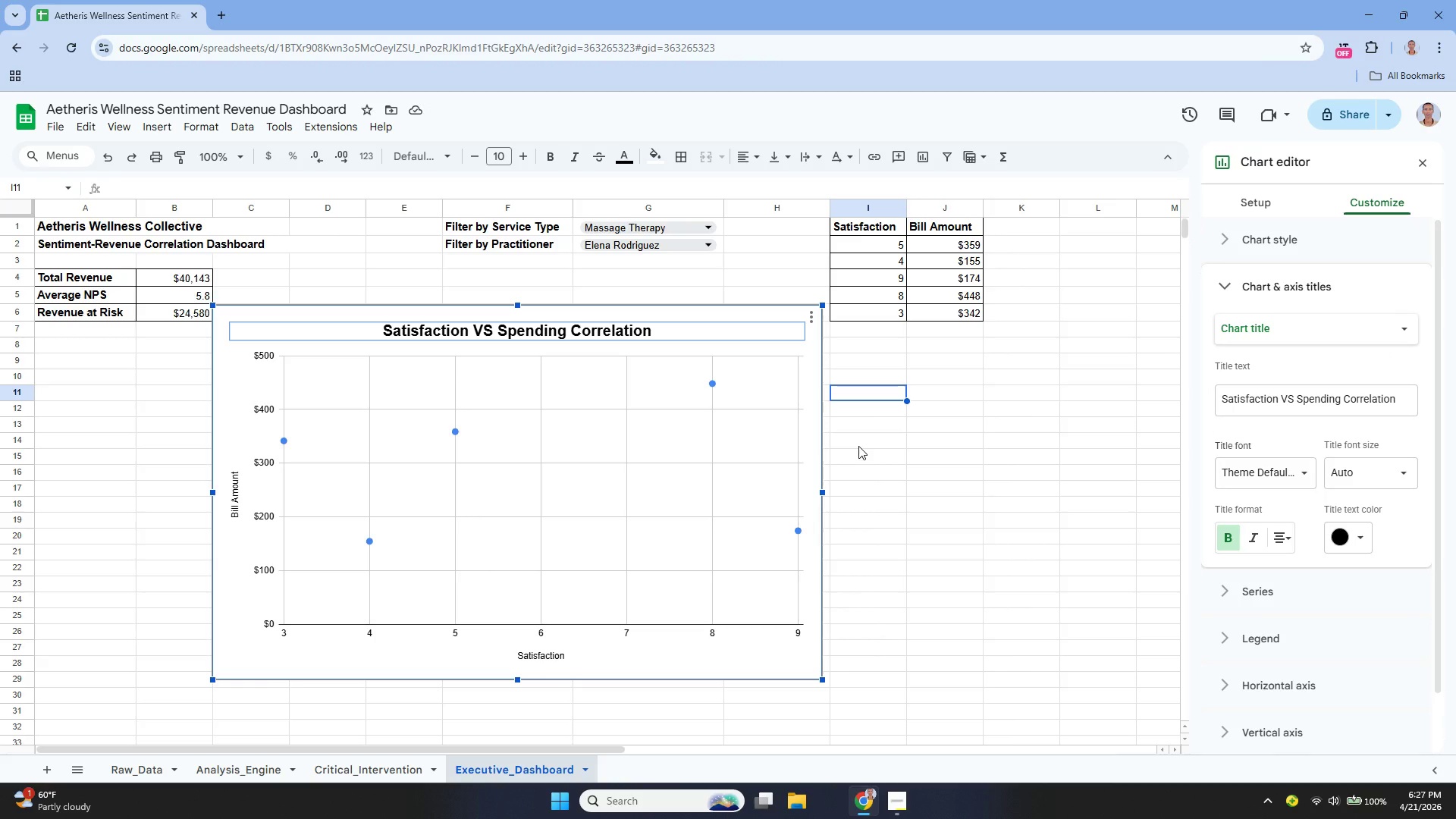 
wait(10.84)
 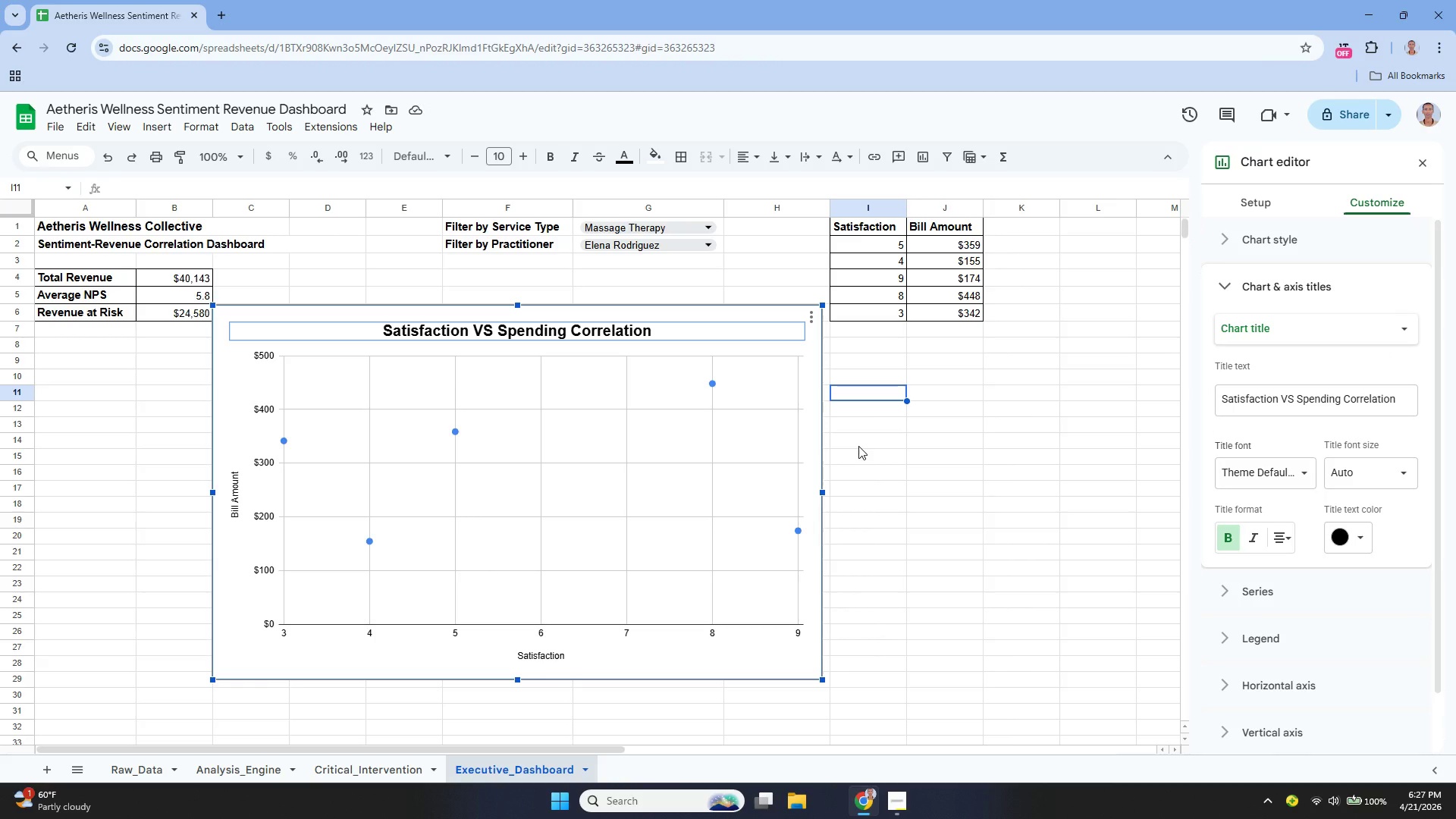 
left_click([527, 651])
 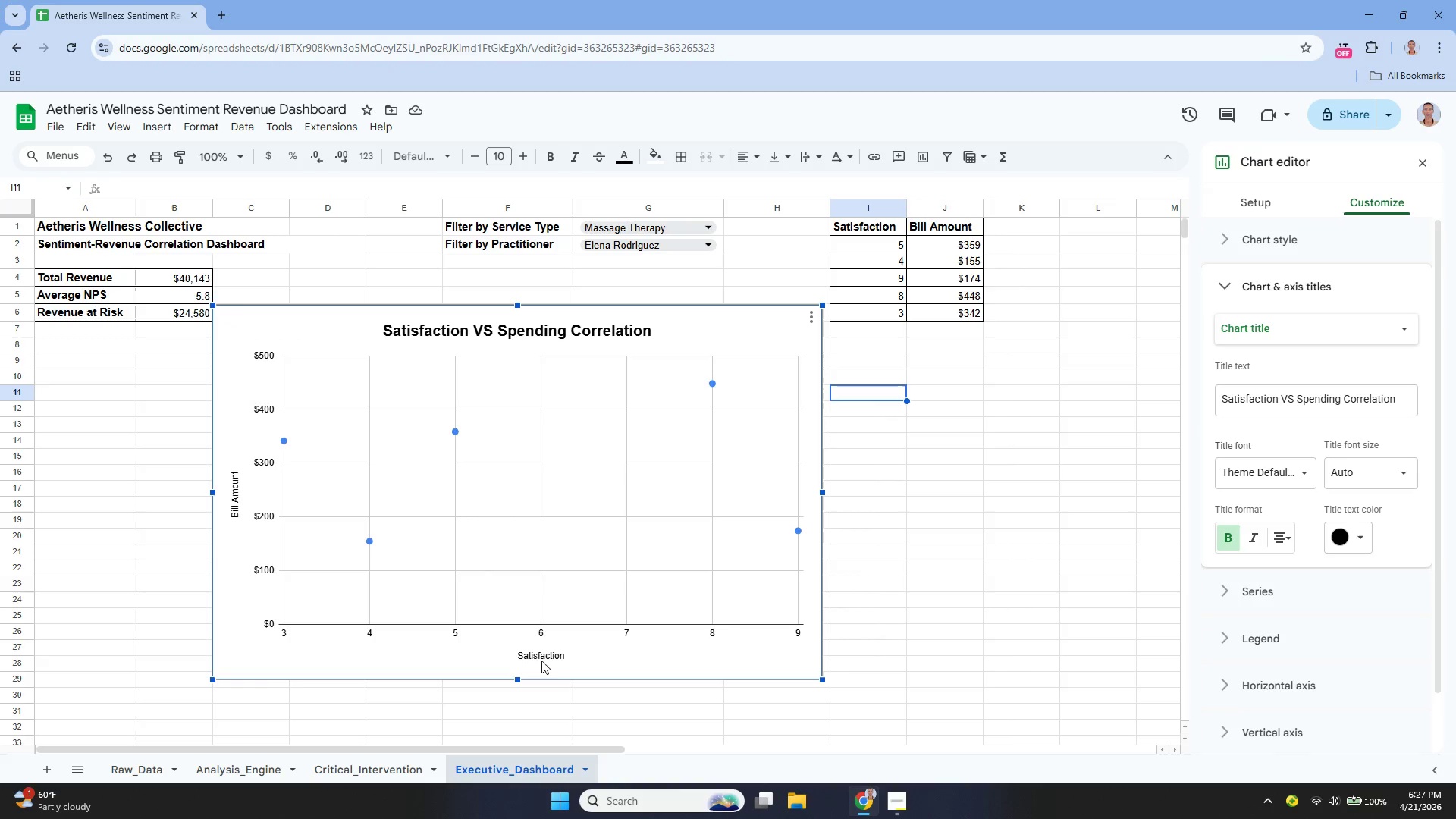 
left_click([538, 651])
 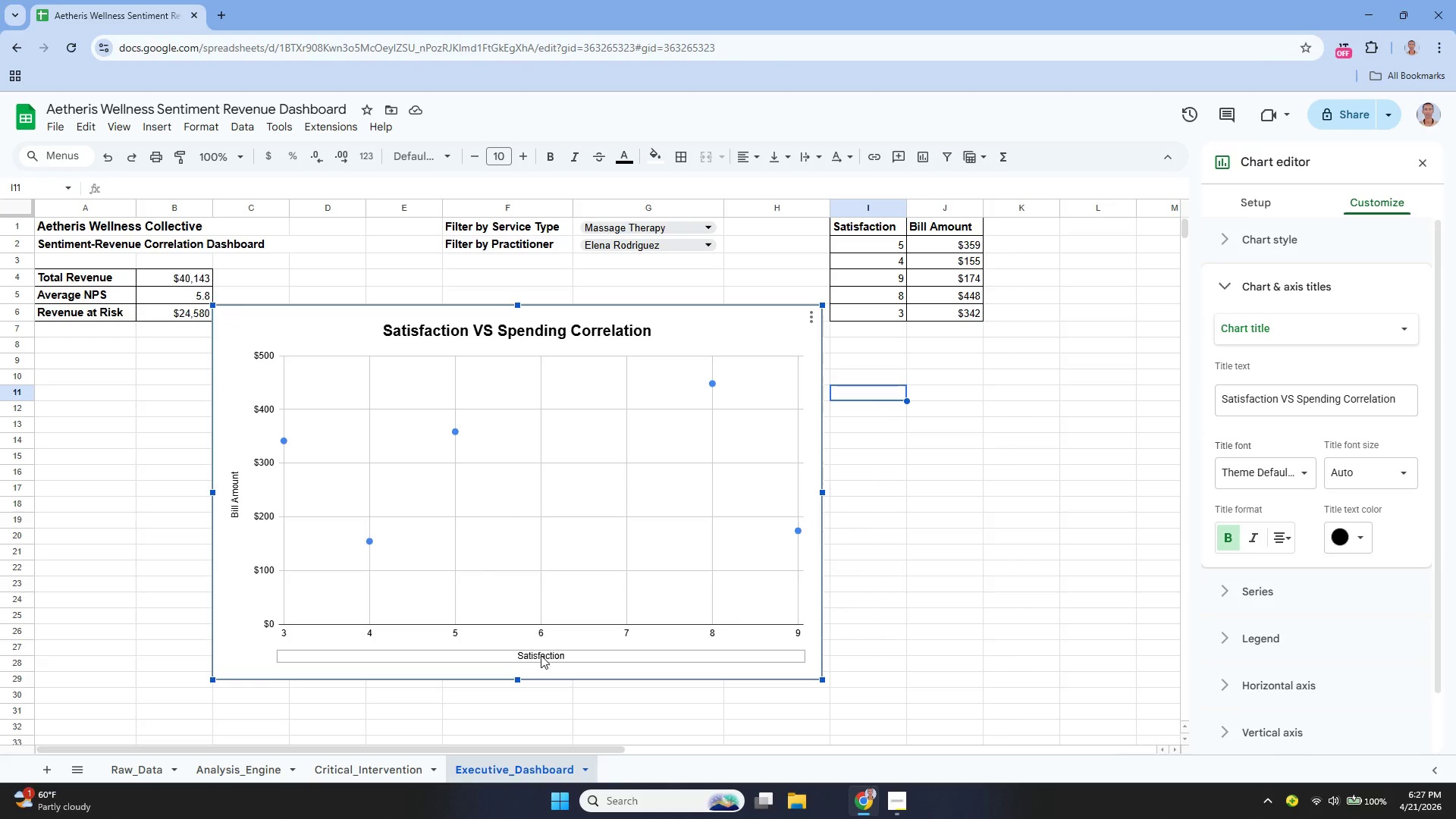 
left_click([541, 655])
 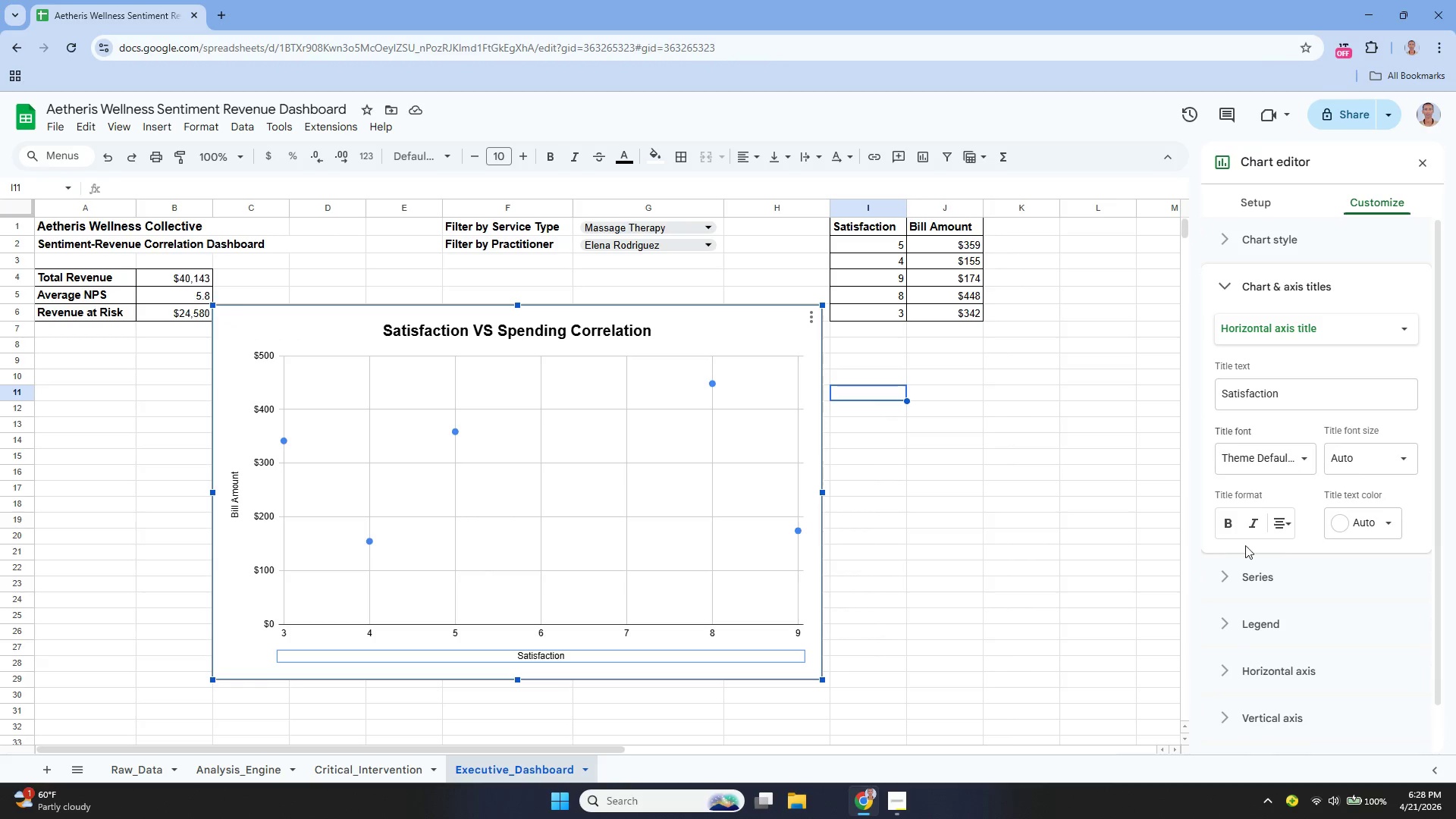 
left_click([1228, 524])
 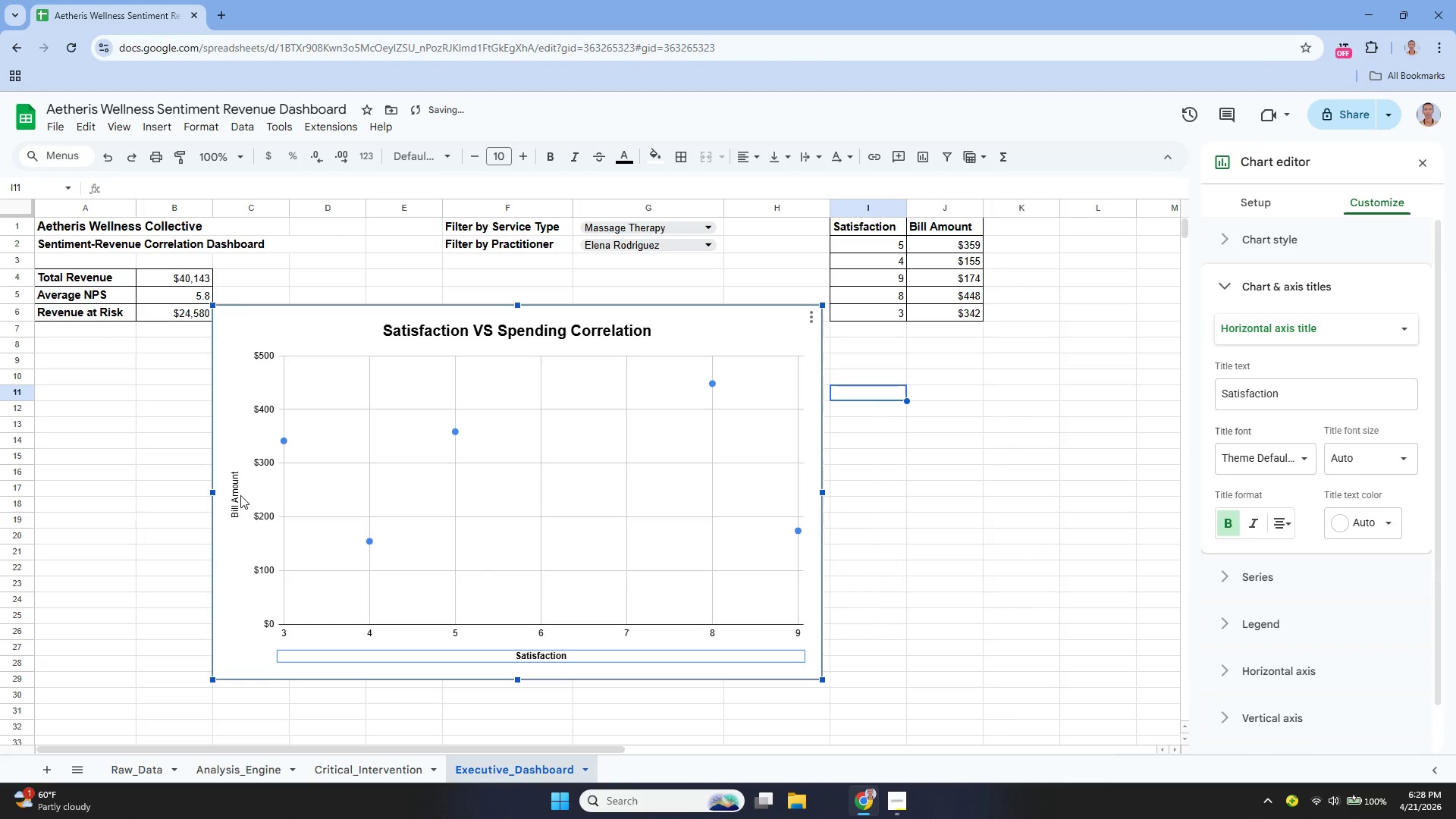 
left_click([236, 493])
 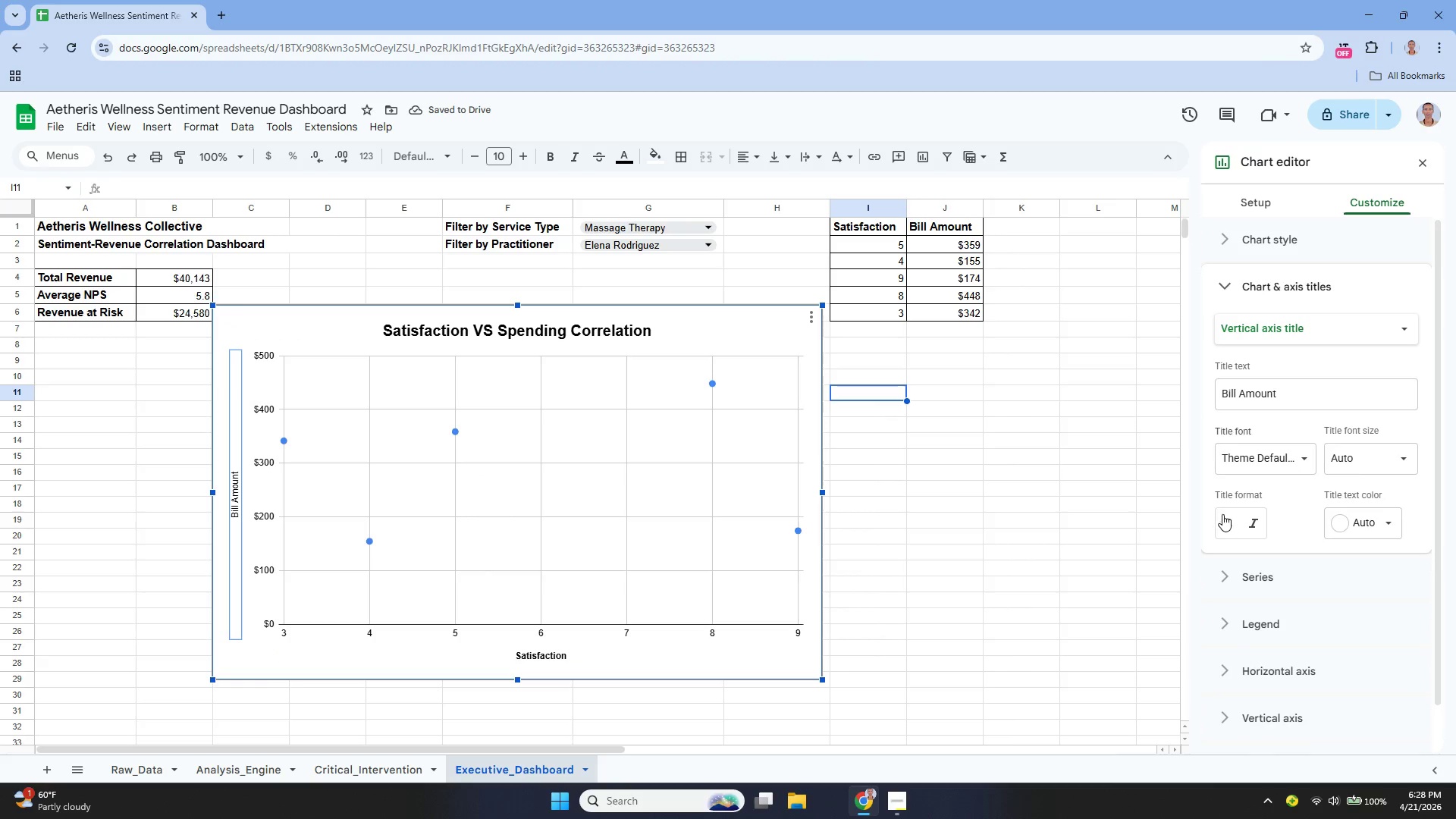 
left_click([1222, 520])
 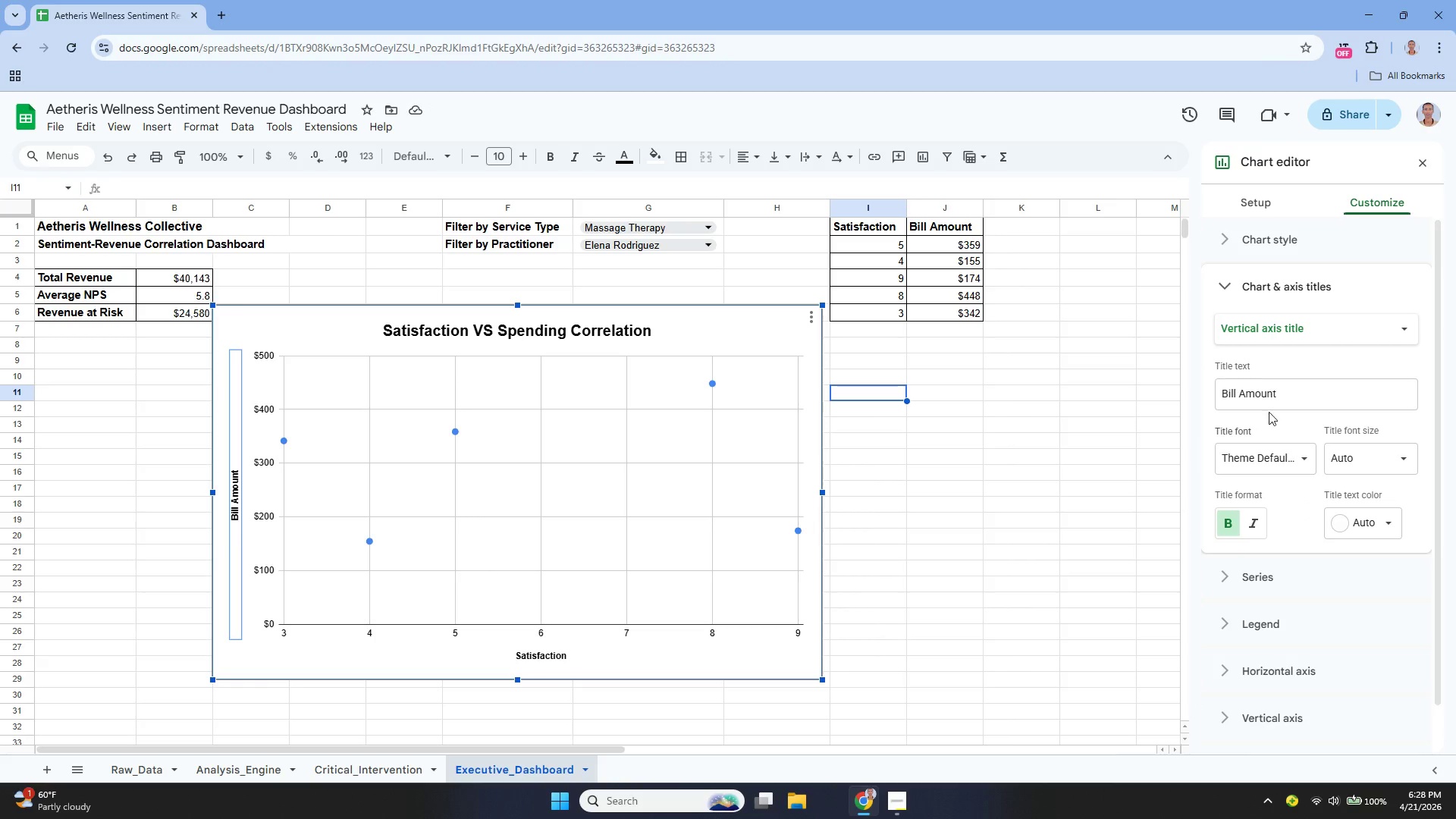 
wait(12.27)
 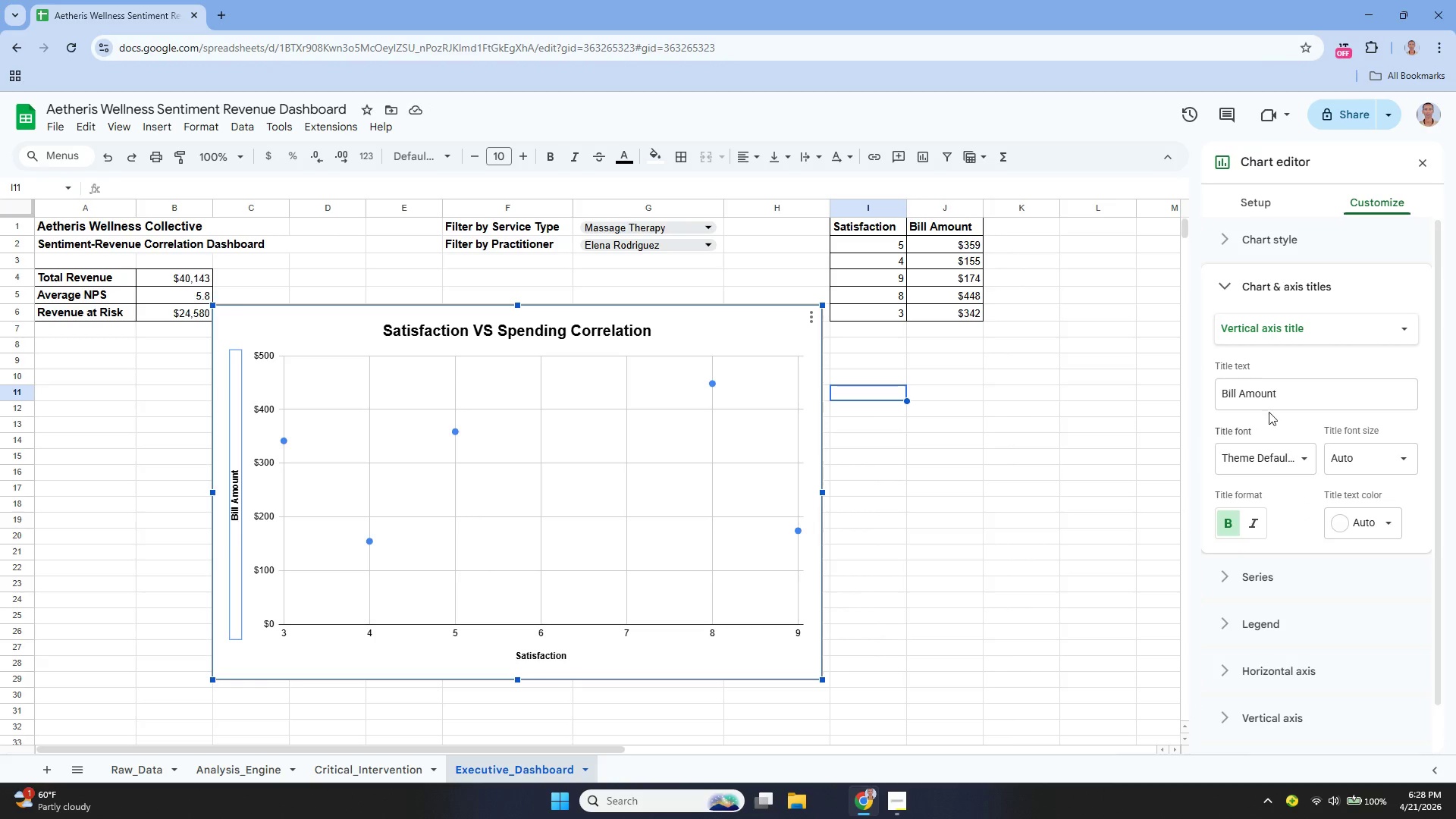 
left_click([726, 324])
 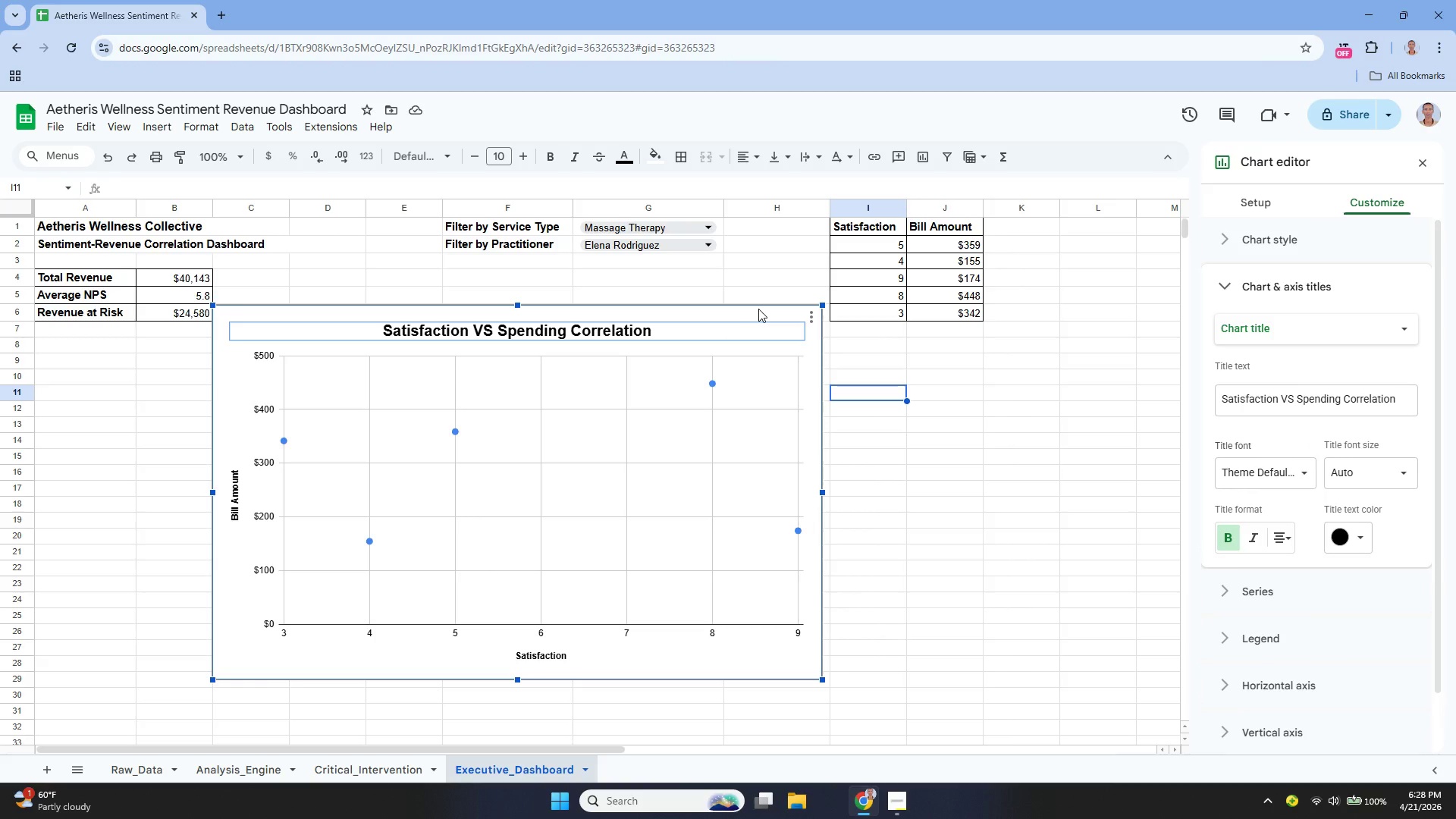 
left_click_drag(start_coordinate=[759, 309], to_coordinate=[580, 347])
 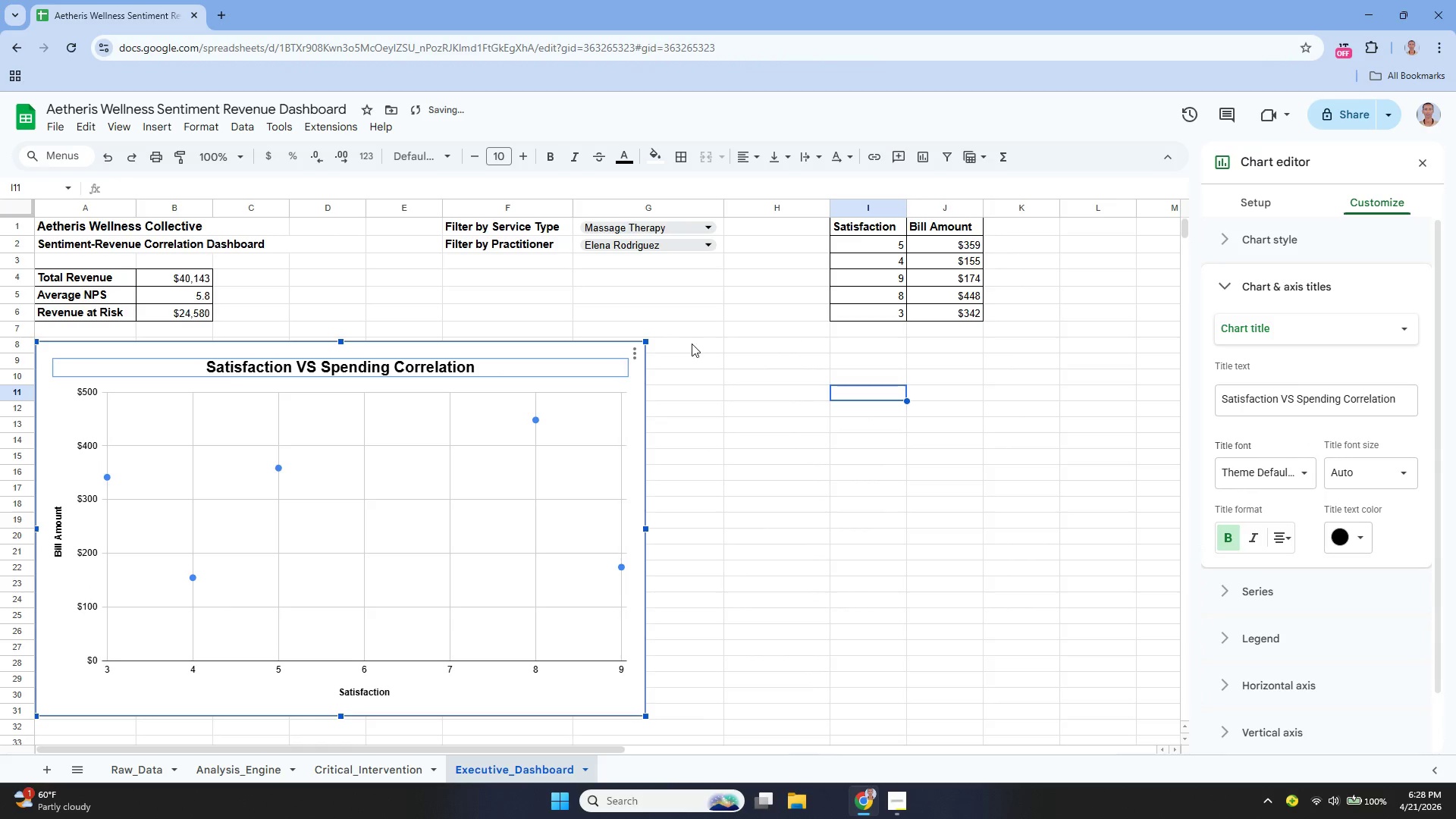 
left_click([695, 344])
 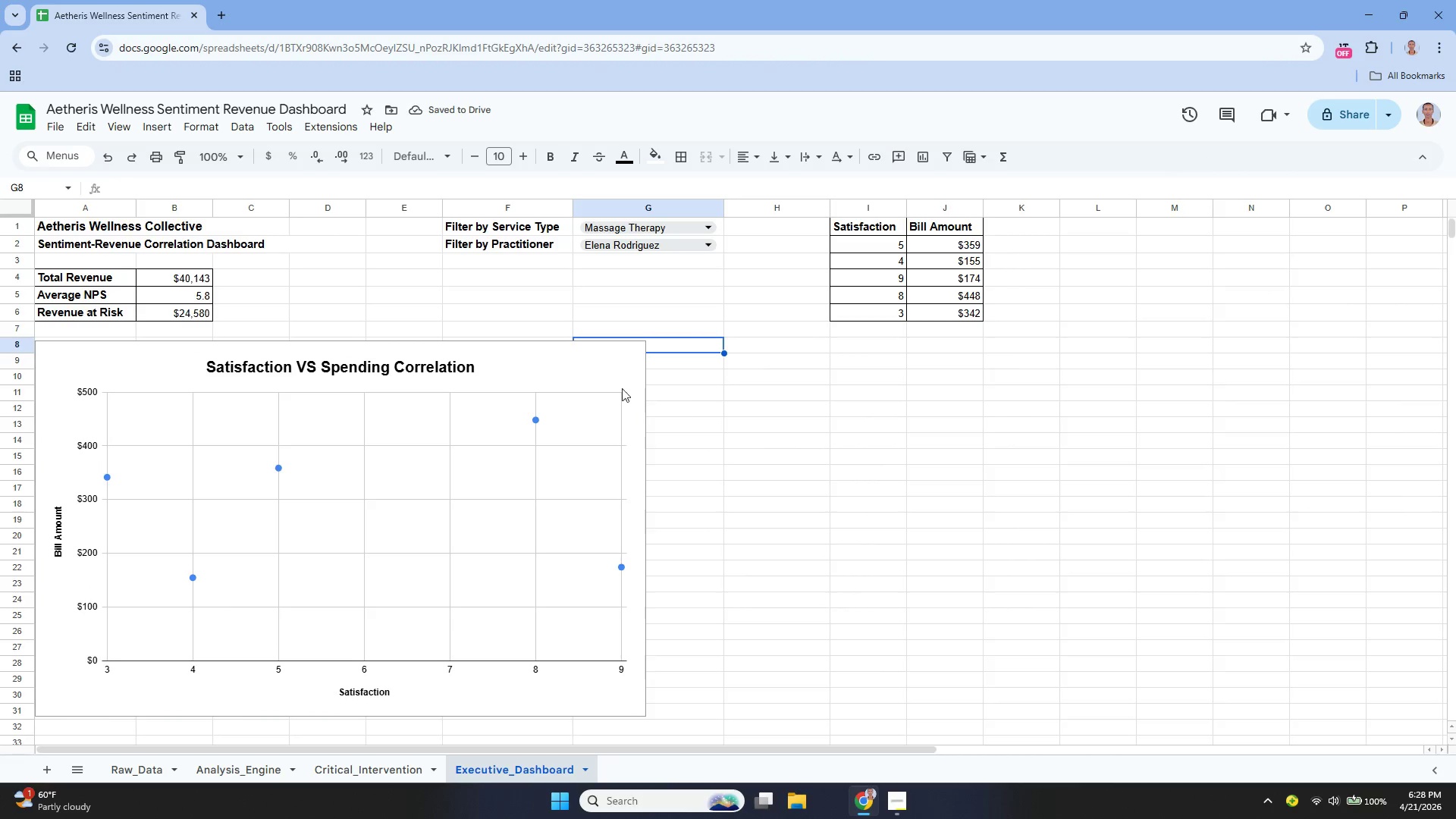 
left_click([616, 359])
 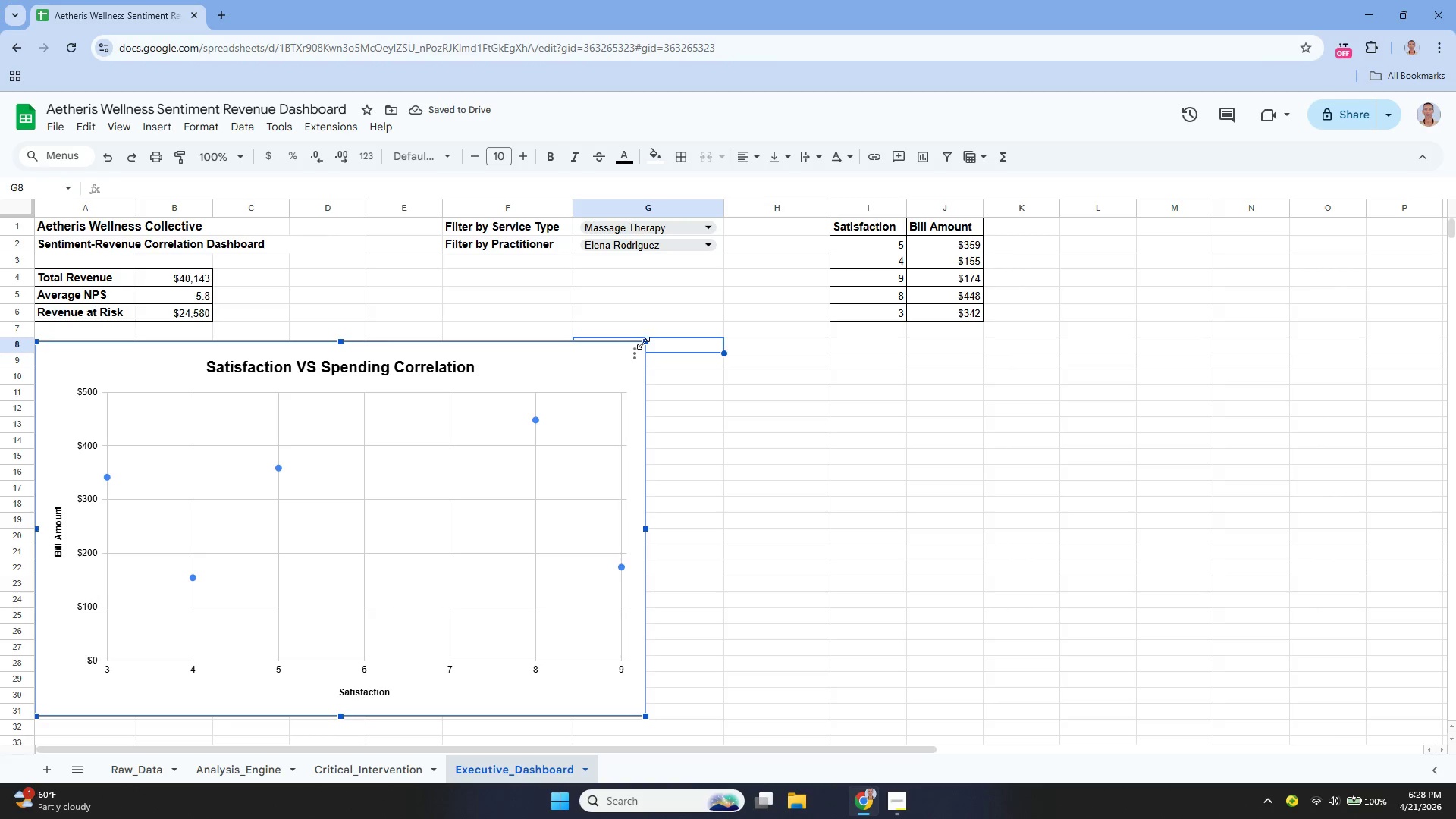 
left_click_drag(start_coordinate=[645, 341], to_coordinate=[564, 375])
 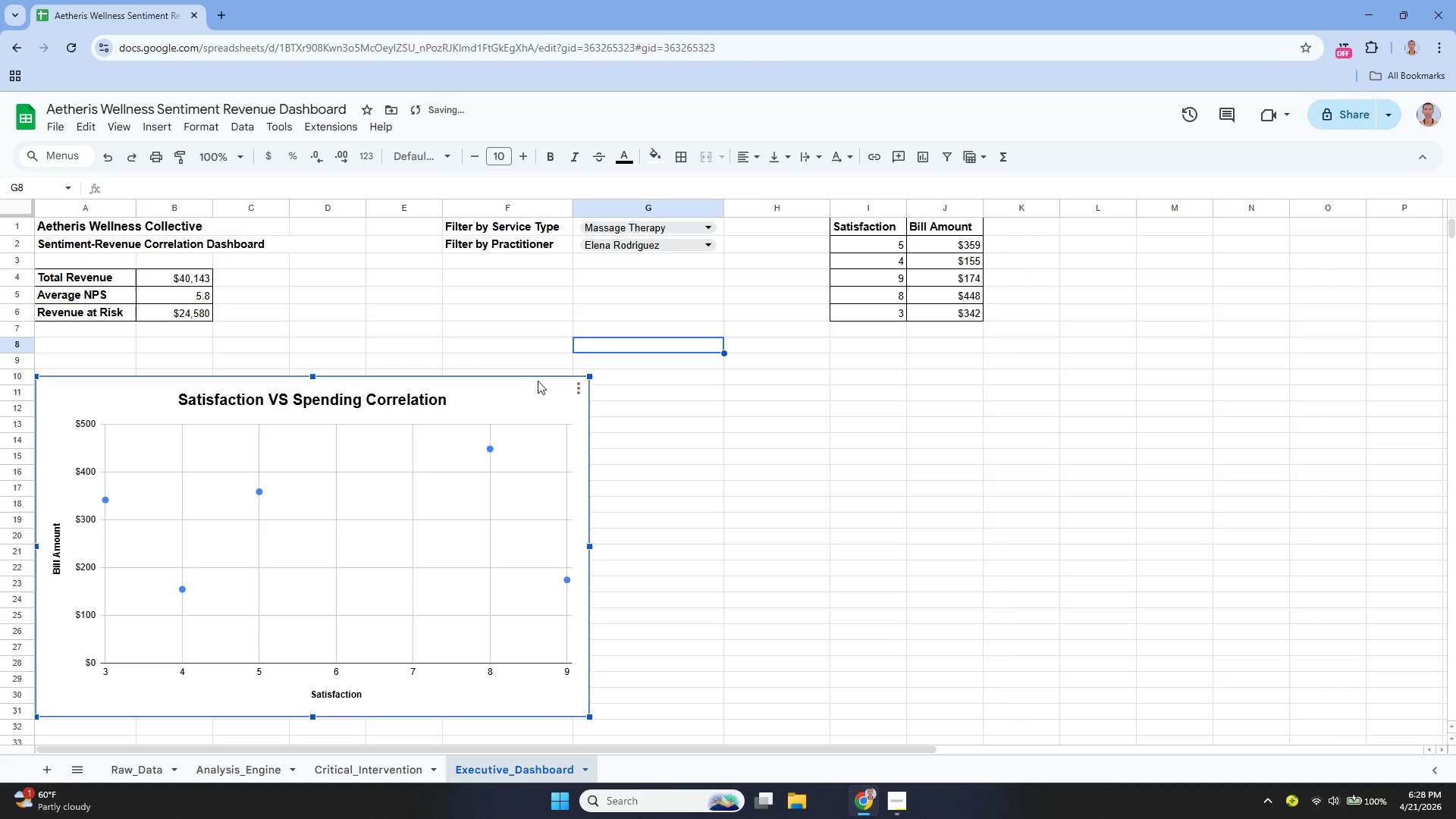 
left_click_drag(start_coordinate=[542, 375], to_coordinate=[541, 370])
 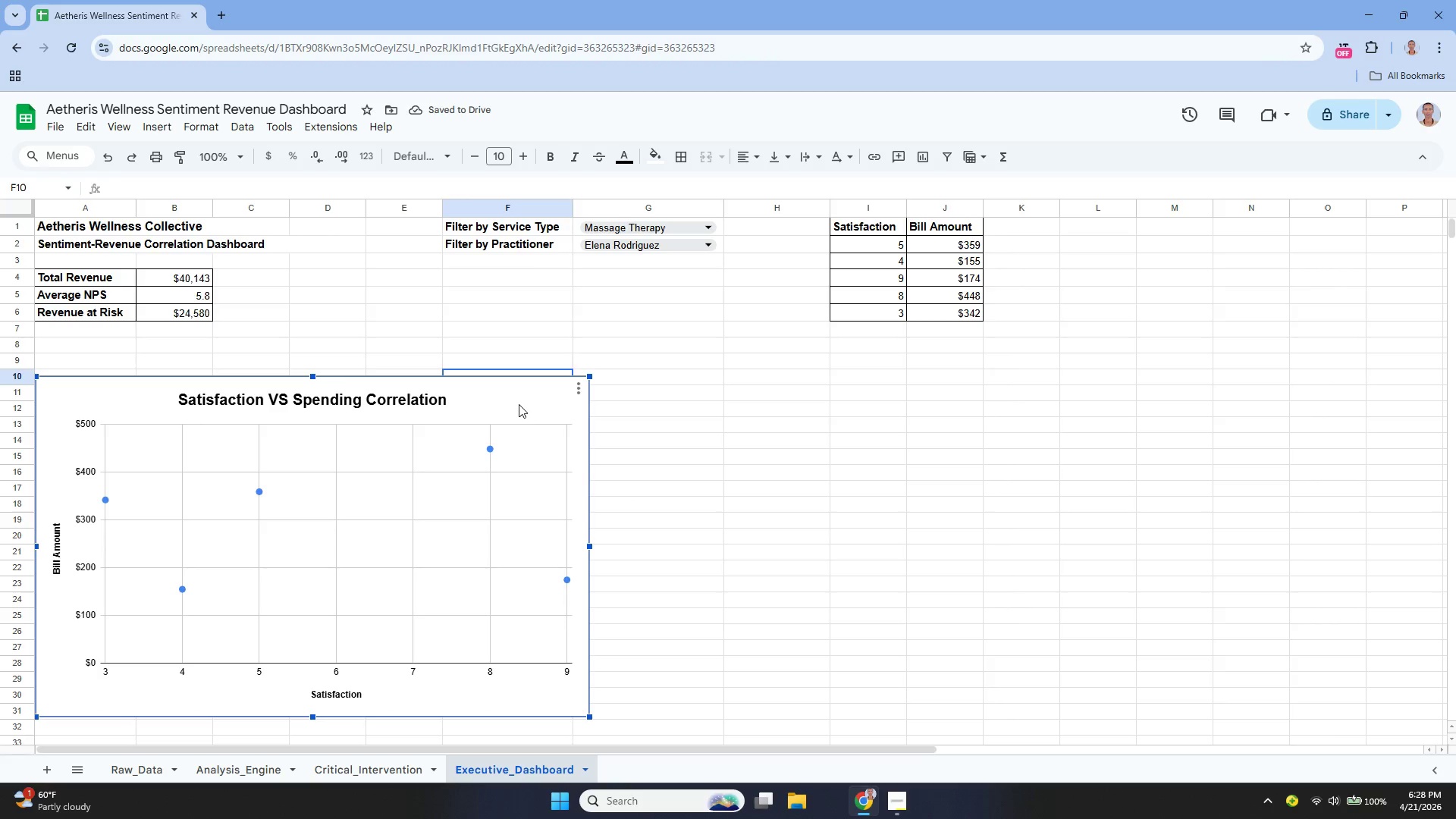 
left_click_drag(start_coordinate=[516, 403], to_coordinate=[513, 366])
 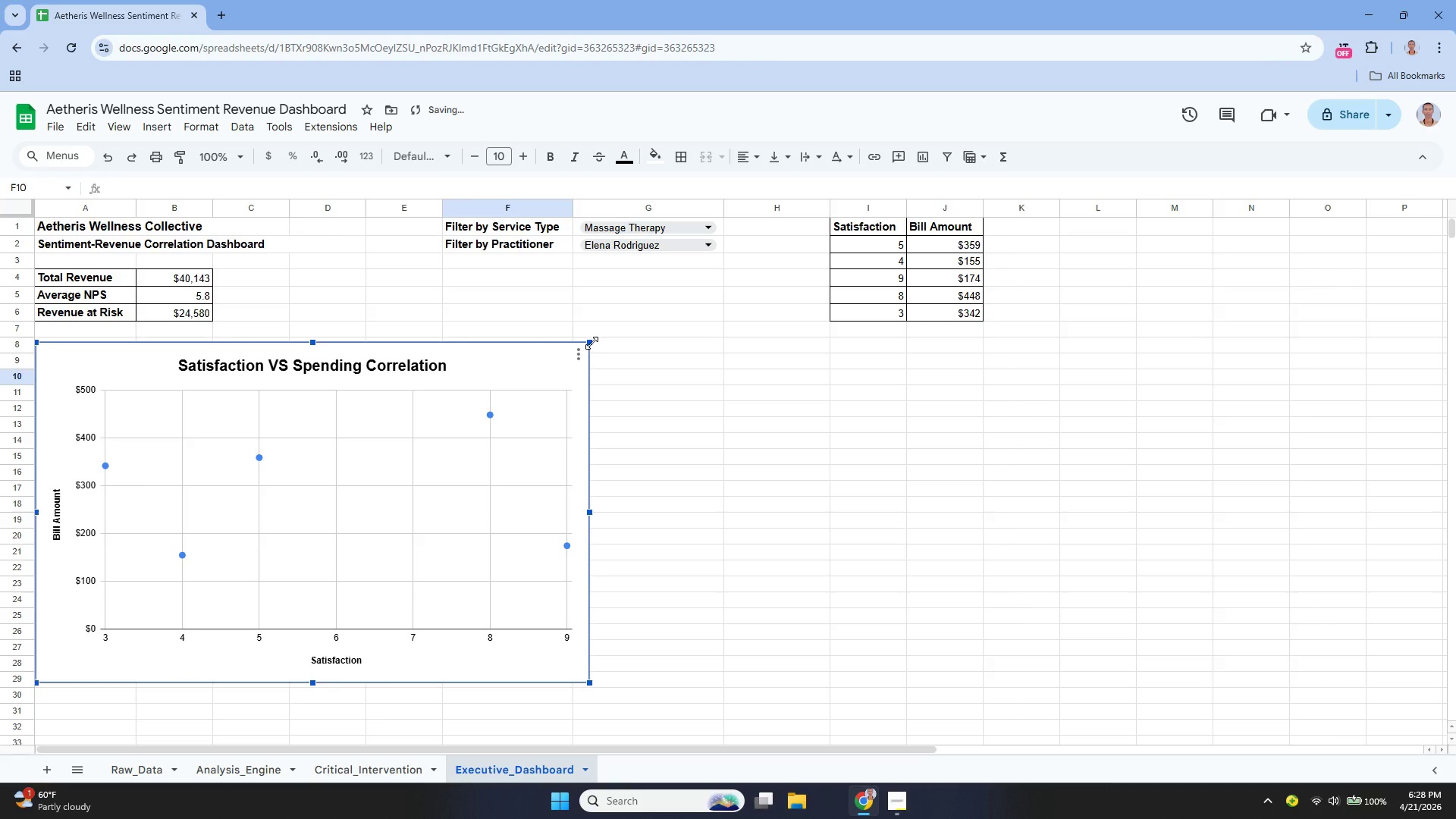 
left_click_drag(start_coordinate=[591, 343], to_coordinate=[578, 351])
 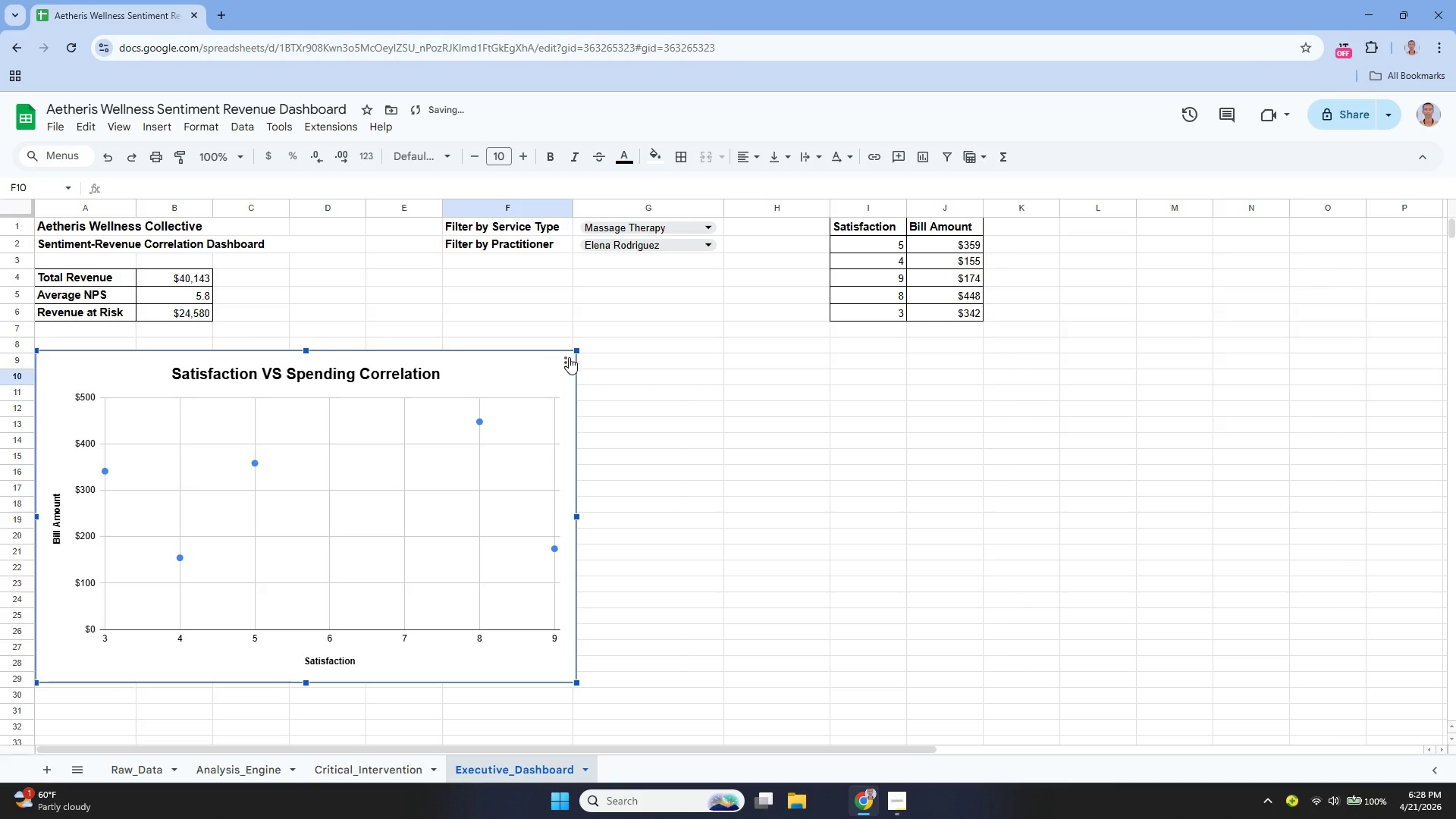 
left_click([510, 370])
 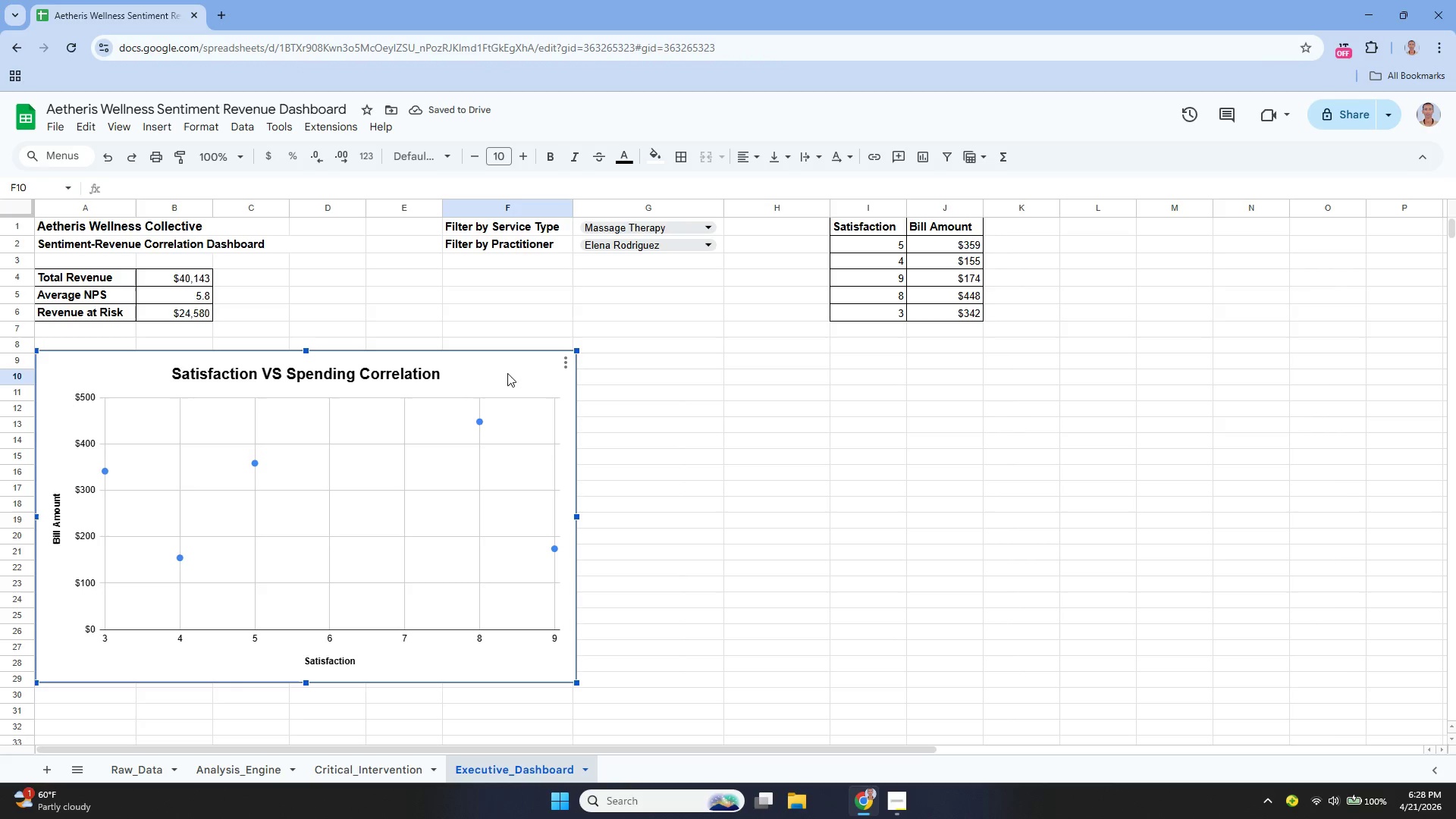 
left_click_drag(start_coordinate=[507, 373], to_coordinate=[507, 362])
 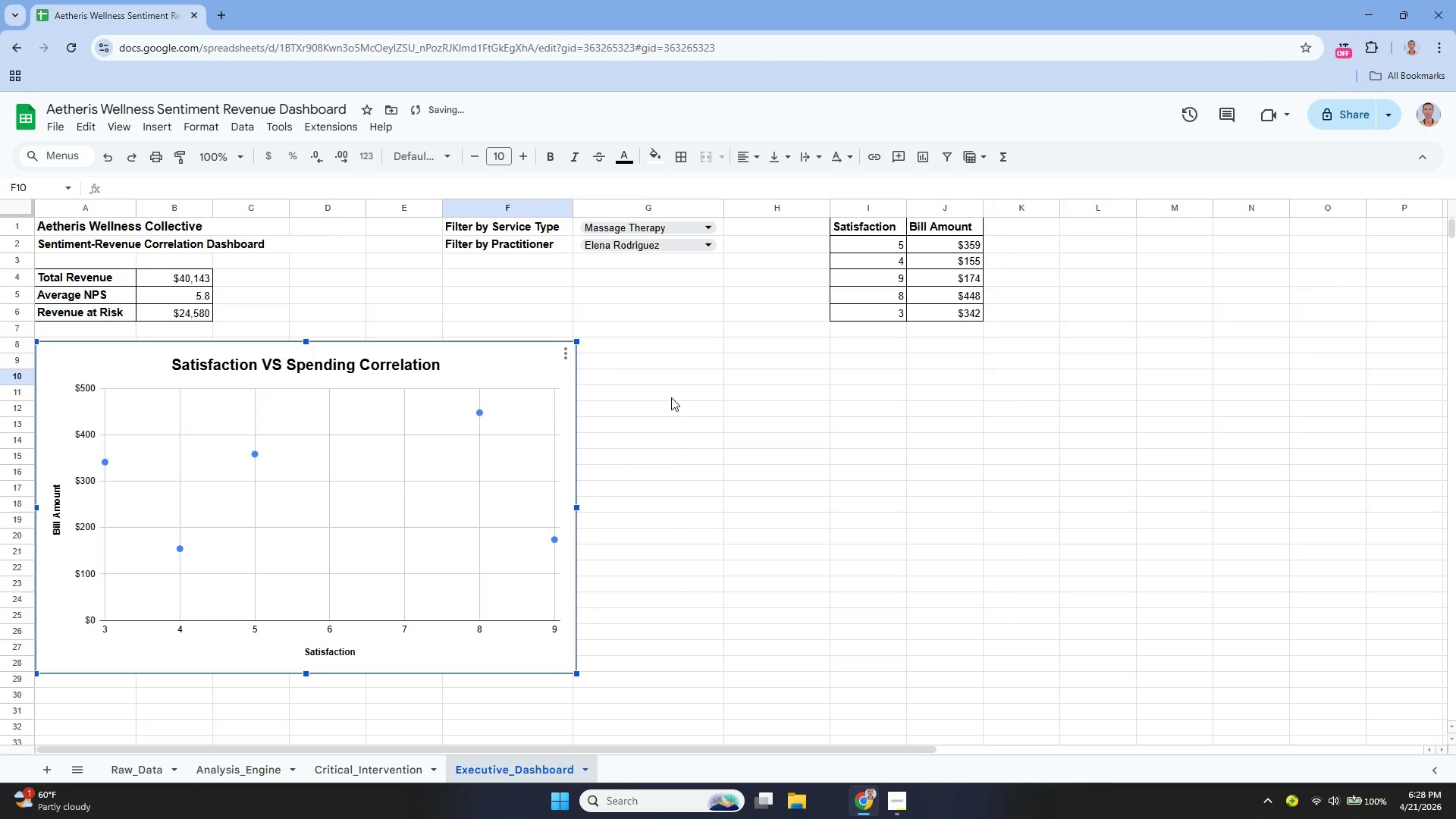 
left_click([671, 397])
 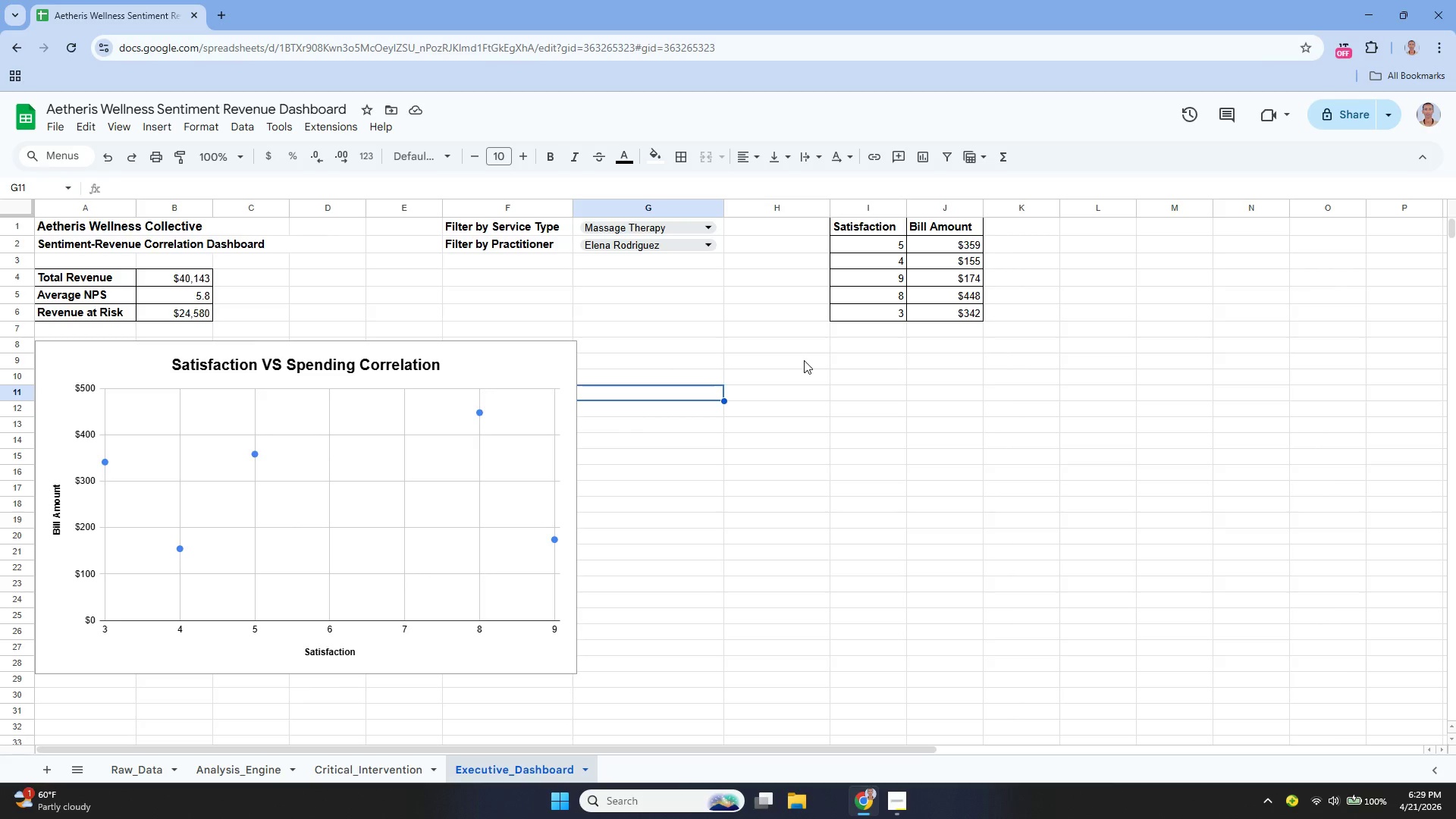 
wait(26.02)
 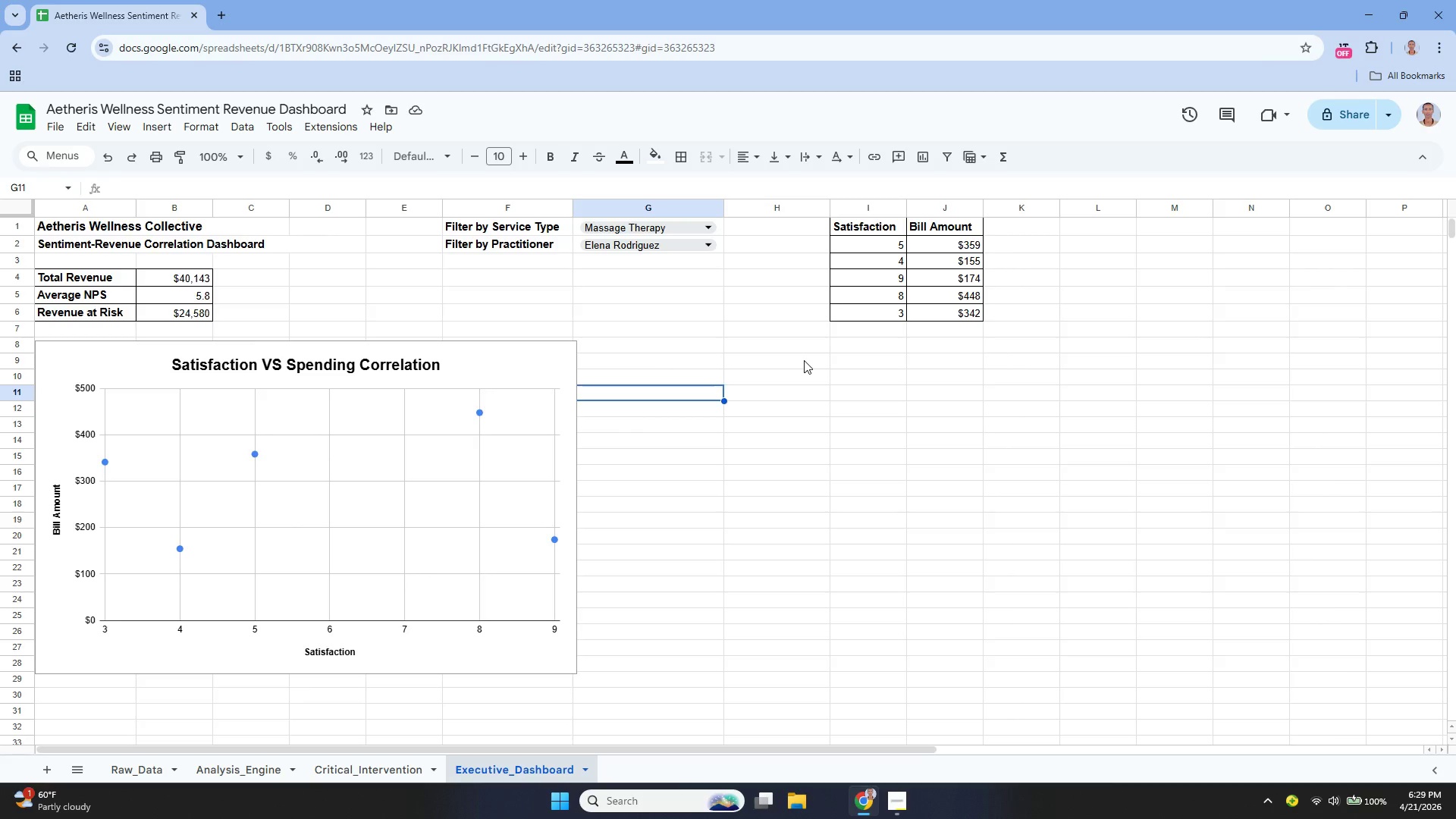 
left_click([876, 362])
 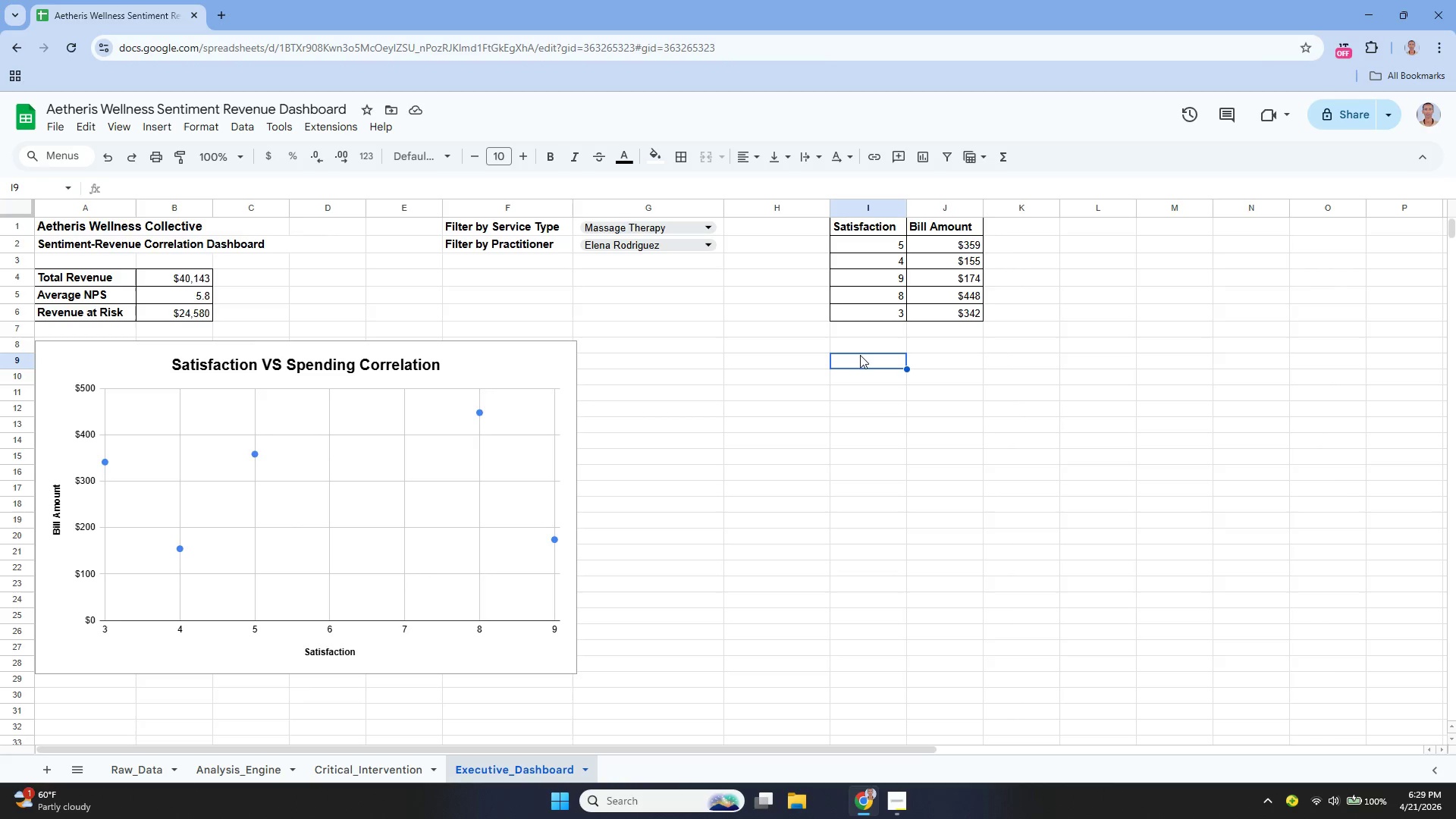 
left_click([854, 343])
 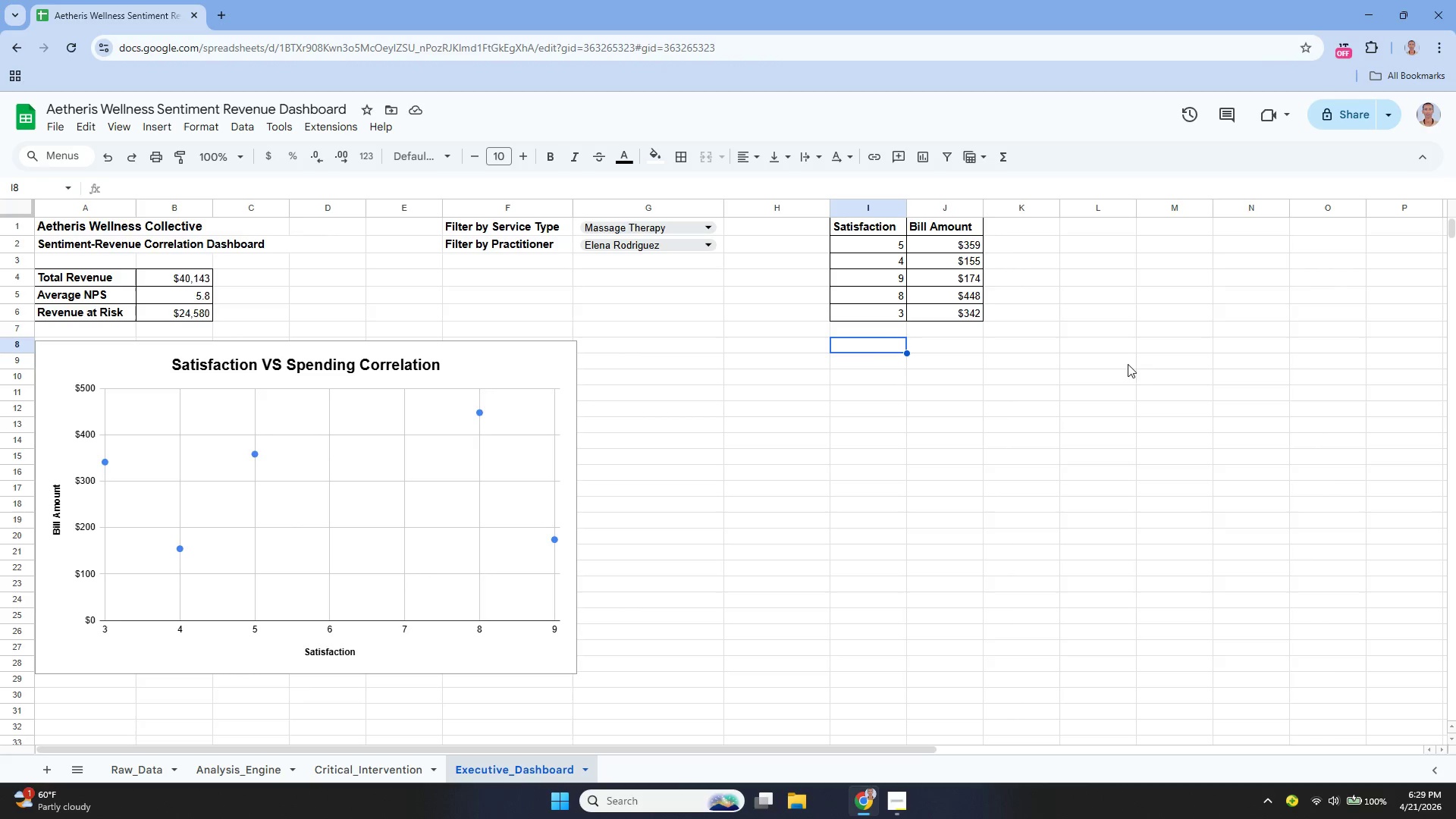 
key(Enter)
 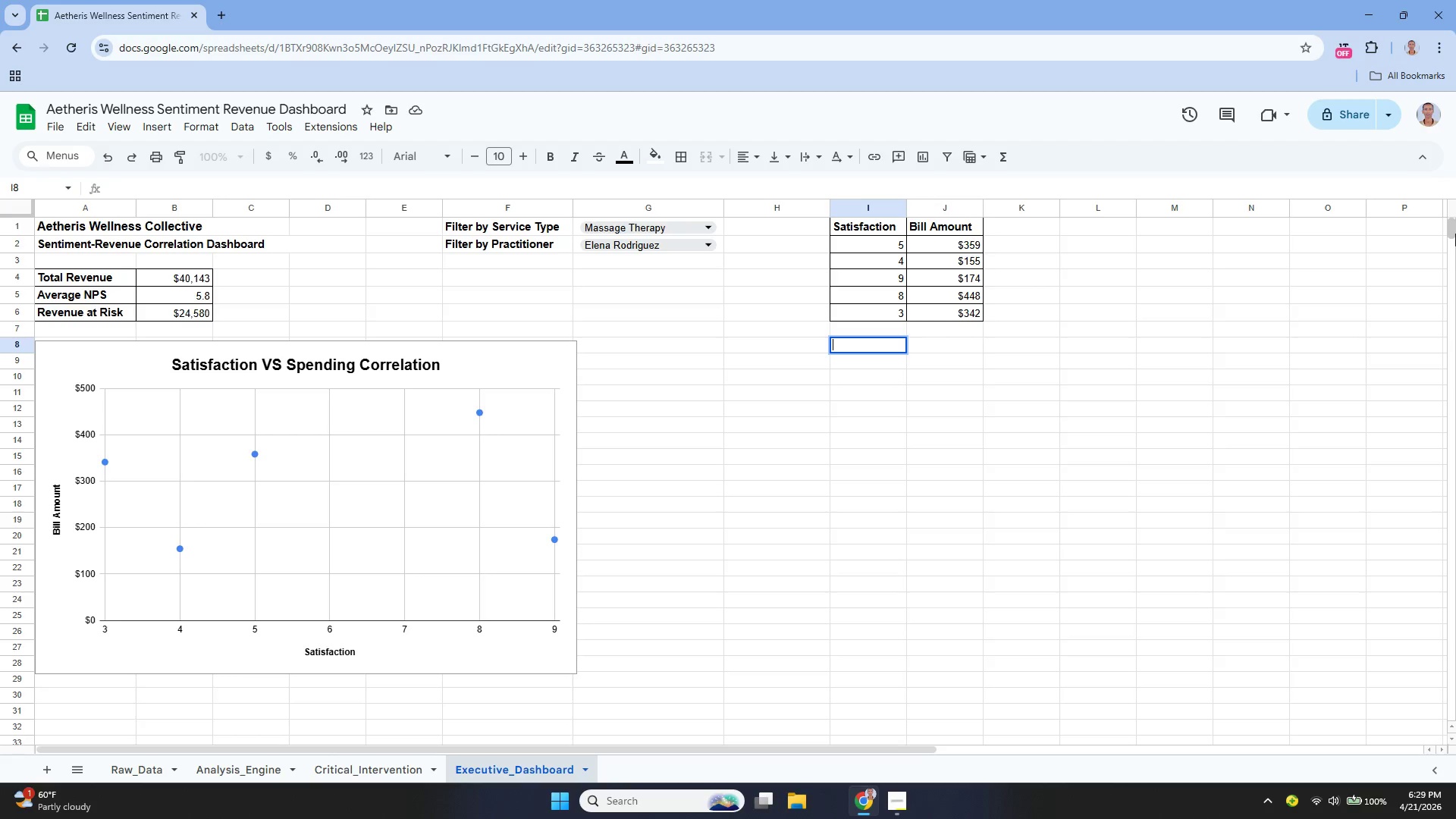 
type(Service Type)
 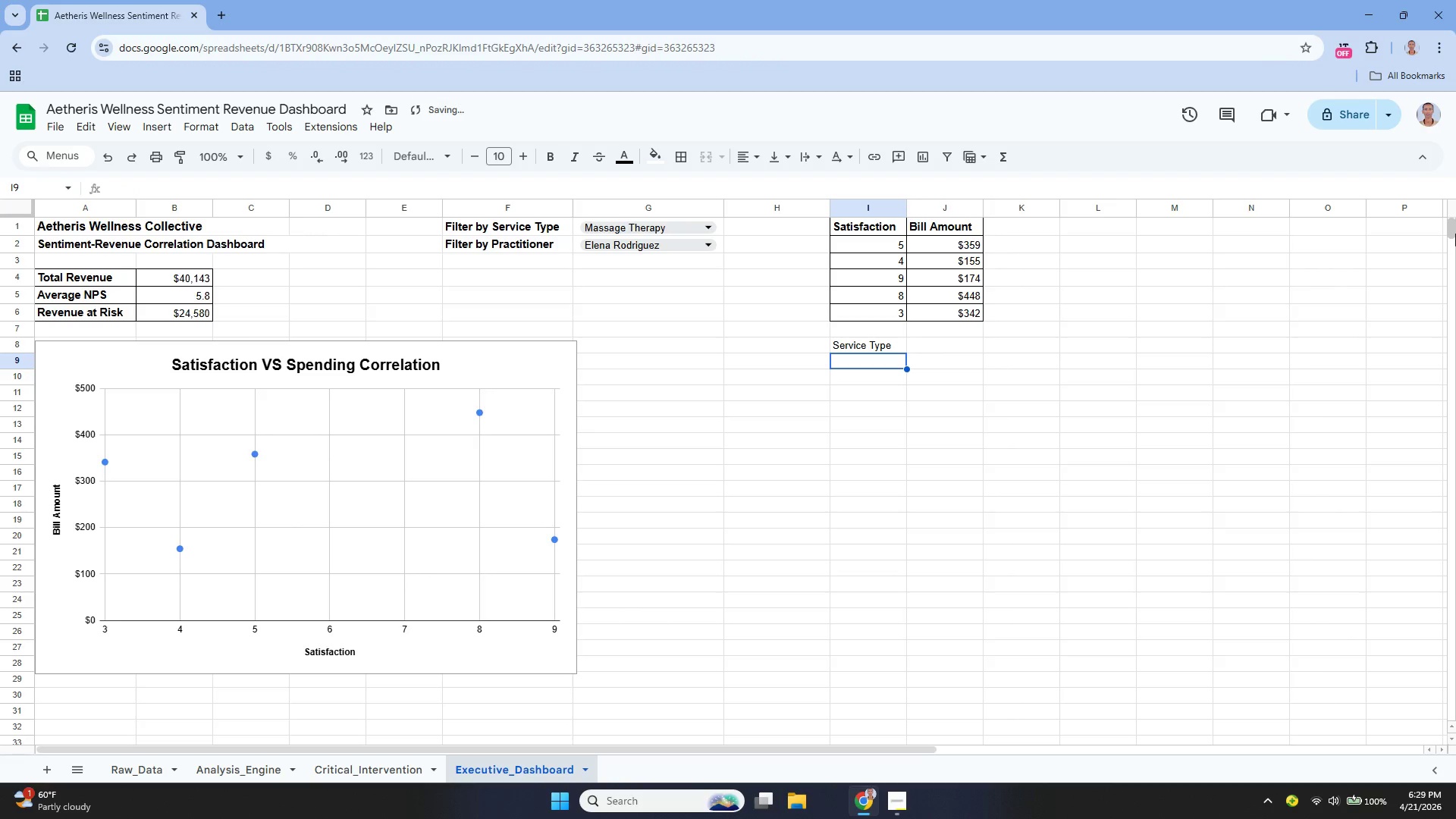 
 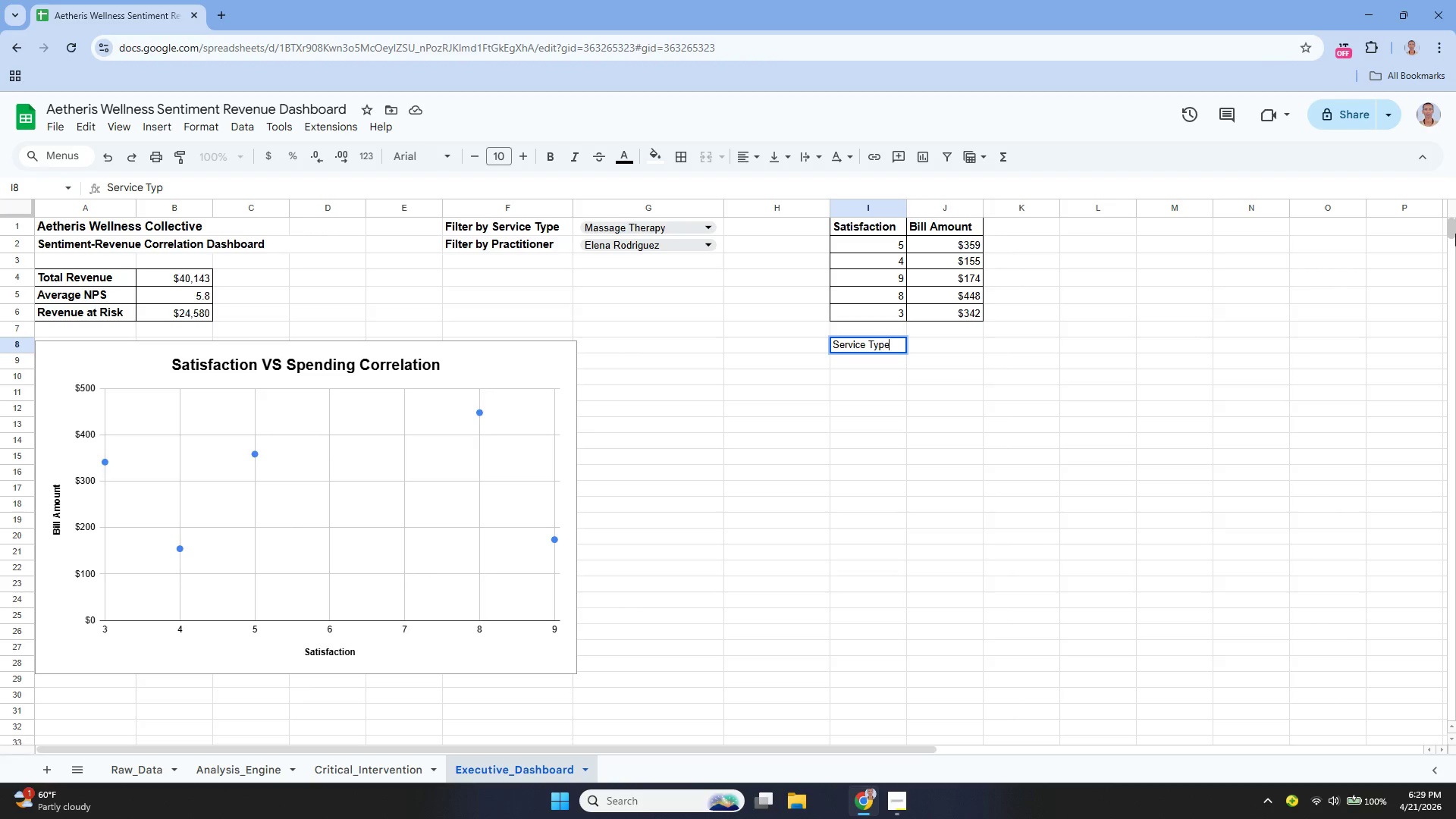 
key(Enter)
 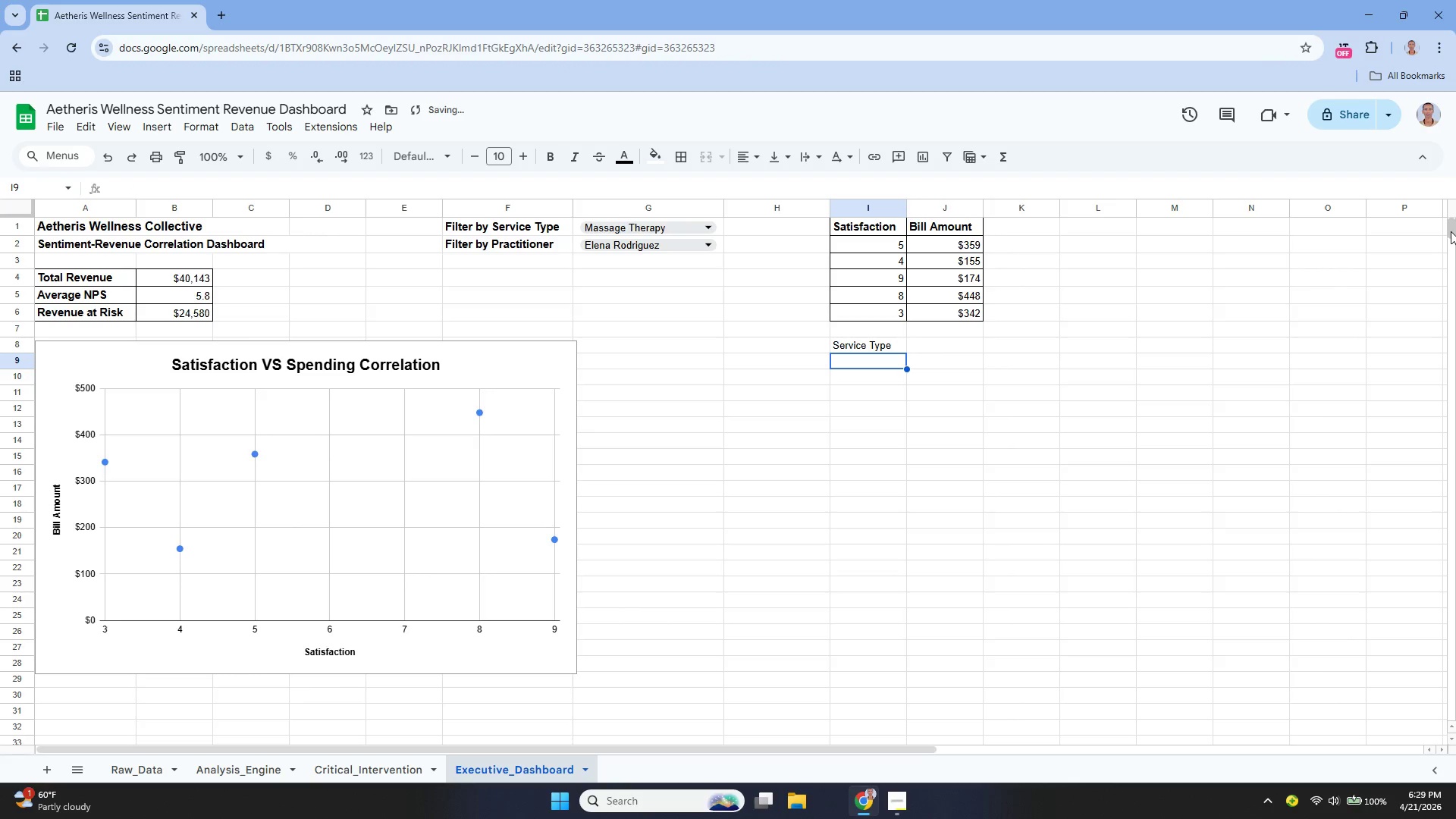 
key(ArrowUp)
 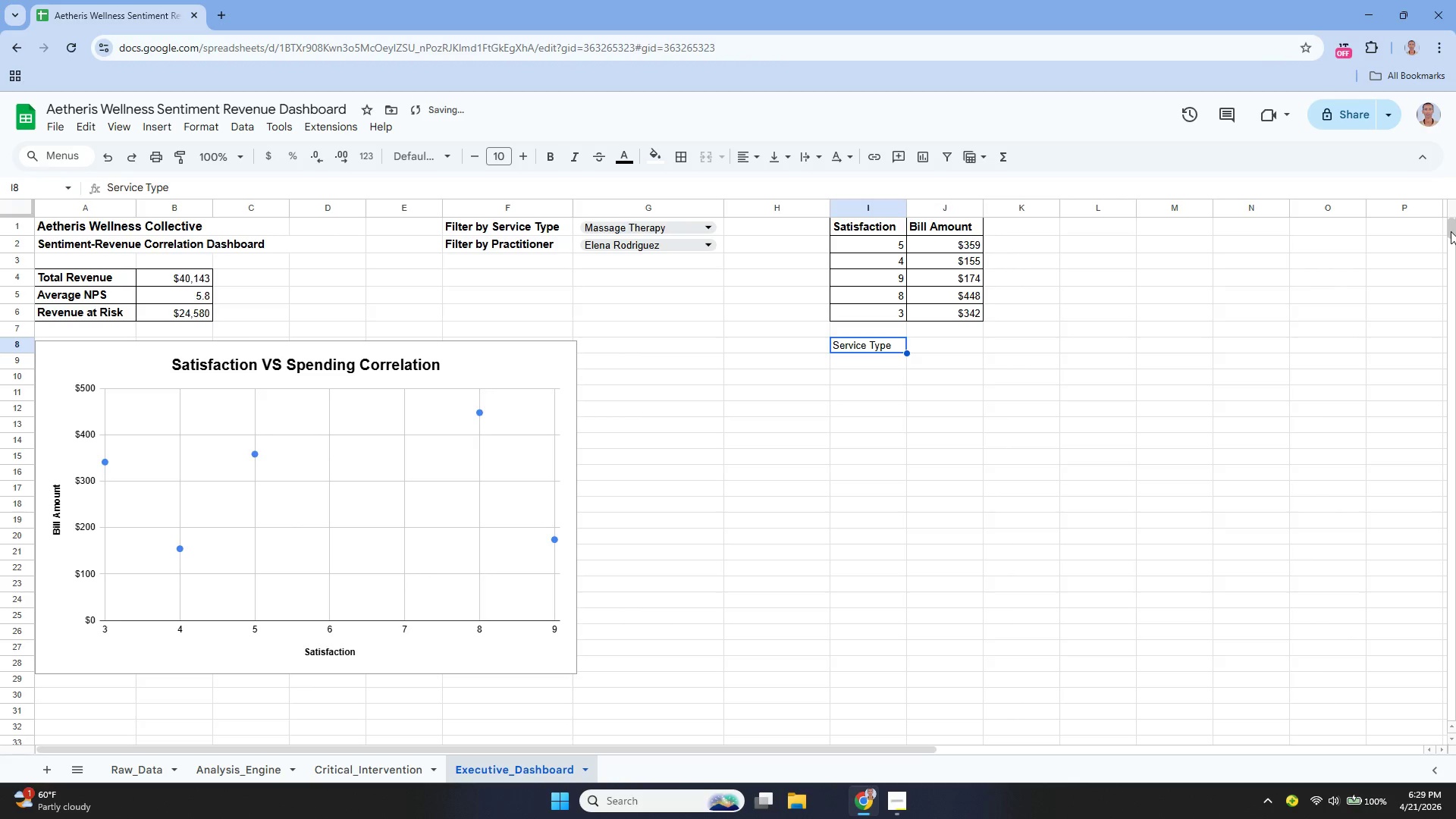 
key(ArrowRight)
 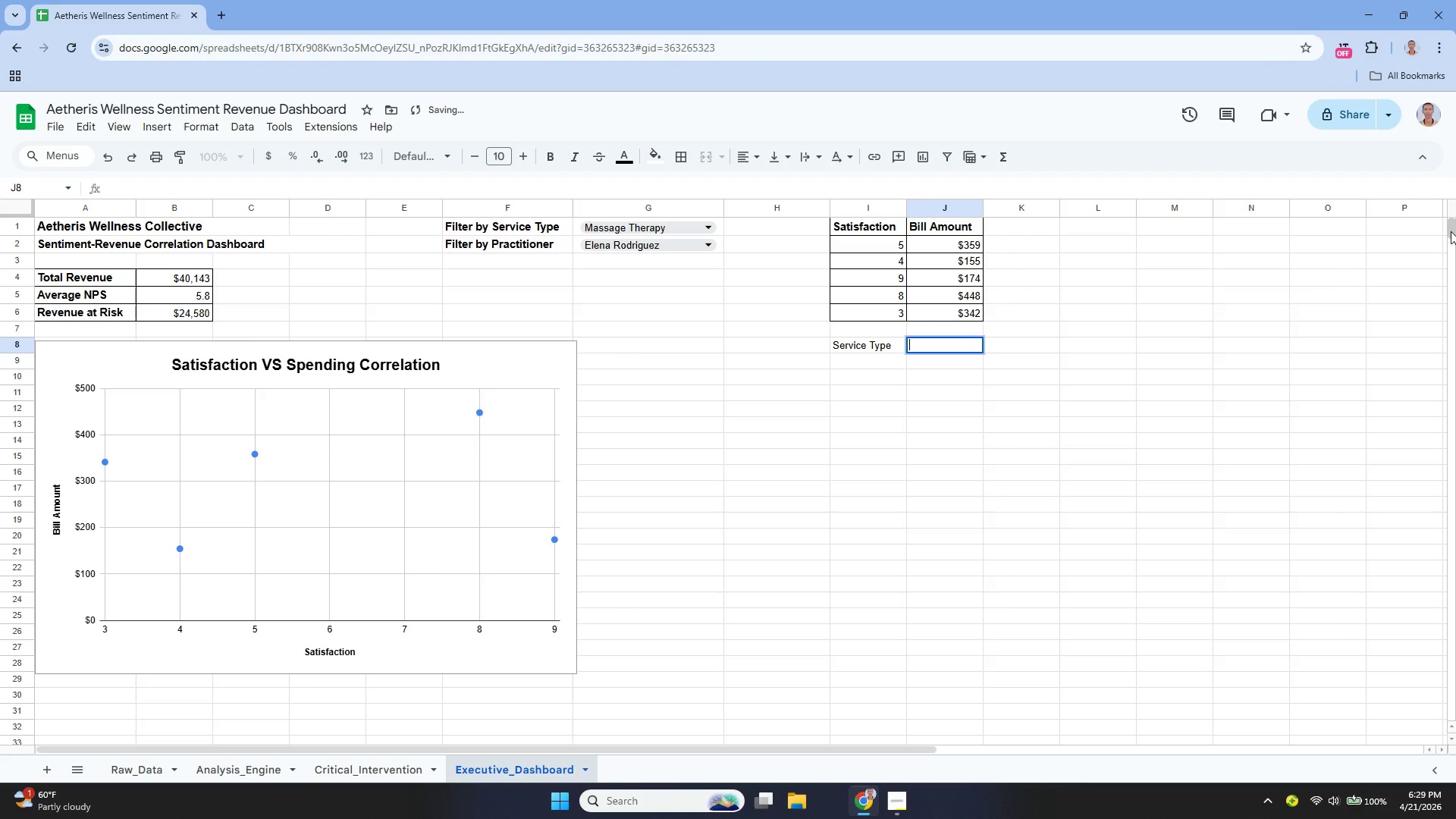 
key(Enter)
 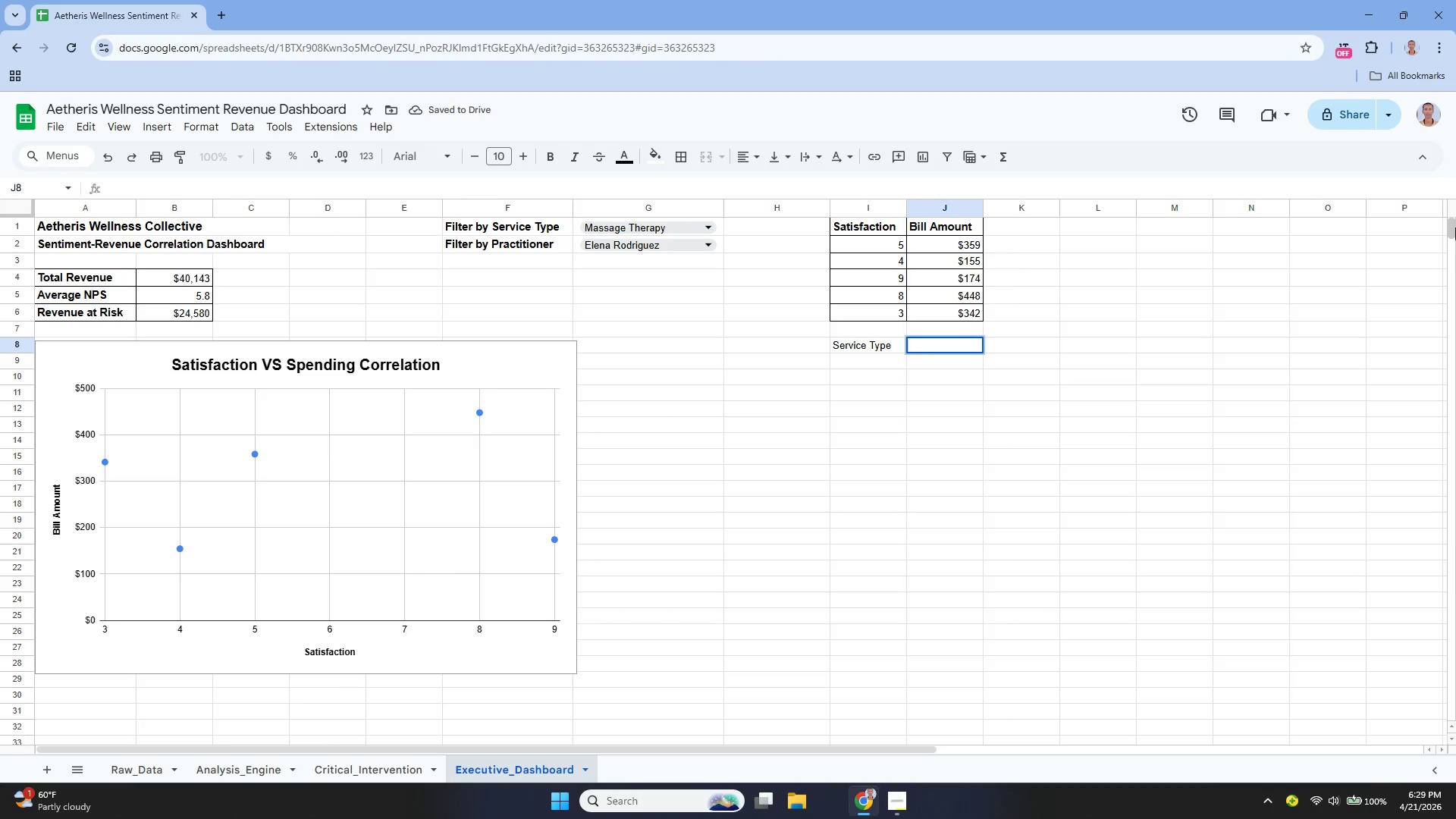 
type(Avg Value Perception Ty)
key(Backspace)
key(Backspace)
type(Score)
 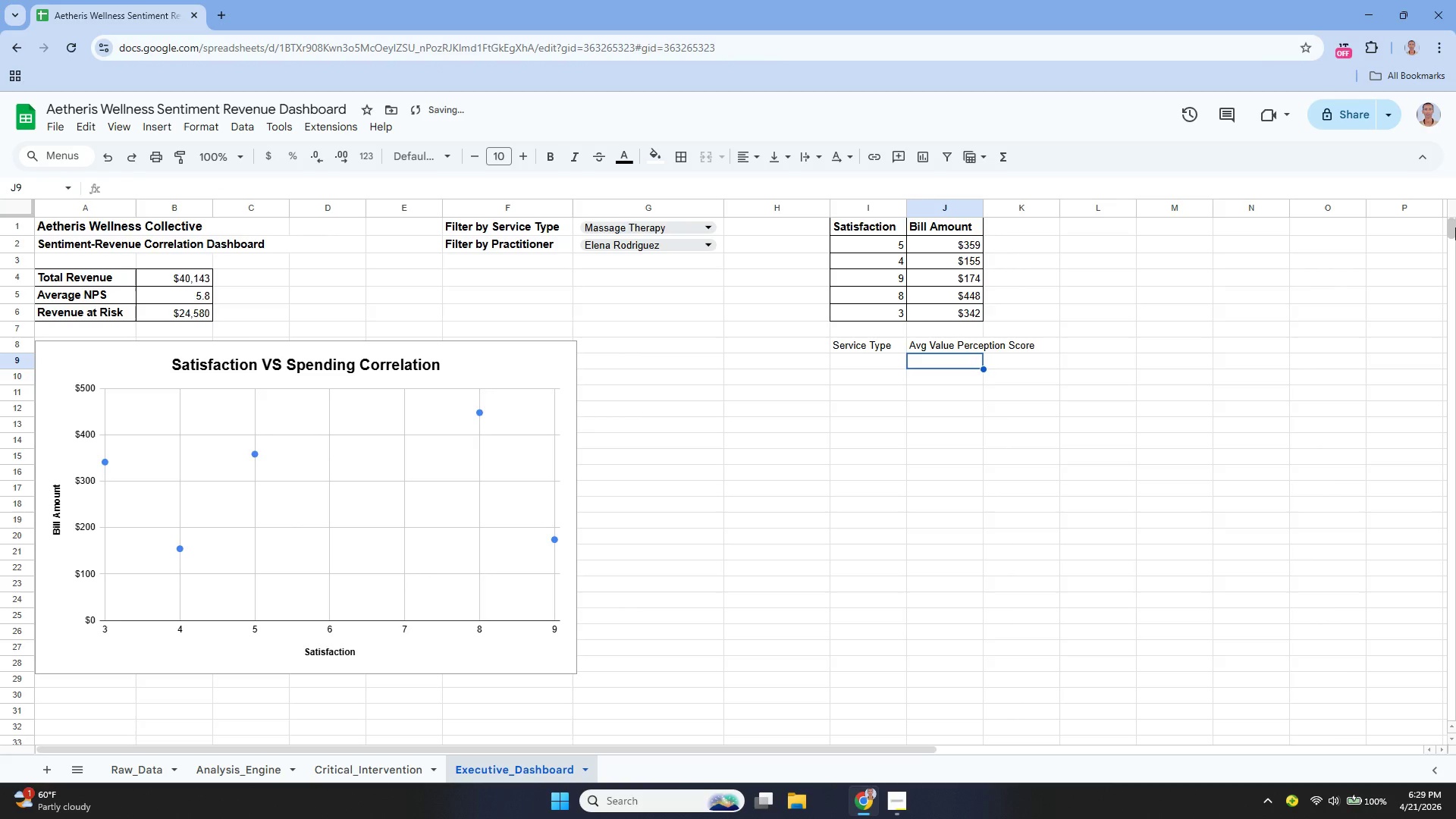 
 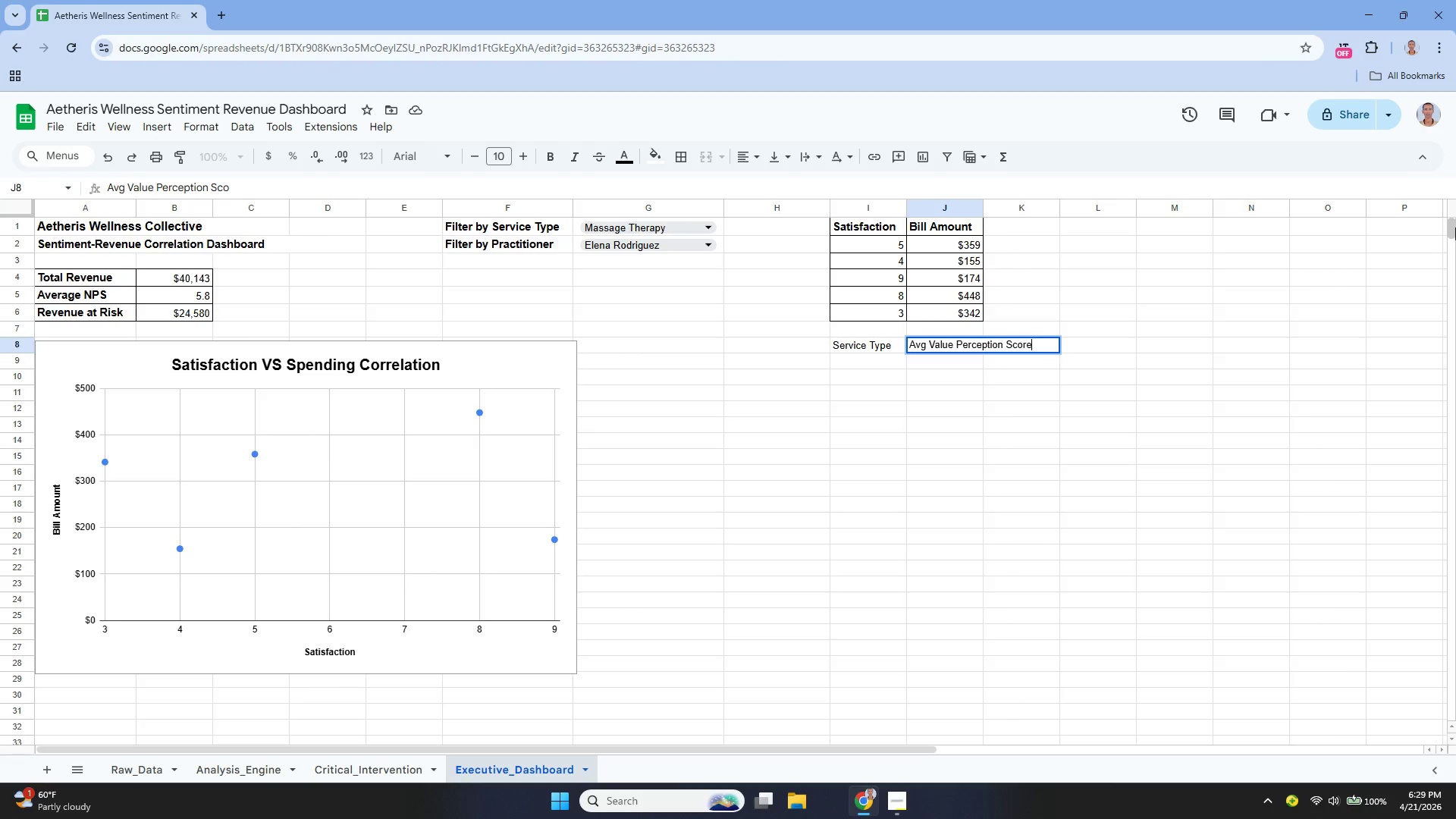 
key(Enter)
 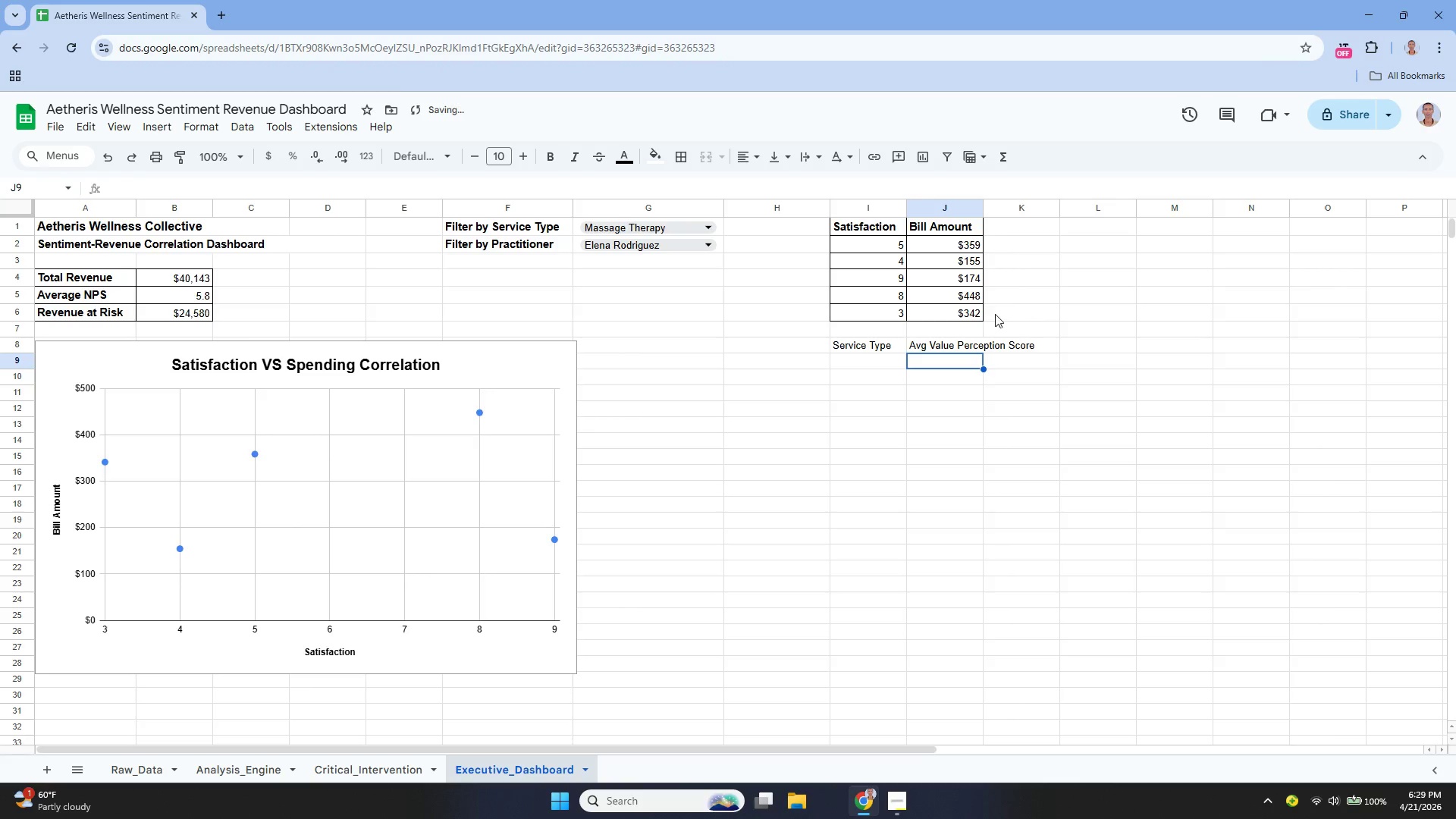 
left_click_drag(start_coordinate=[939, 344], to_coordinate=[1007, 346])
 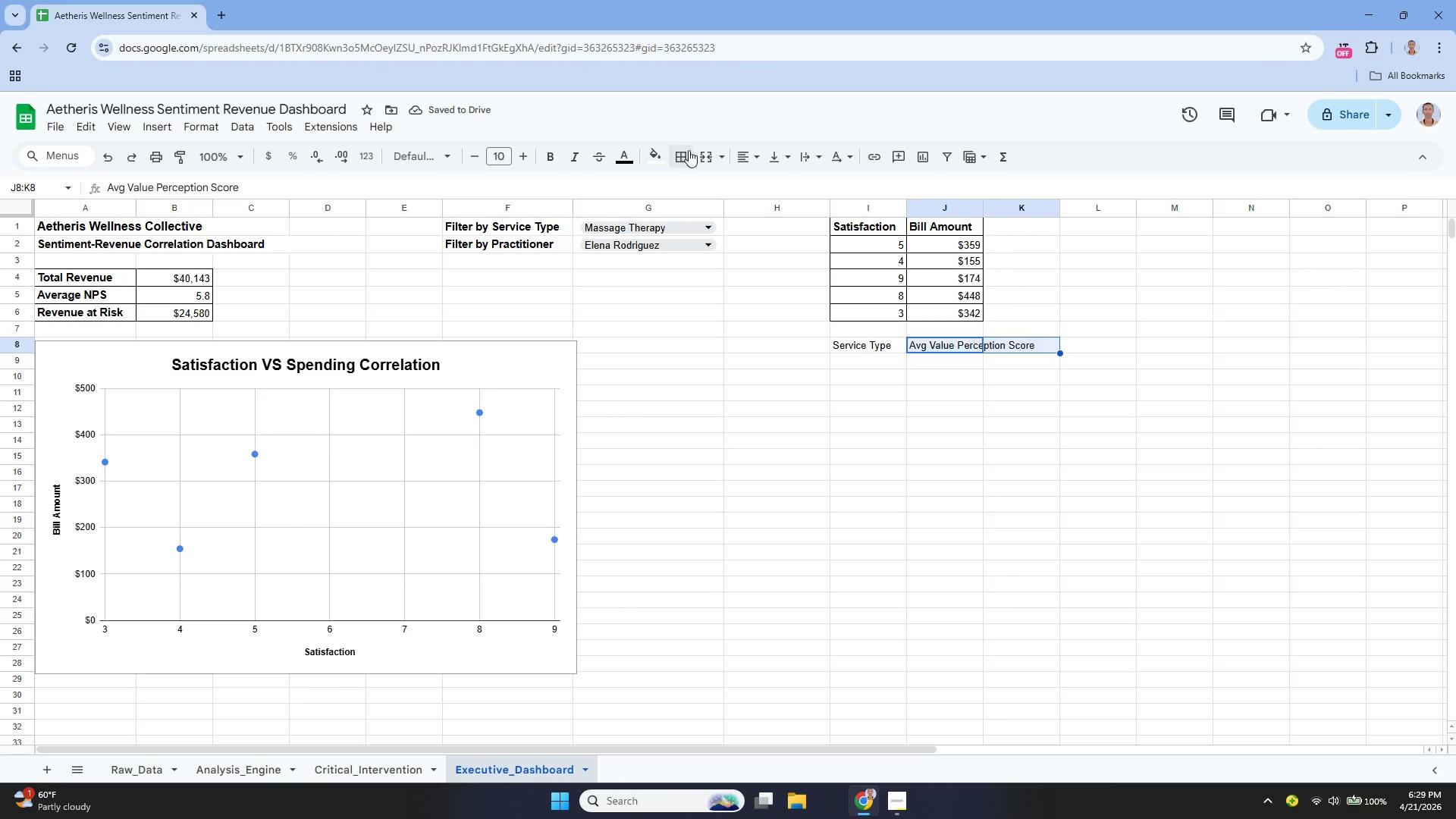 
left_click([686, 154])
 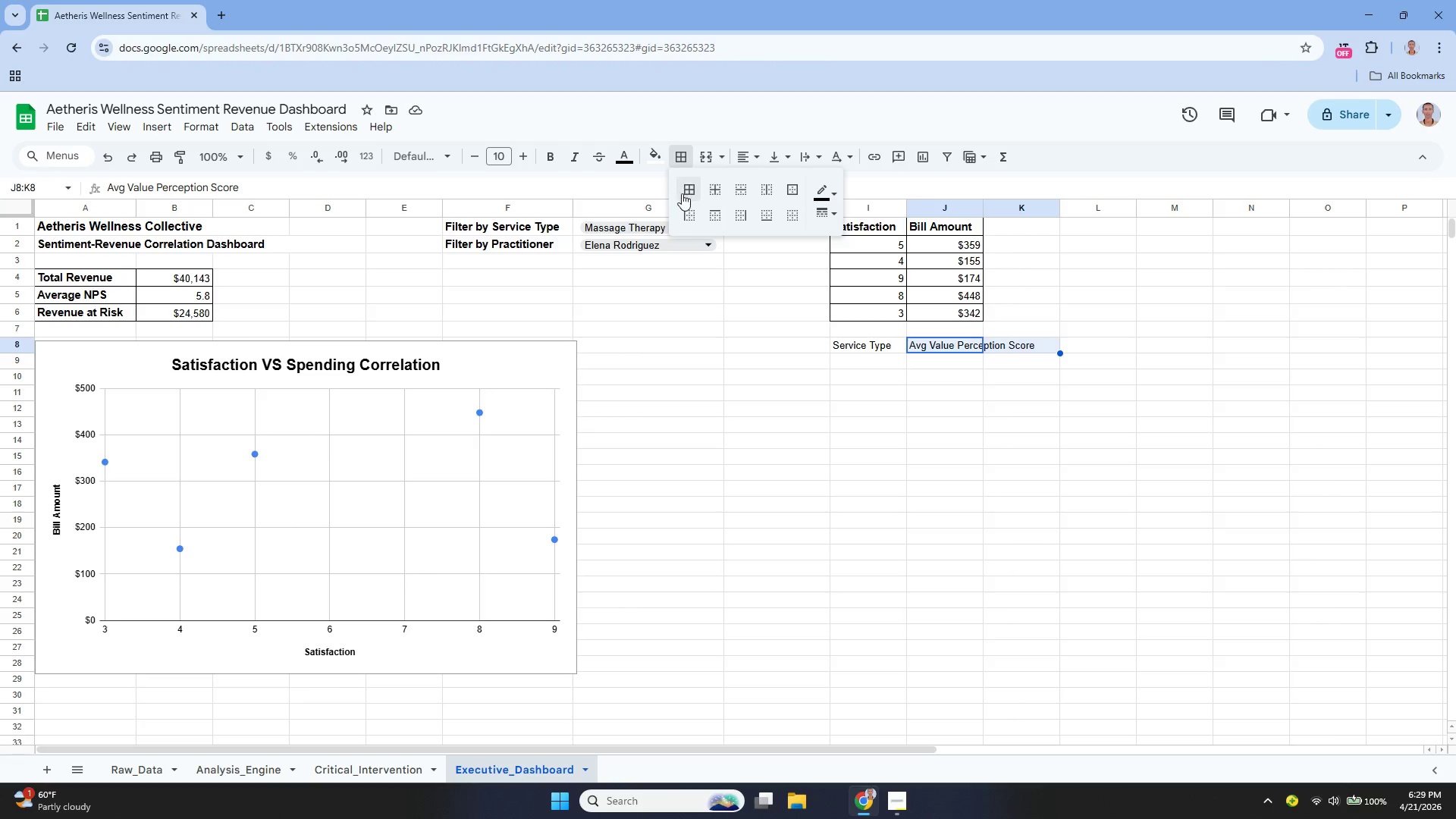 
mouse_move([698, 177])
 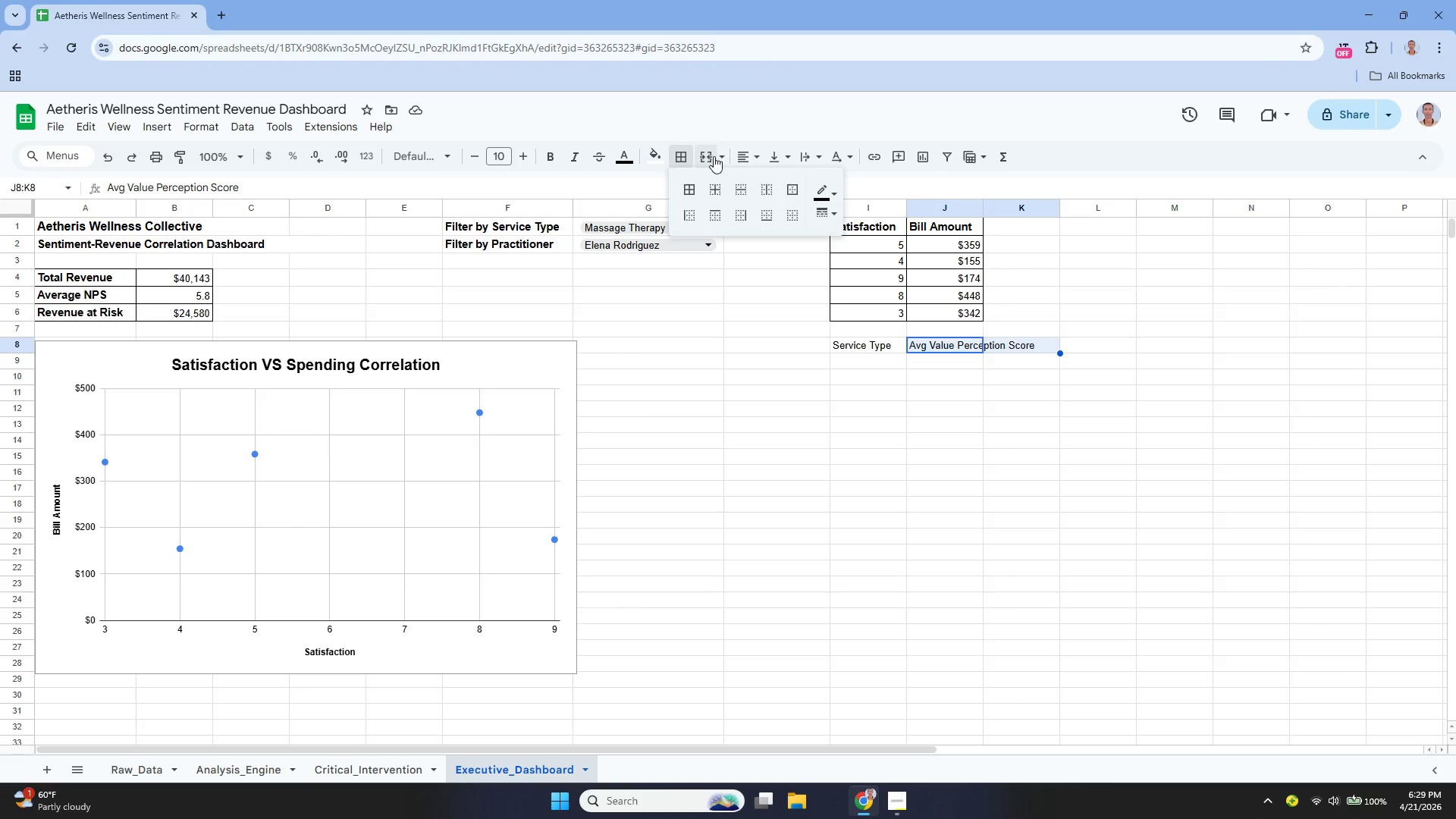 
left_click([714, 156])
 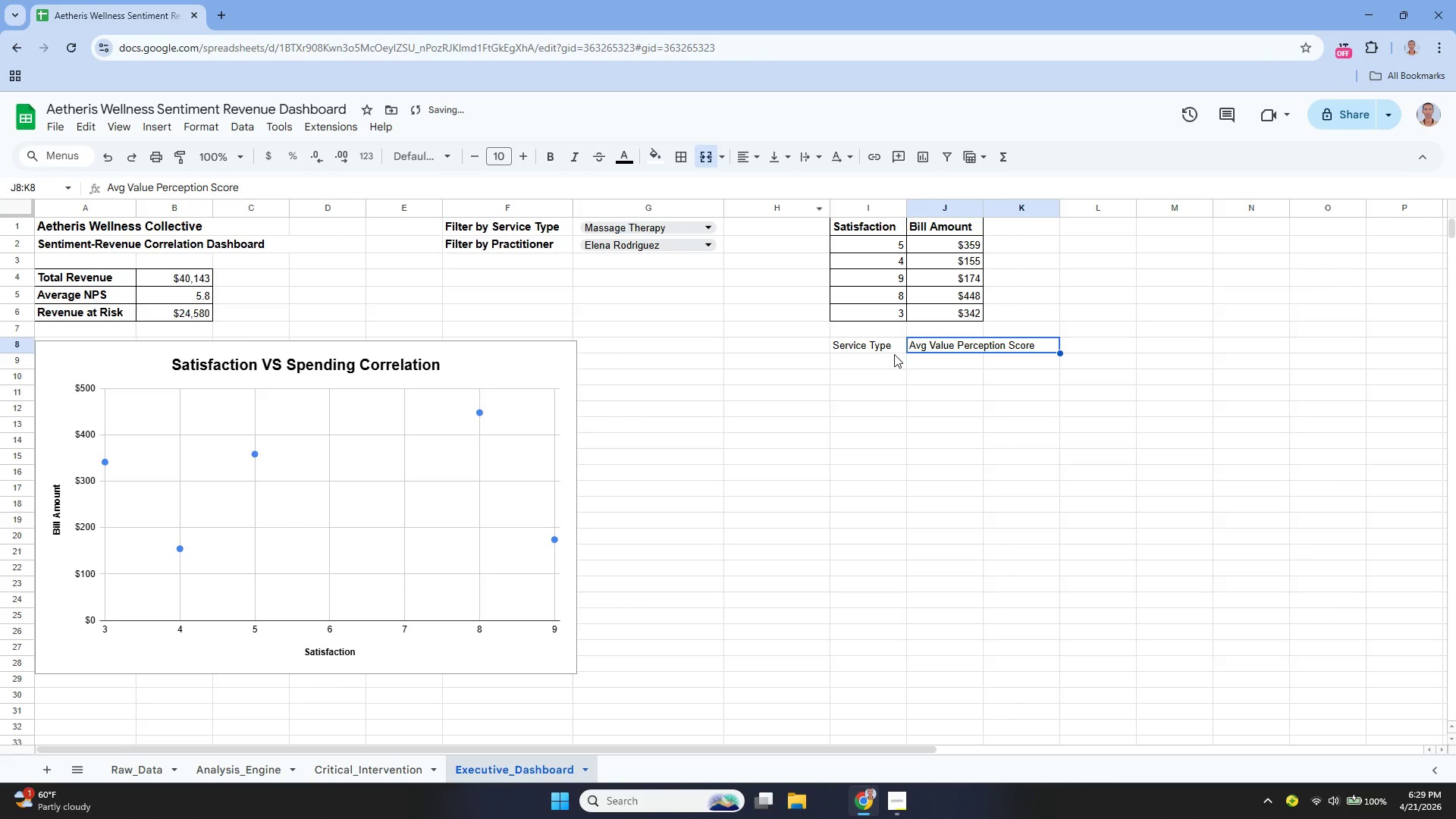 
left_click([867, 348])
 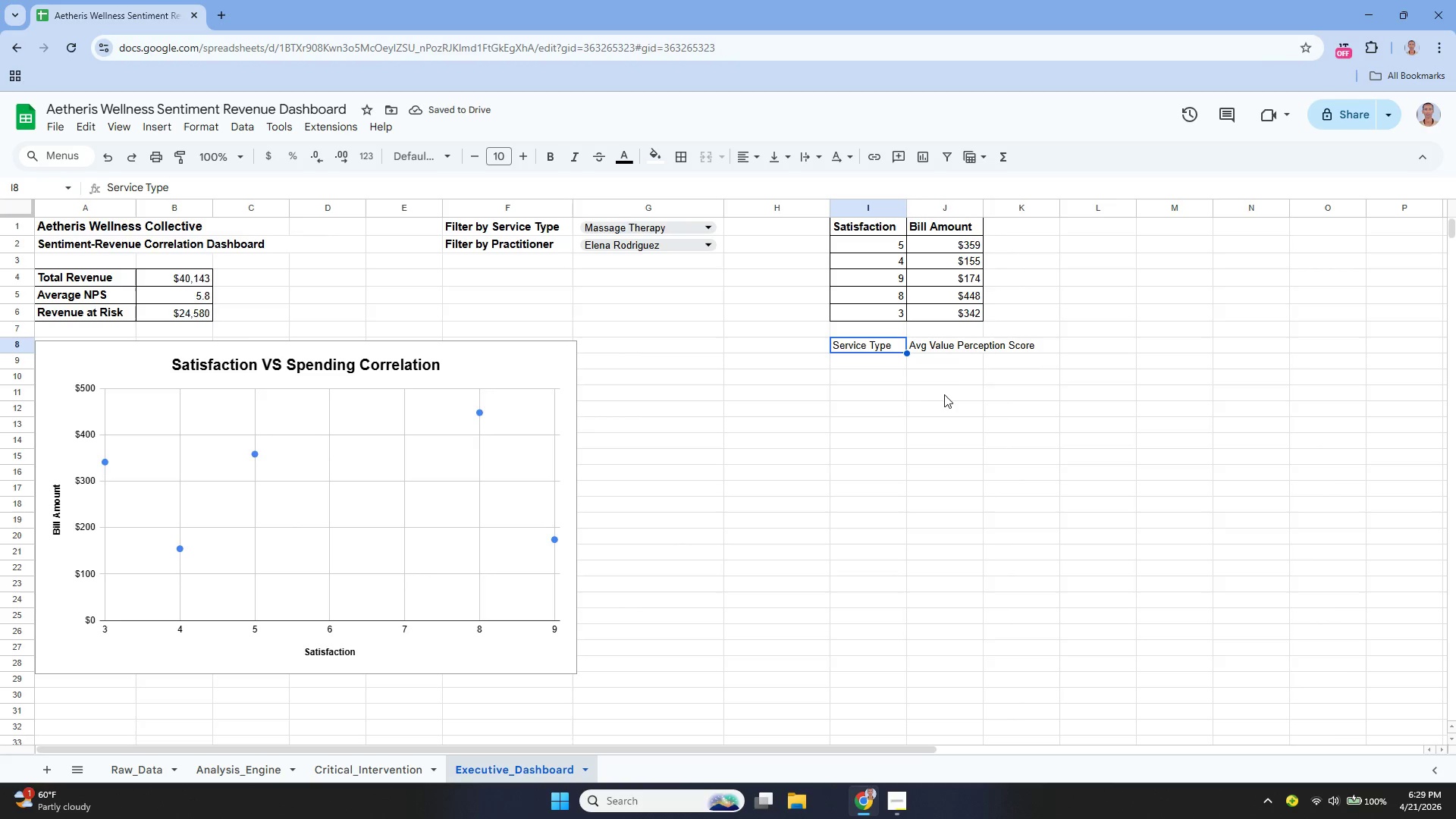 
key(Control+Z)
 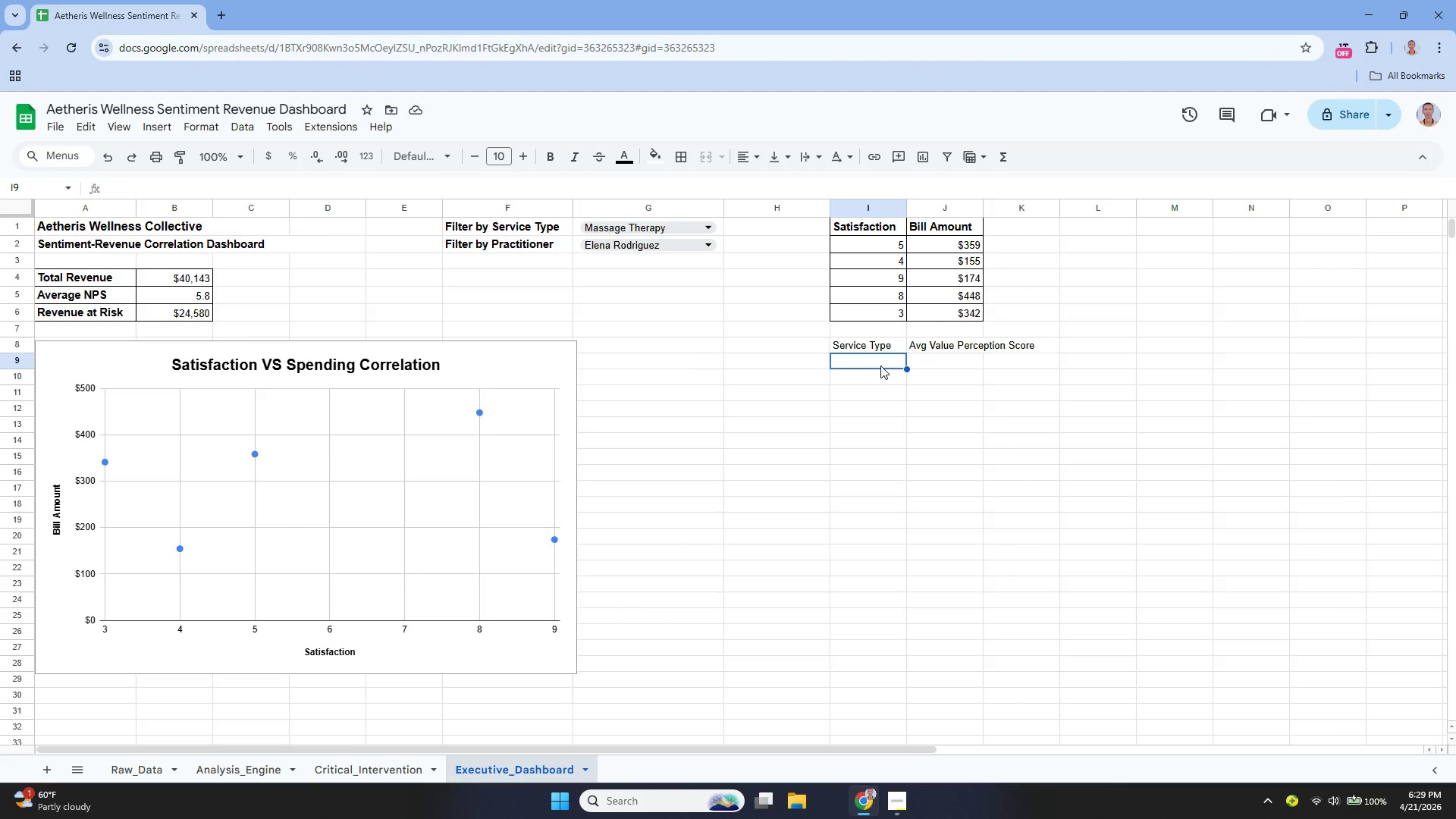 
wait(10.42)
 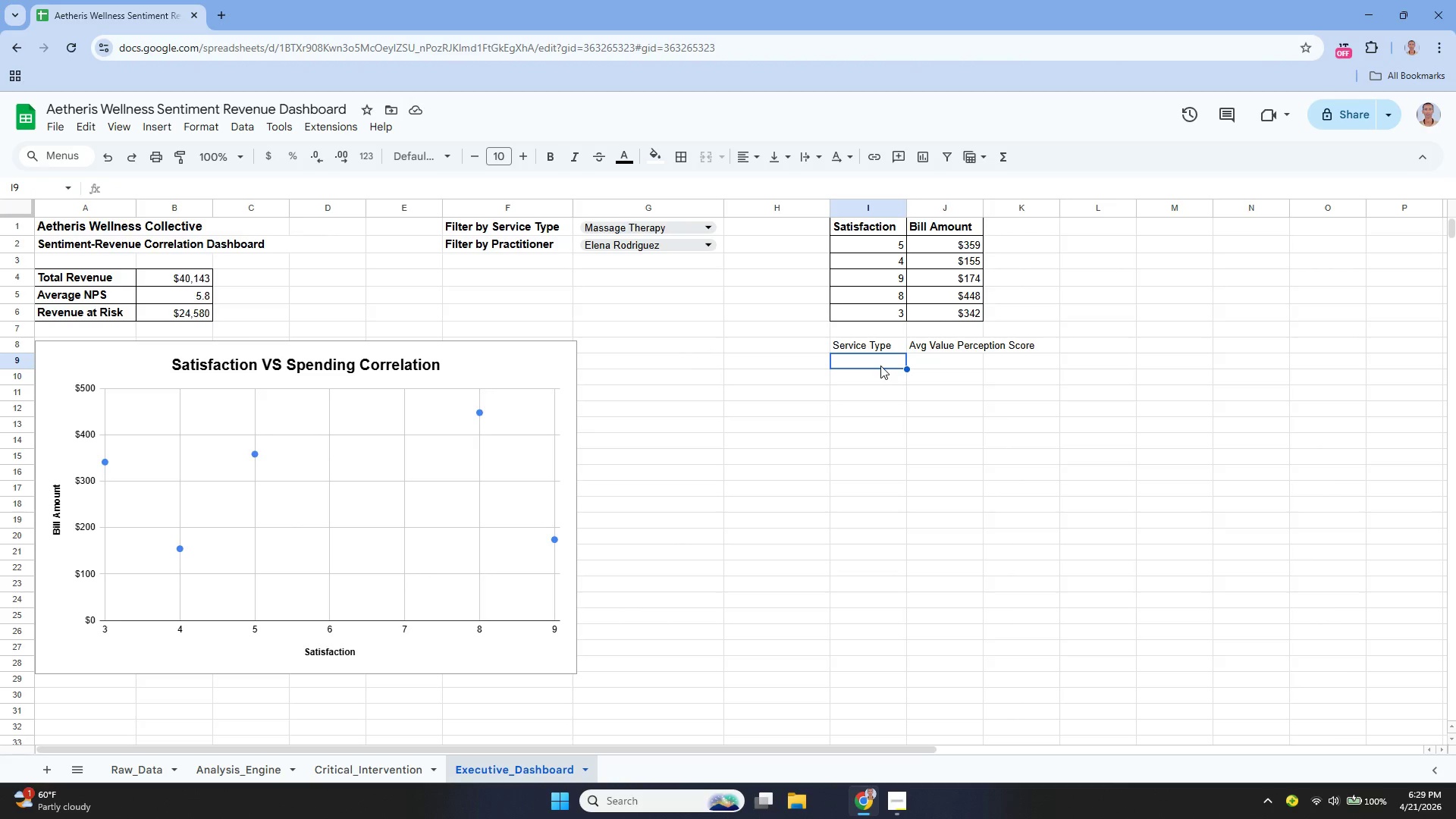 
left_click_drag(start_coordinate=[982, 203], to_coordinate=[1039, 232])
 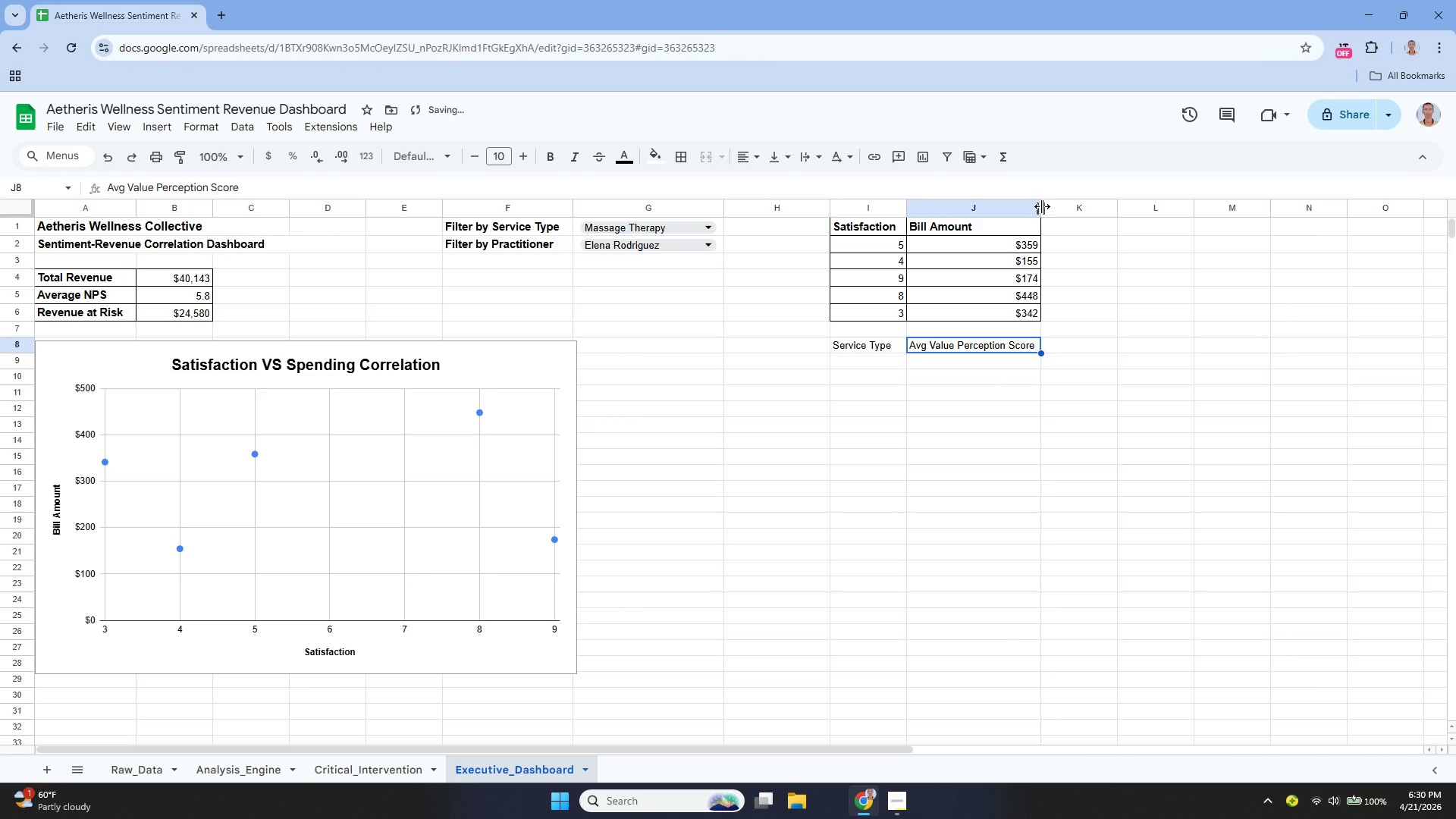 
left_click_drag(start_coordinate=[1040, 203], to_coordinate=[981, 228])
 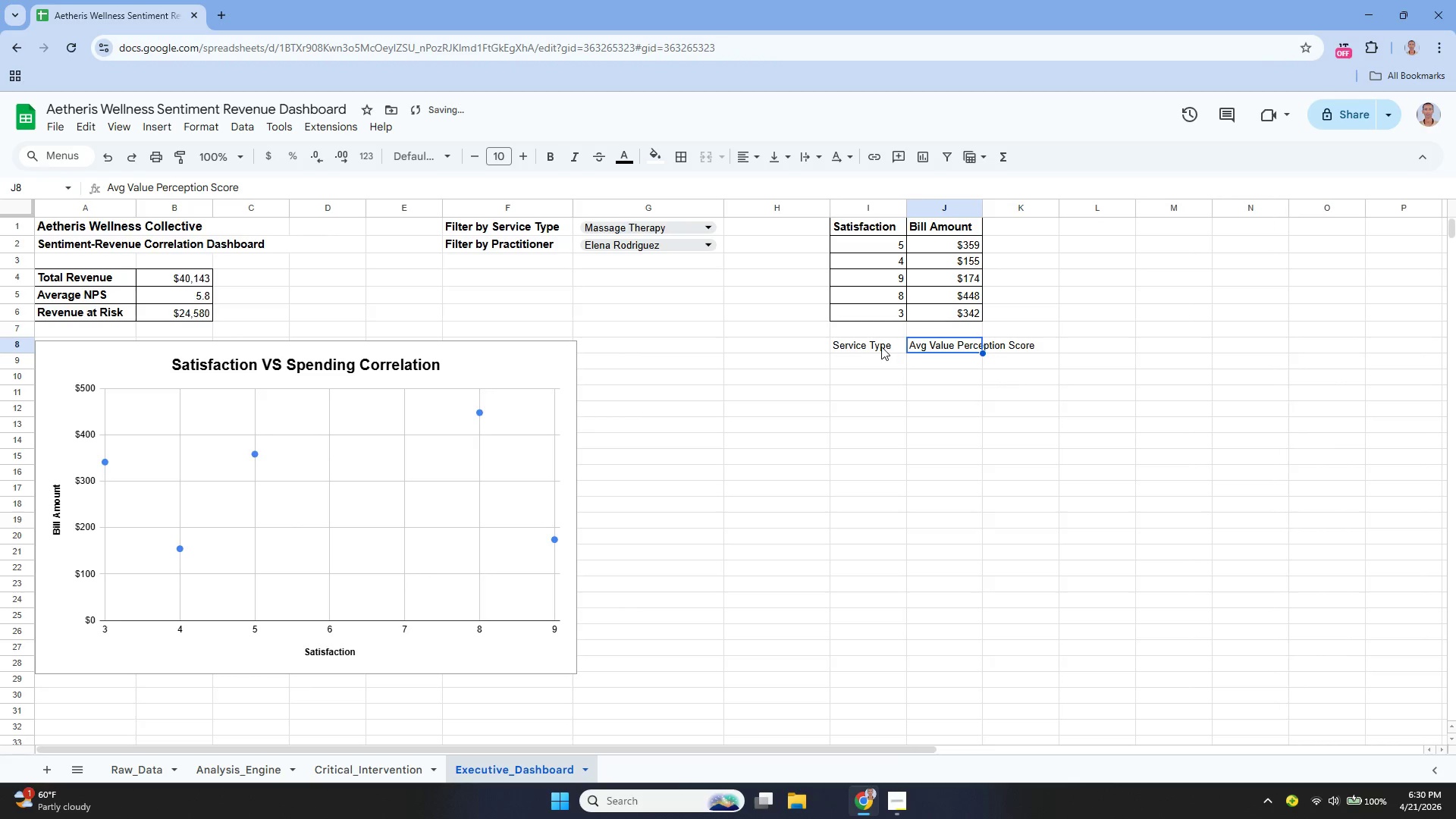 
left_click([864, 340])
 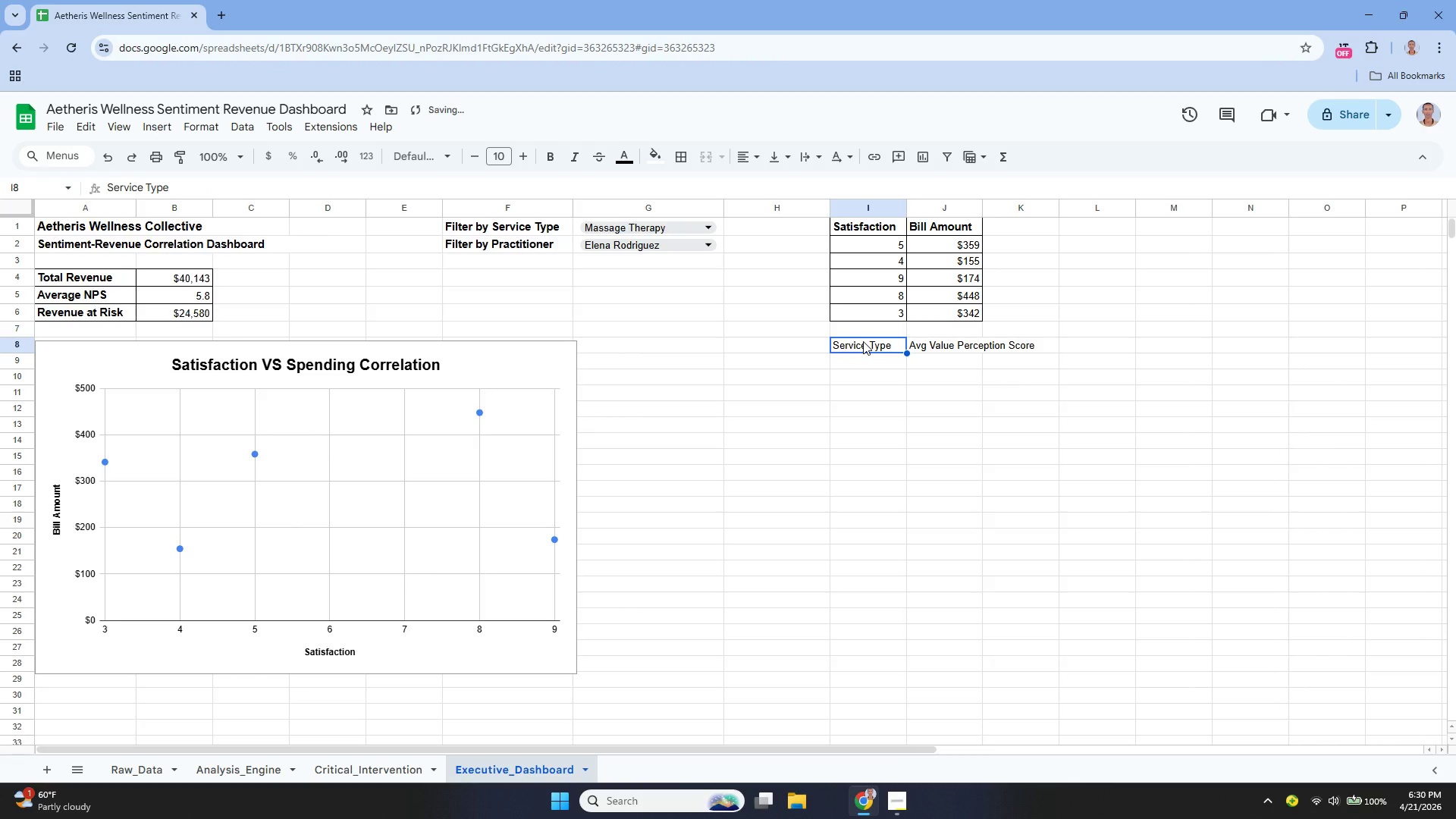 
left_click_drag(start_coordinate=[863, 341], to_coordinate=[955, 348])
 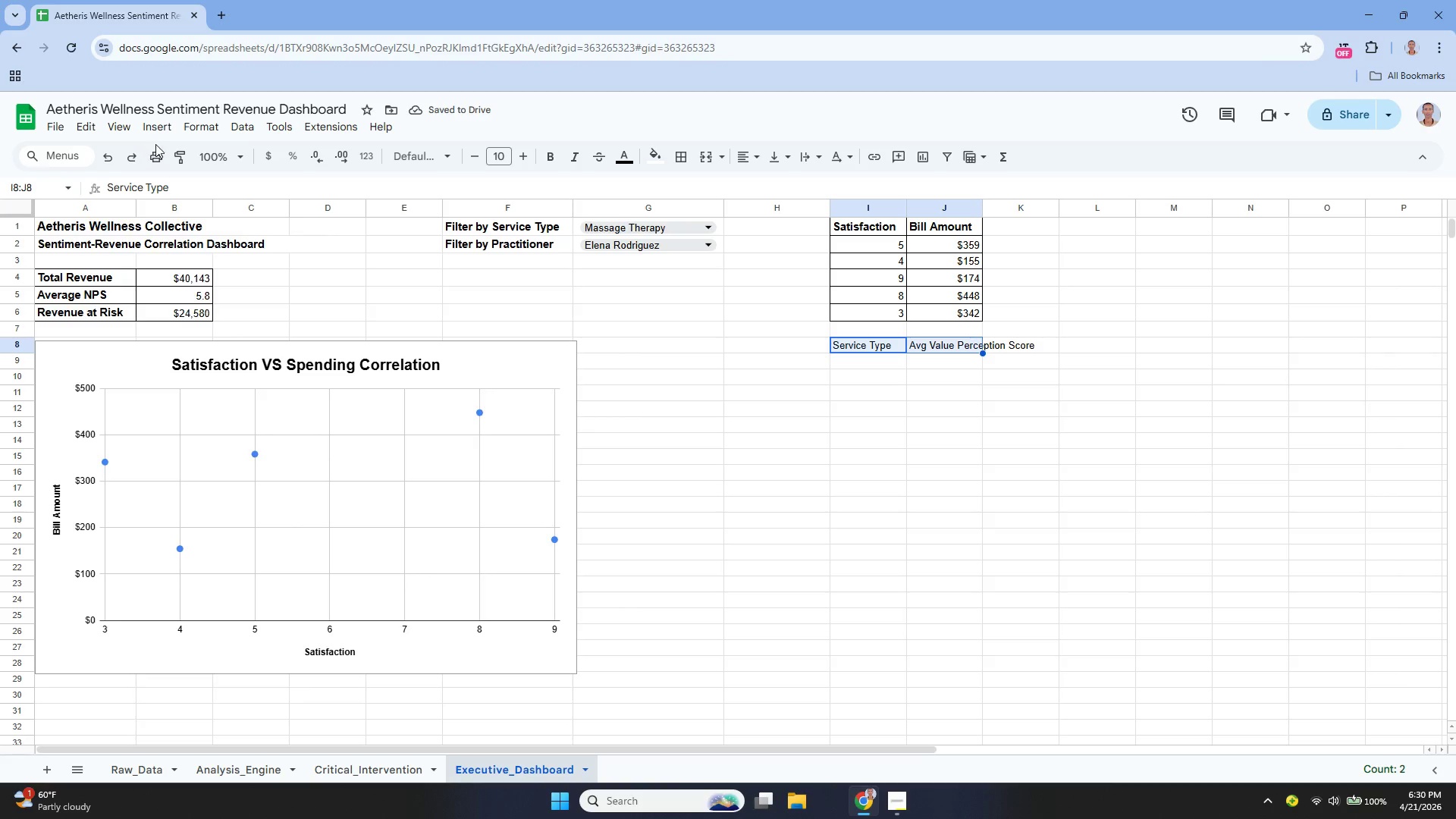 
left_click([205, 126])
 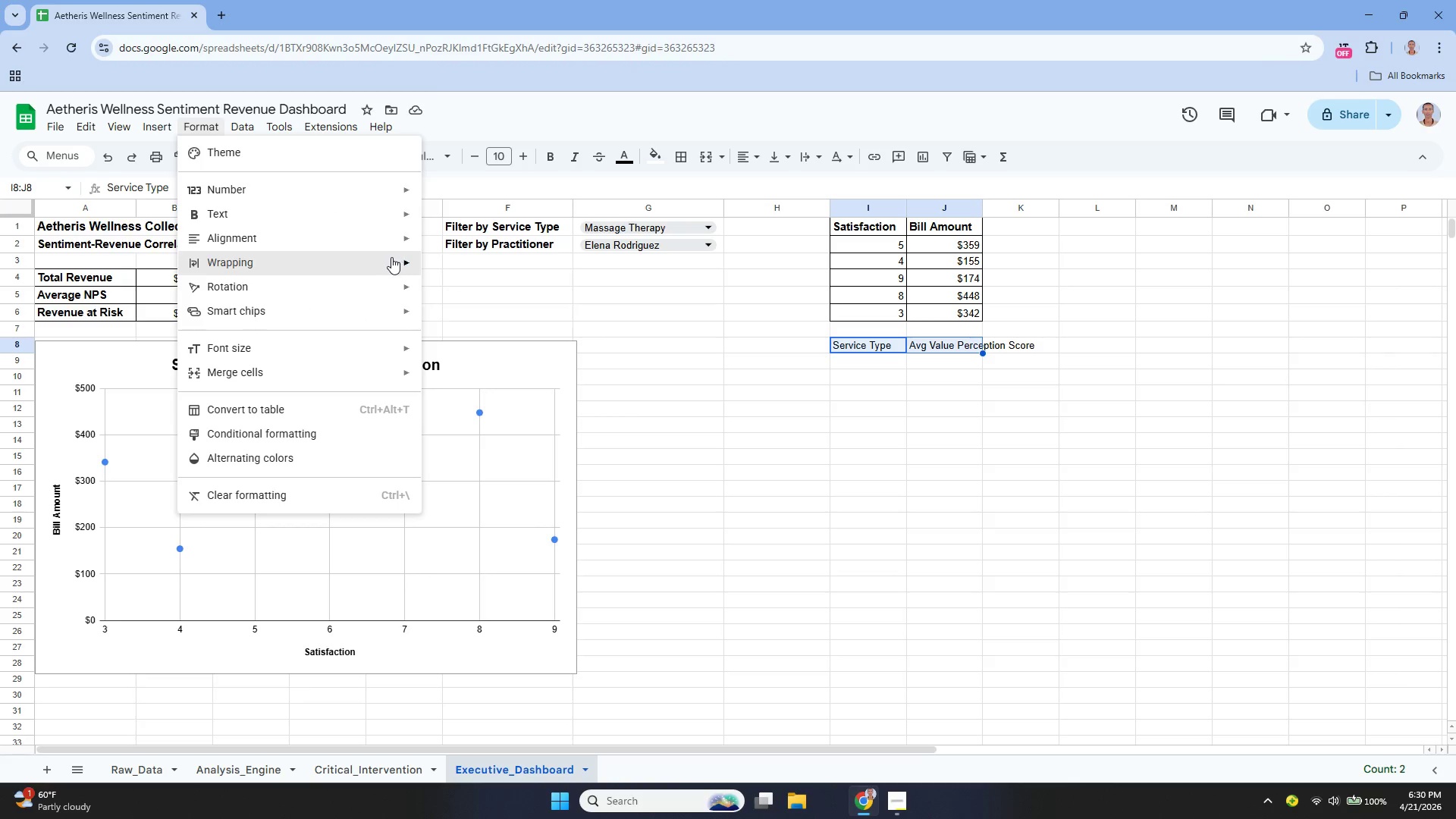 
left_click([465, 284])
 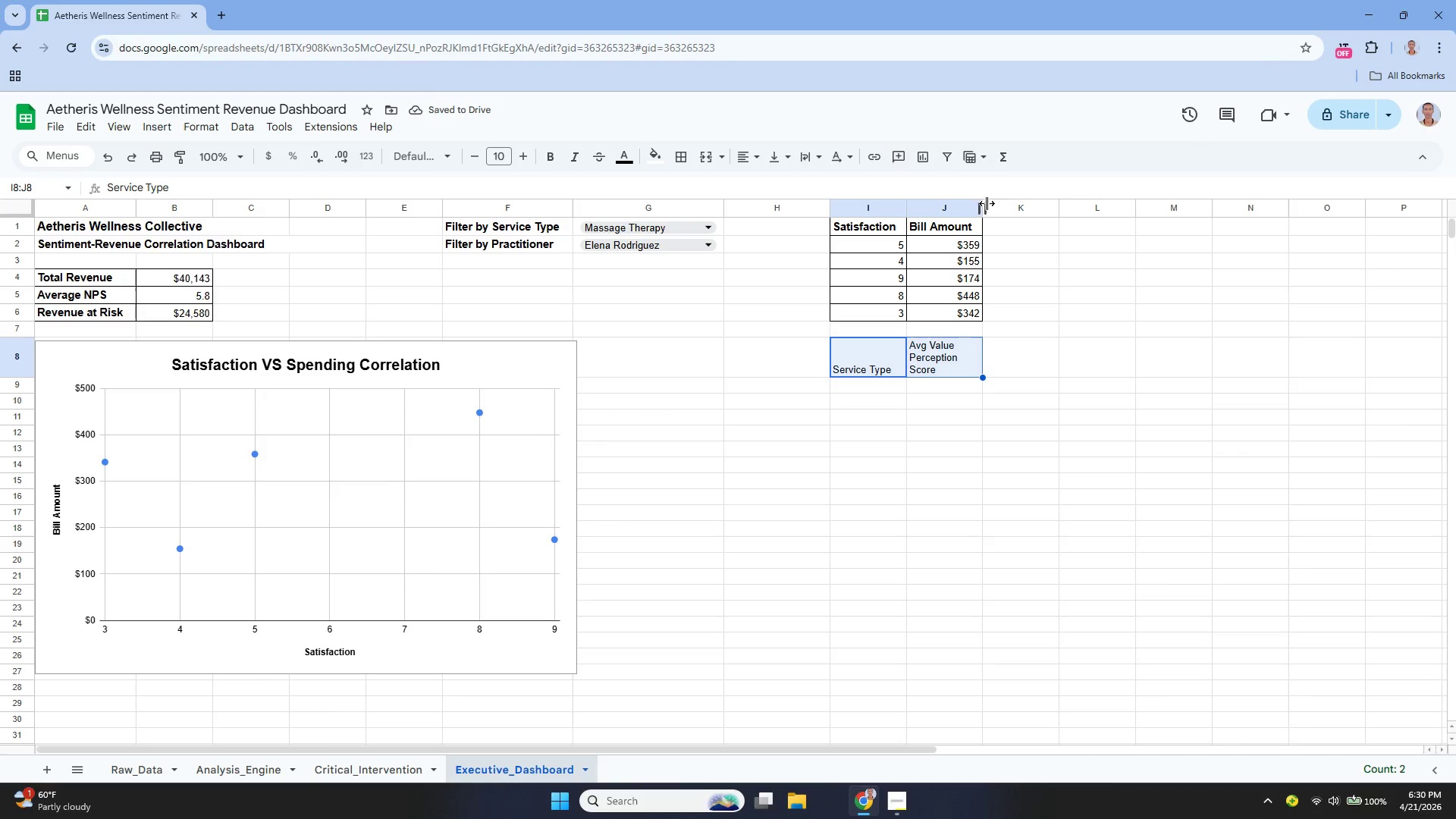 
left_click_drag(start_coordinate=[981, 207], to_coordinate=[990, 212])
 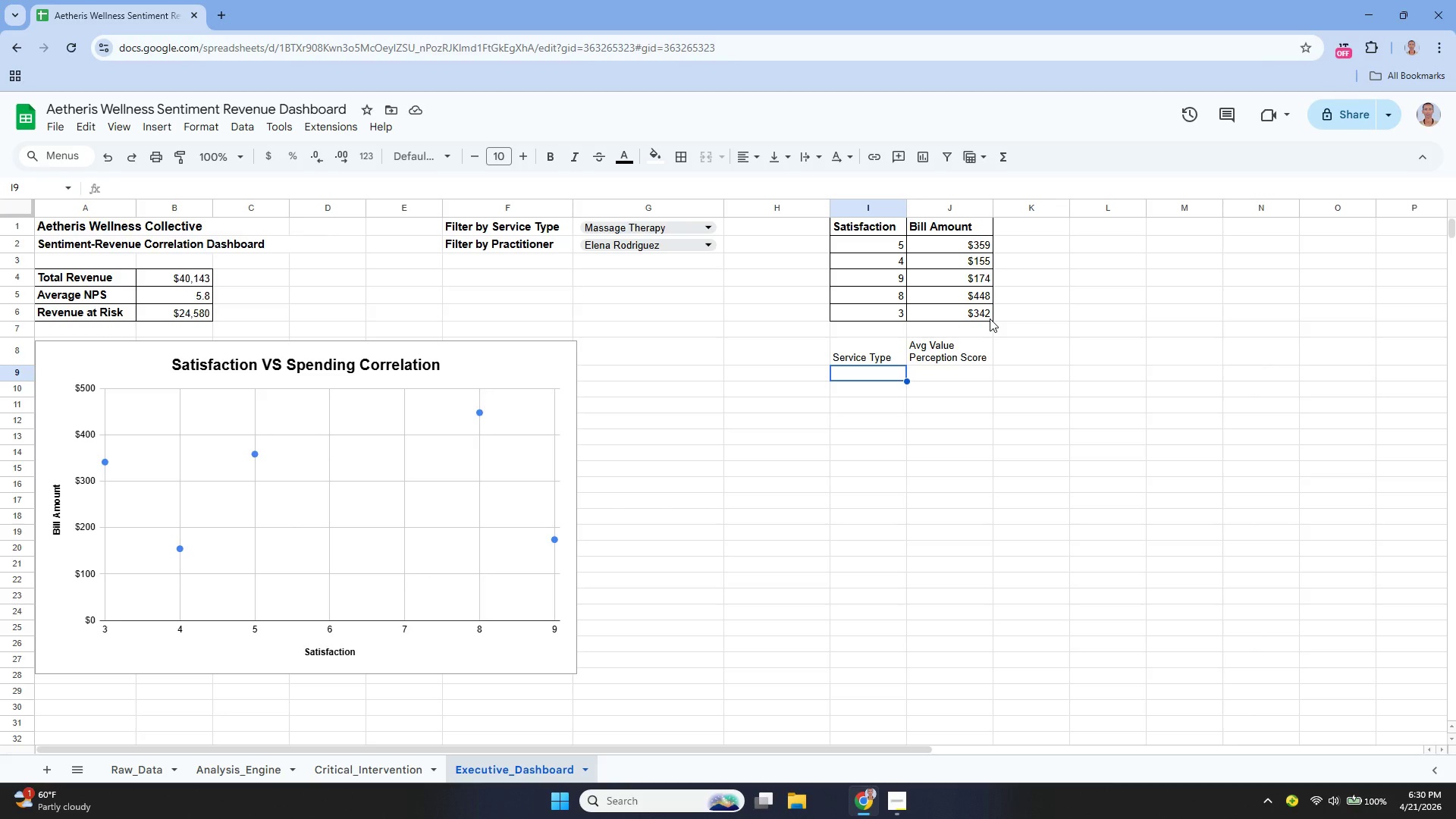 
wait(33.91)
 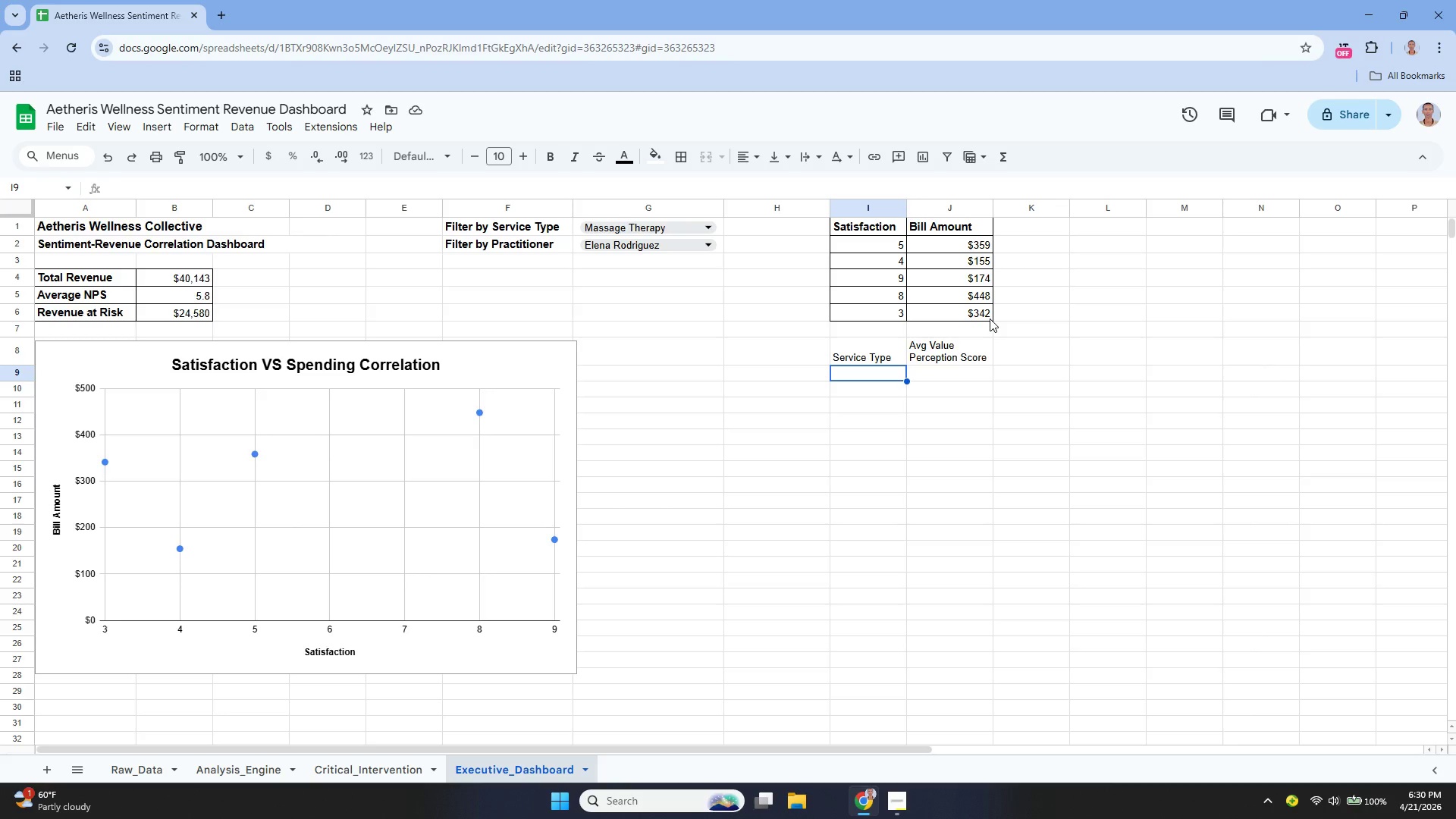 
left_click([685, 231])
 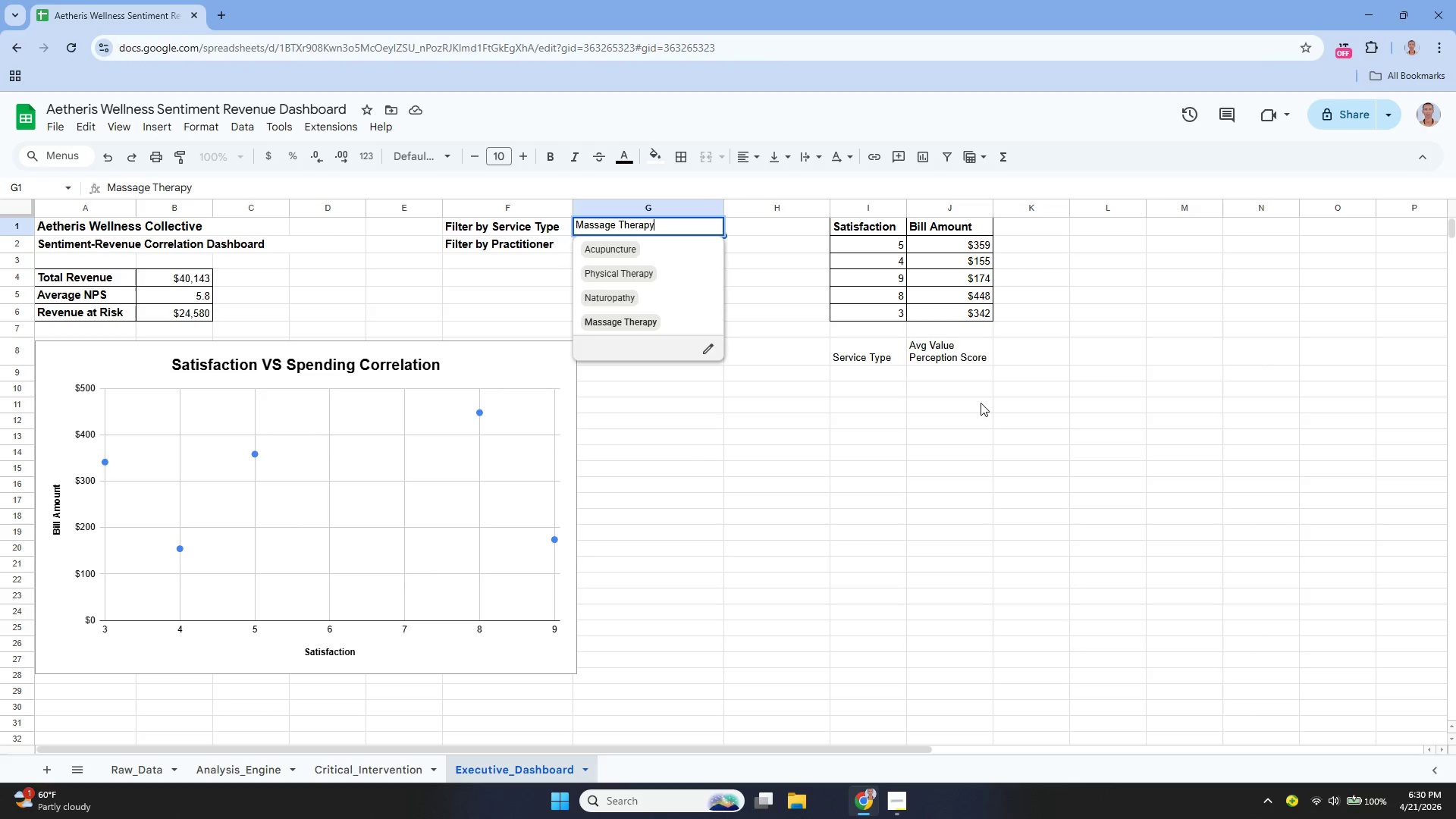 
left_click([861, 370])
 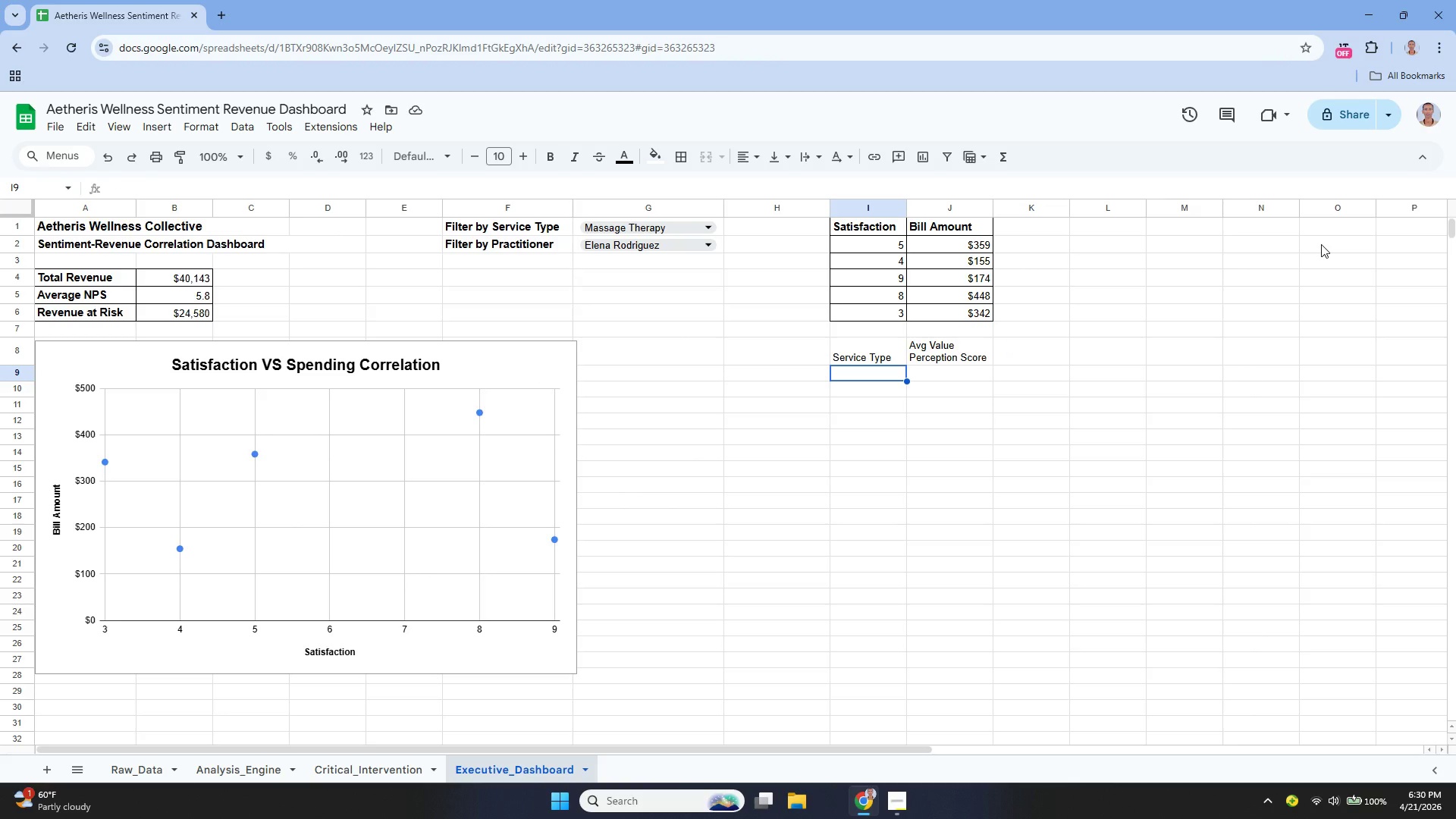 
key(Enter)
 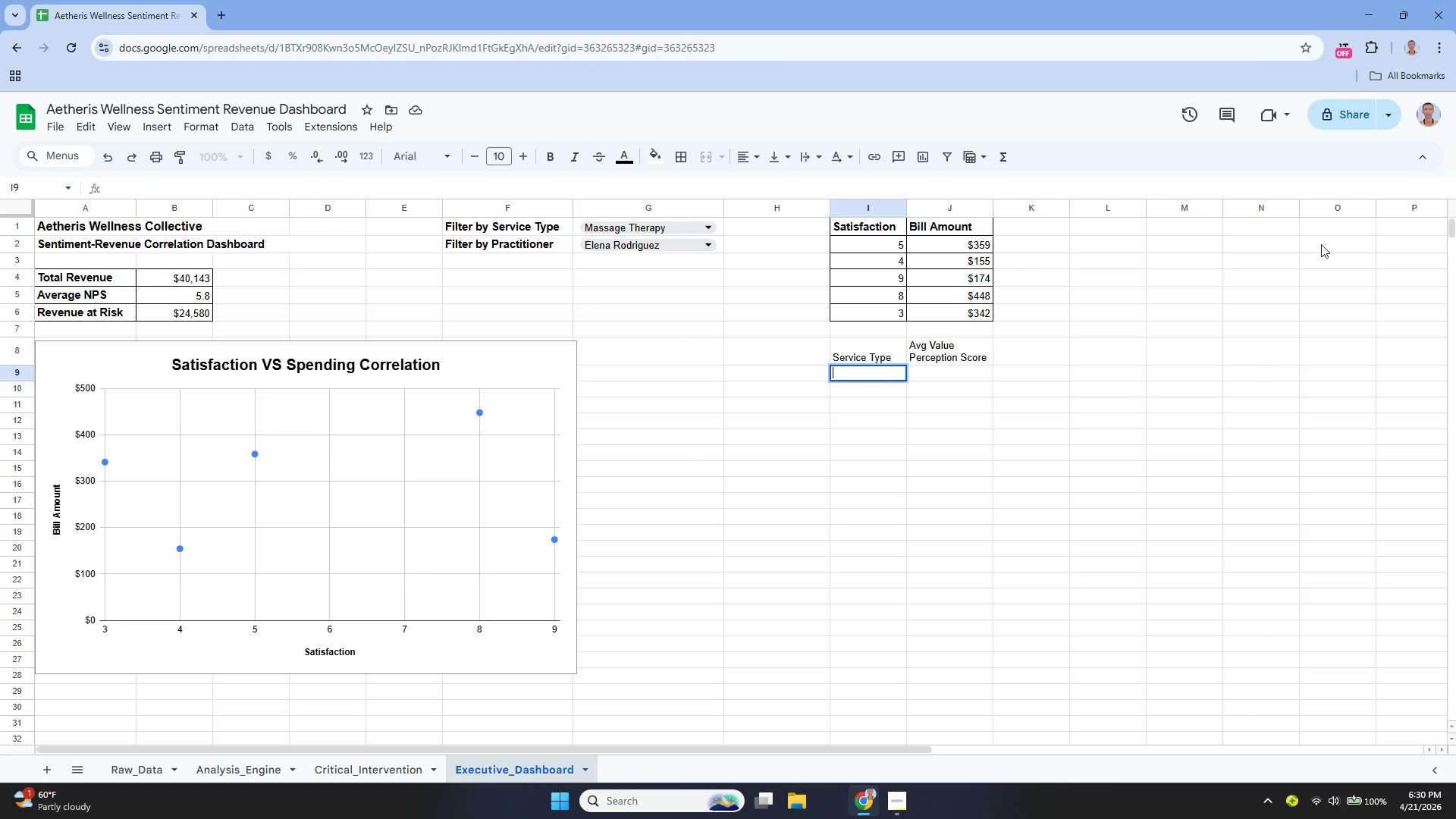 
type(Acupuncture)
 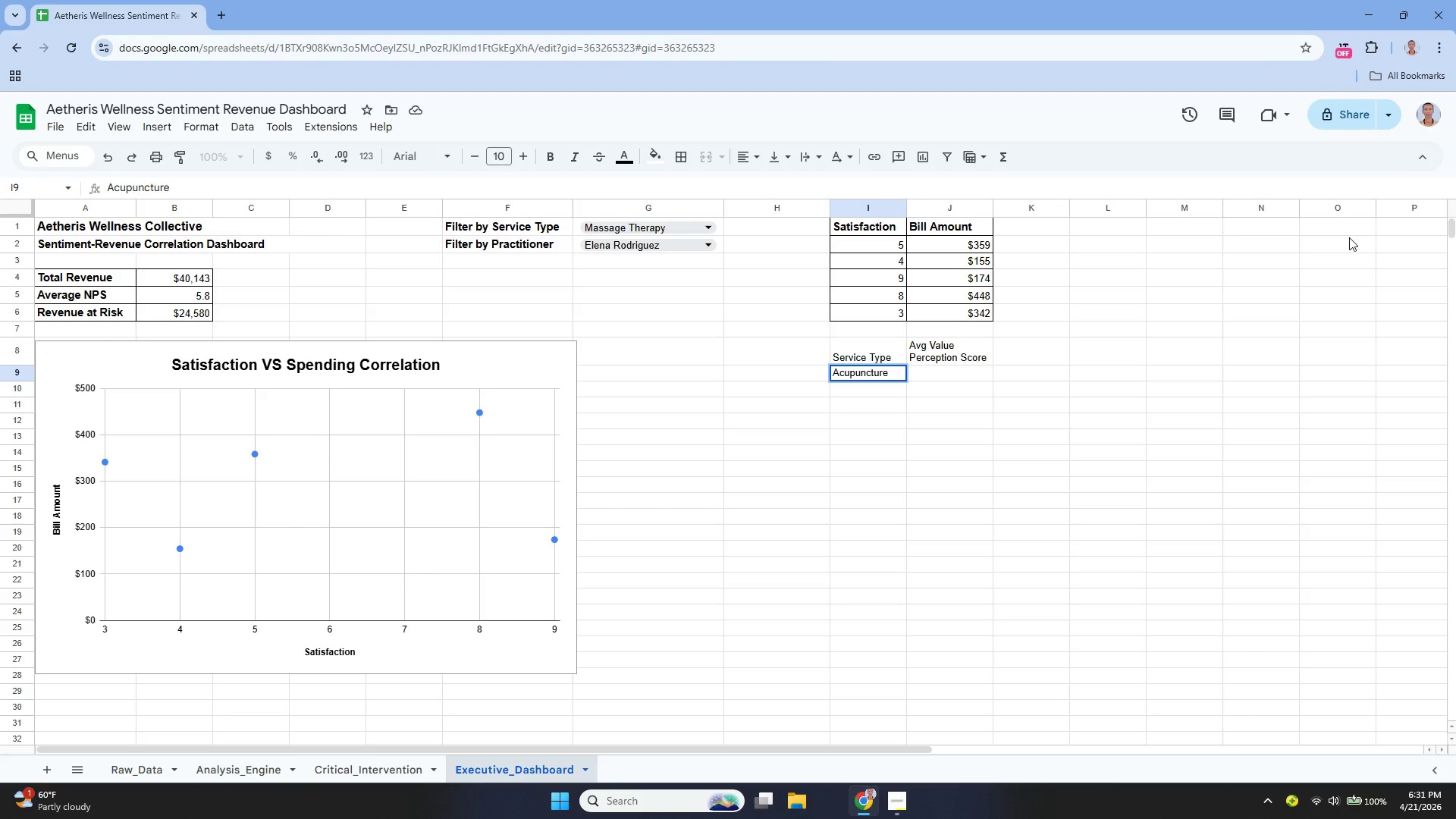 
key(Enter)
 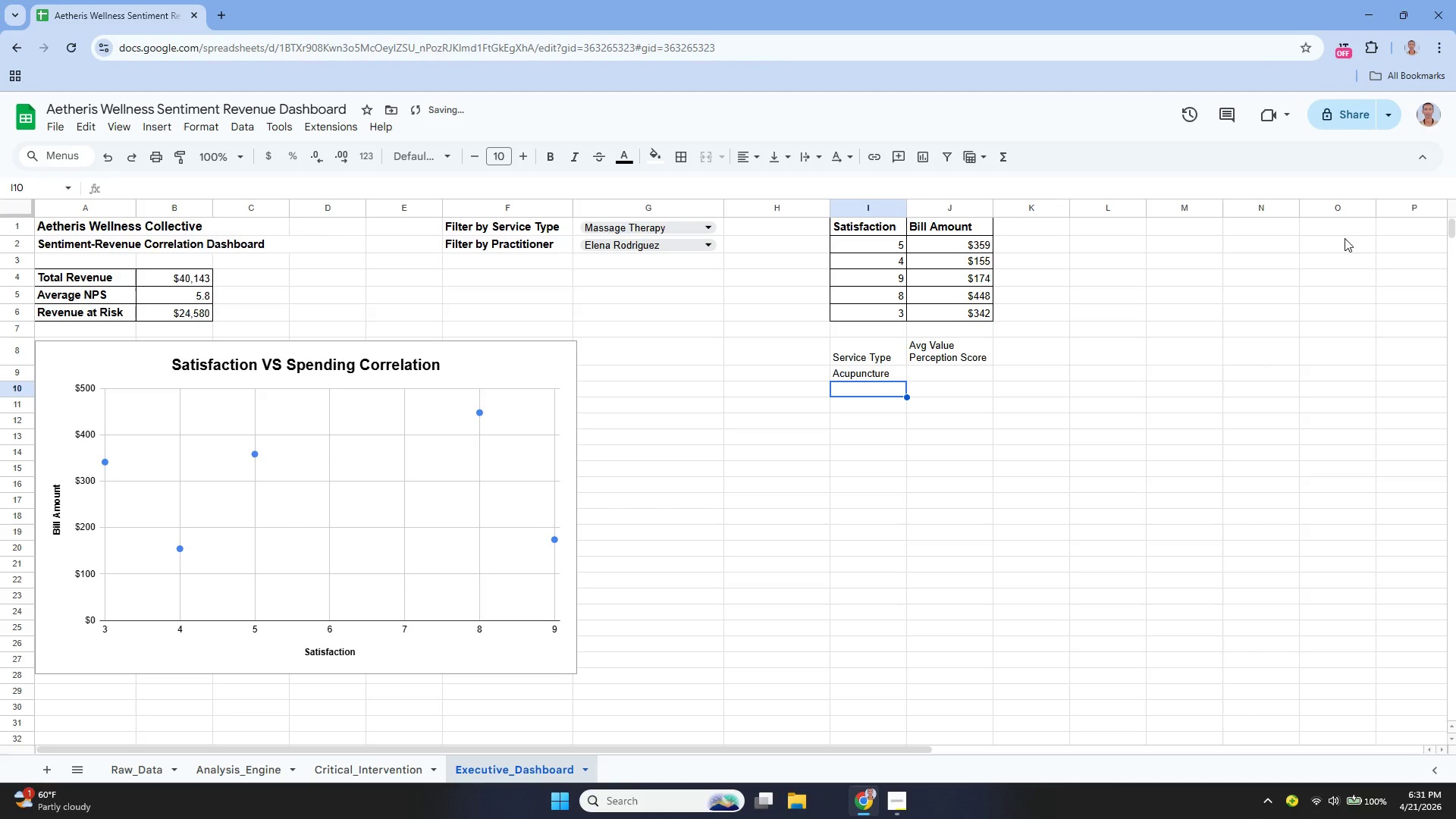 
type(Massage)
 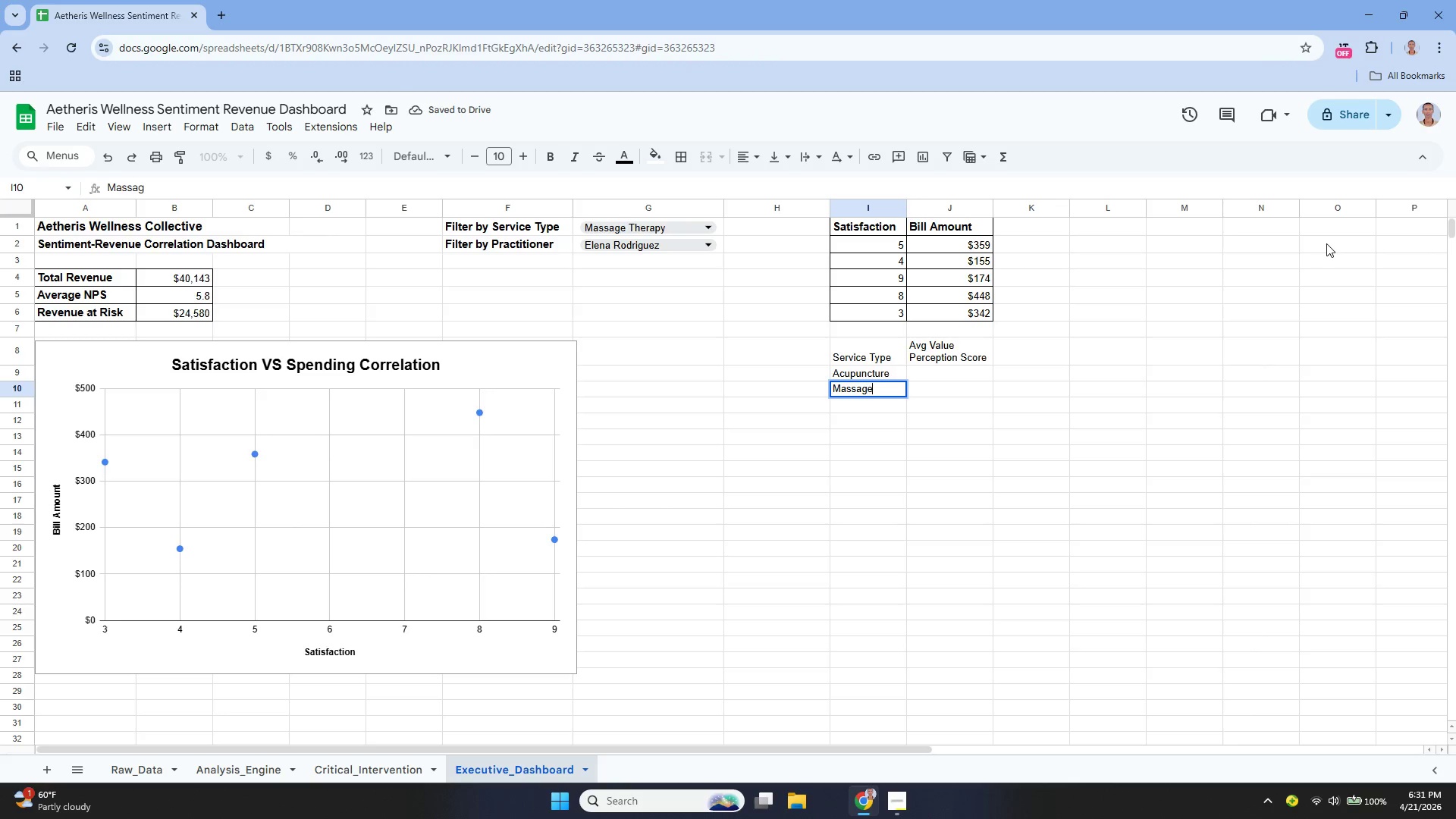 
key(Enter)
 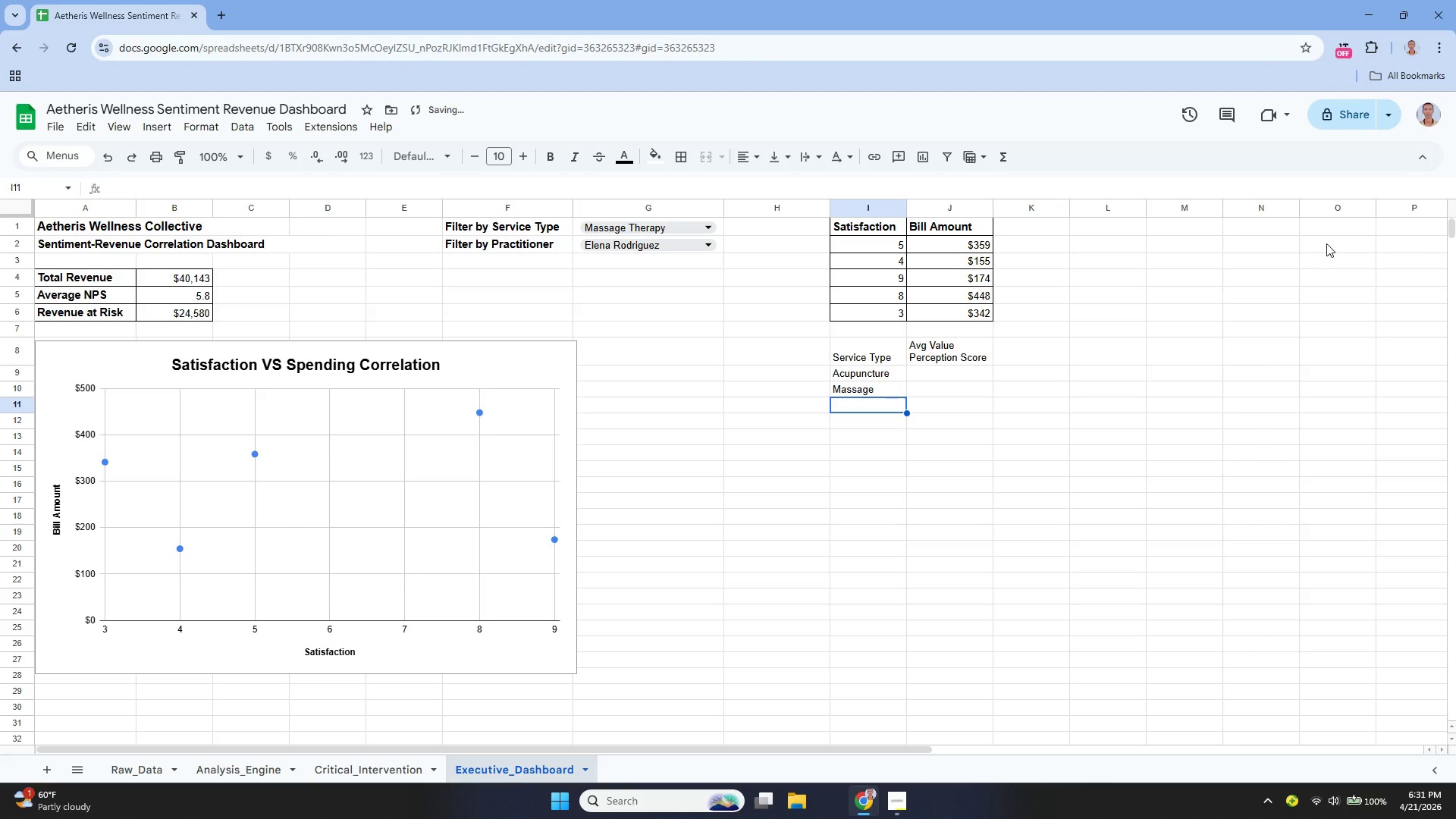 
key(Enter)
 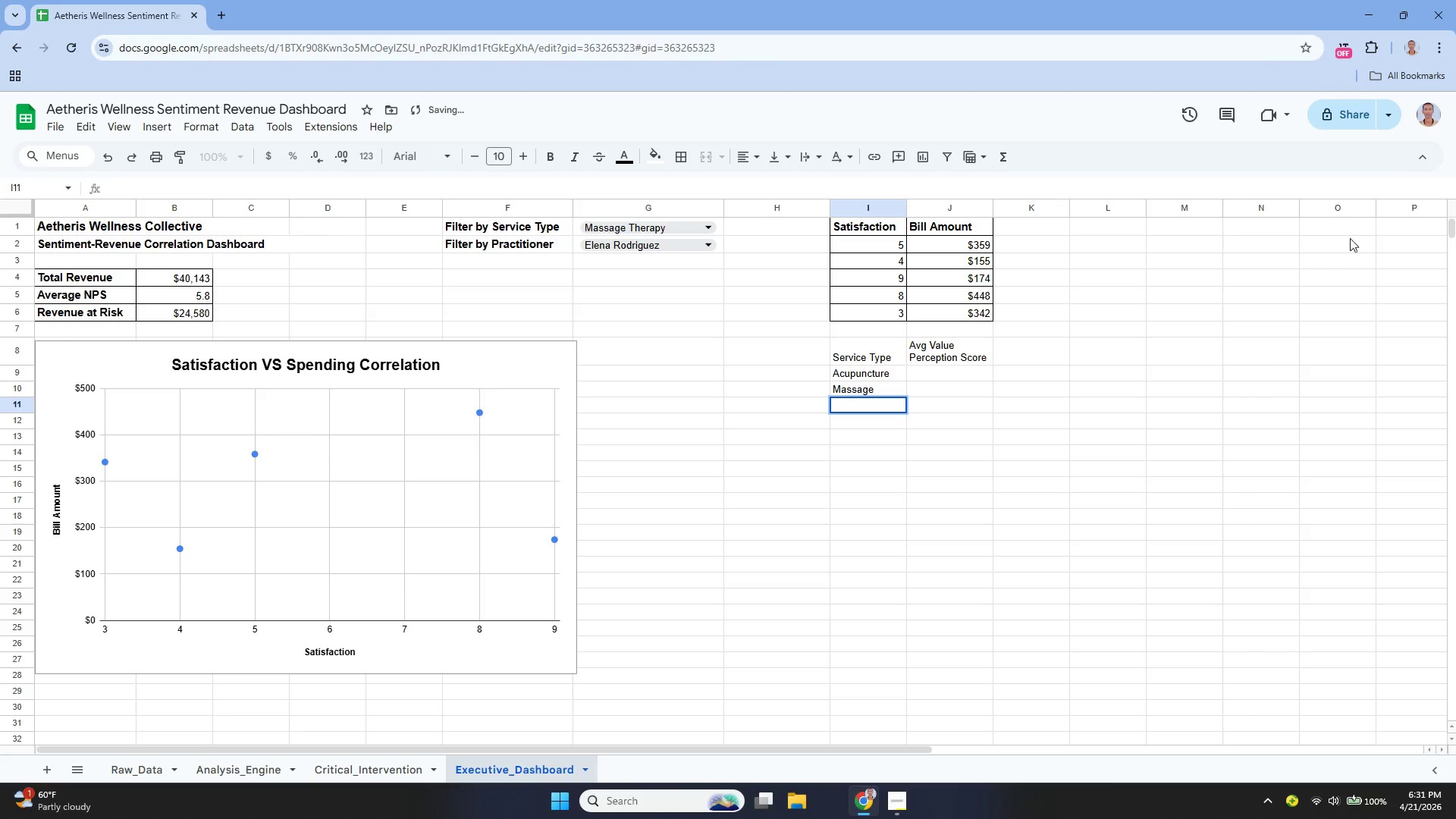 
key(Enter)
 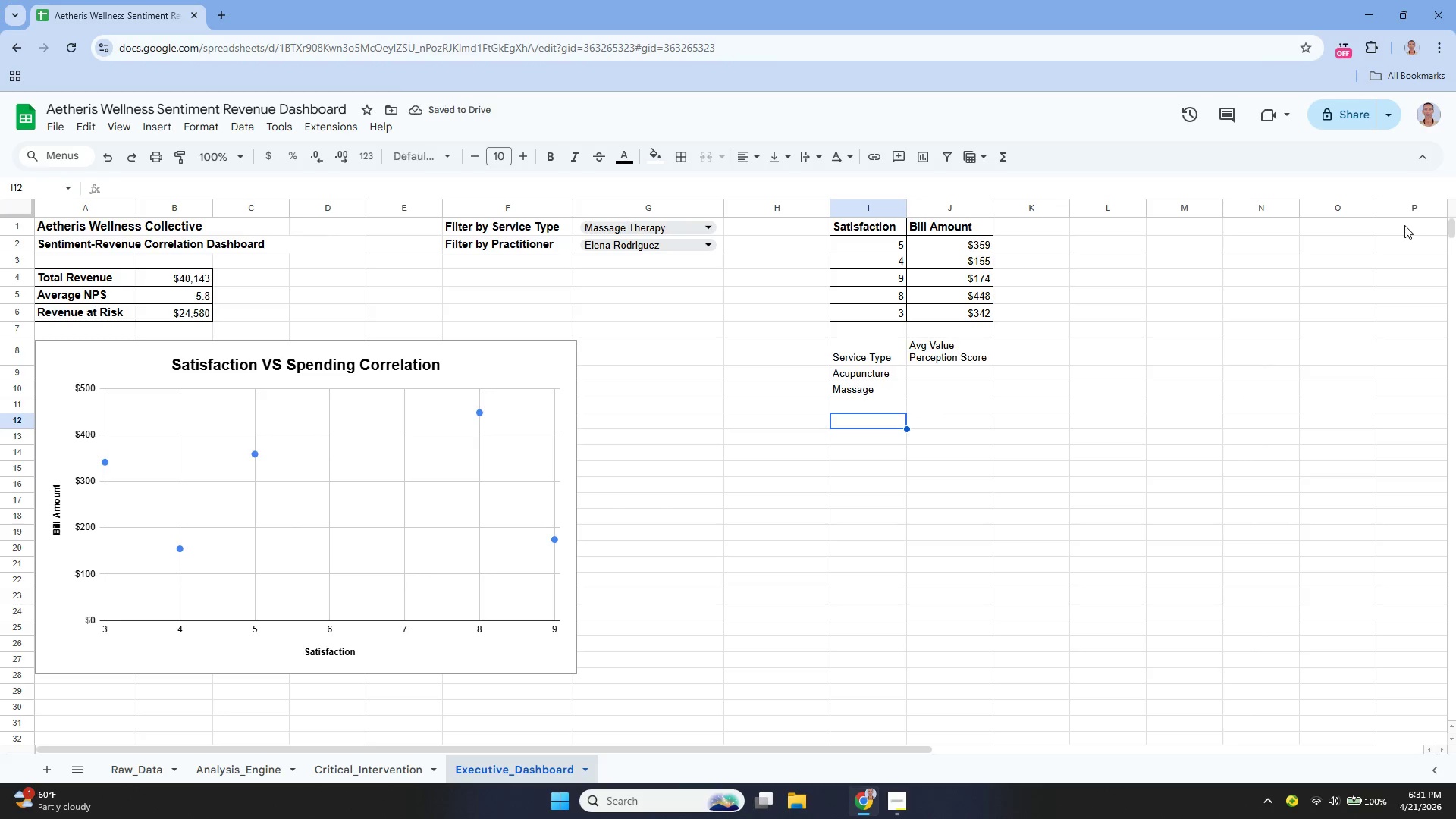 
key(ArrowUp)
 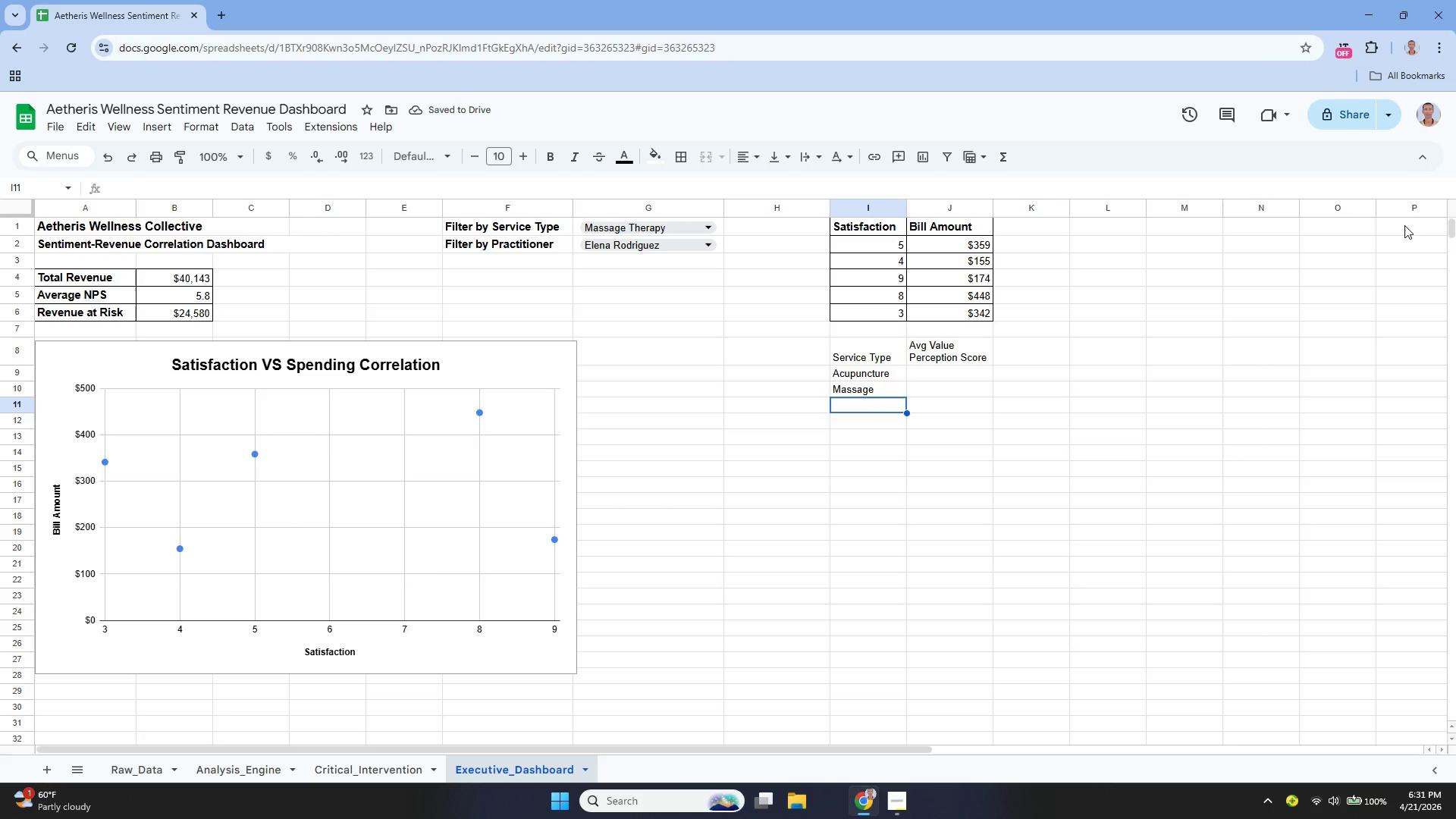 
key(ArrowUp)
 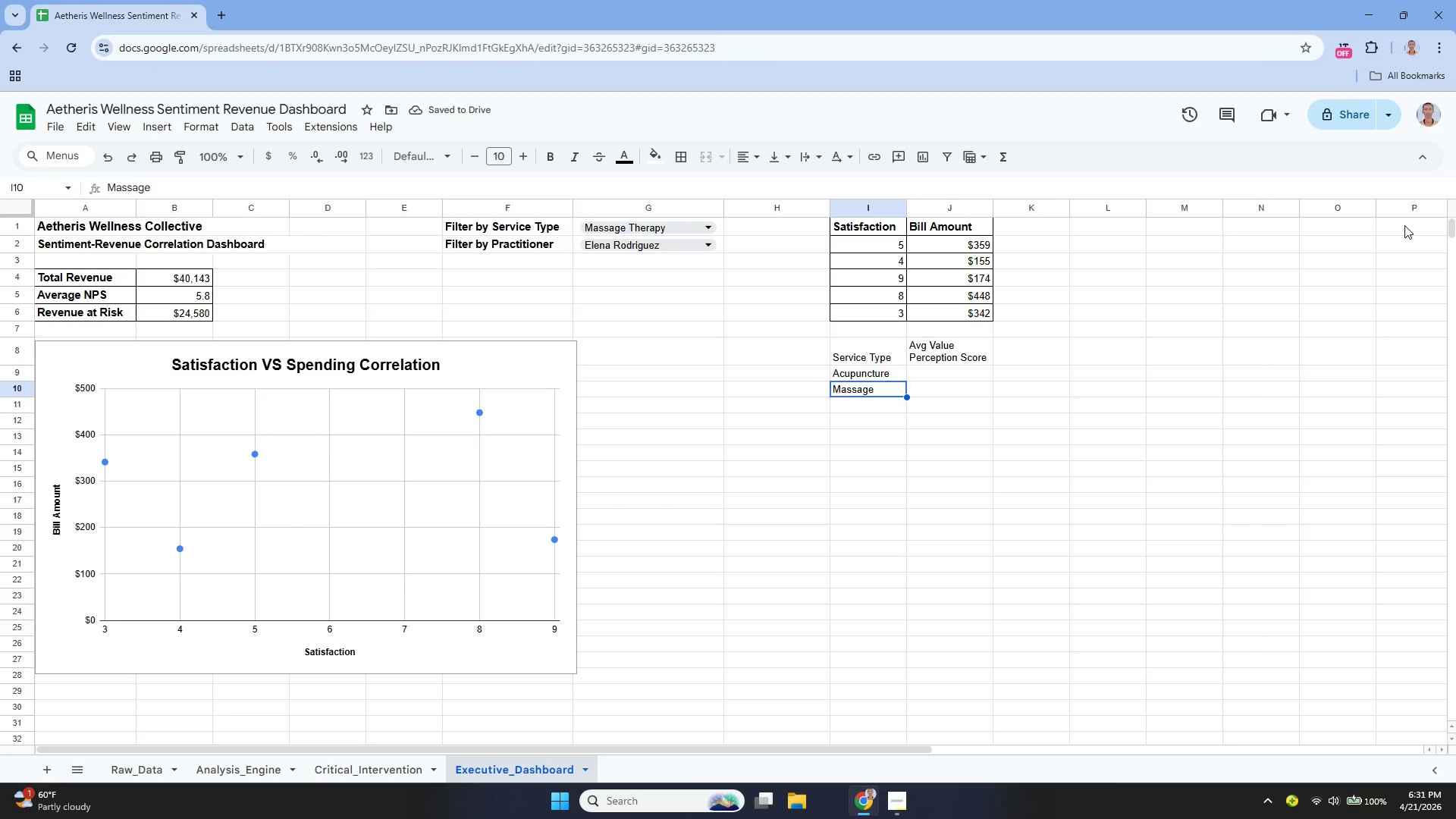 
key(Enter)
 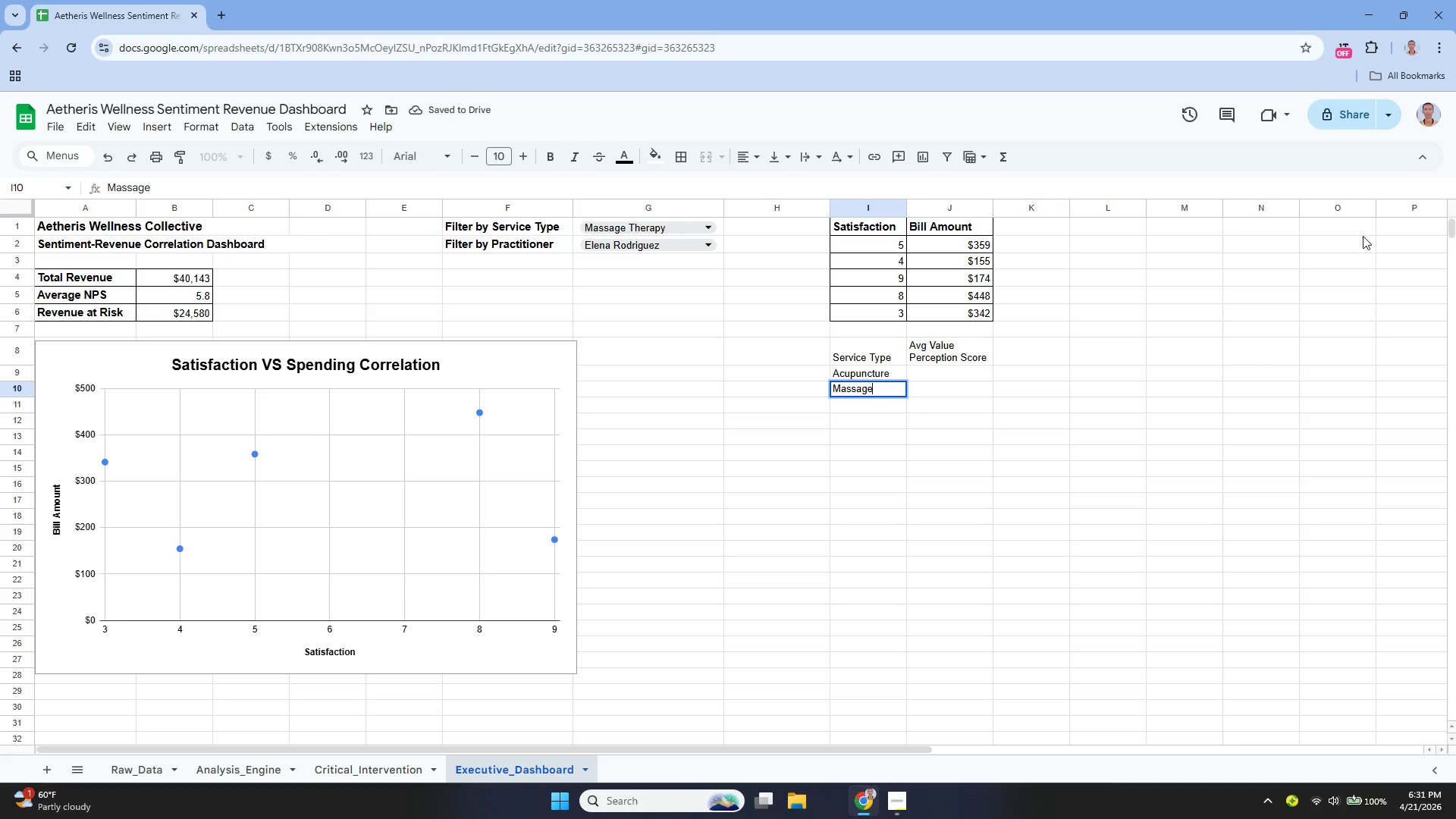 
key(Space)
 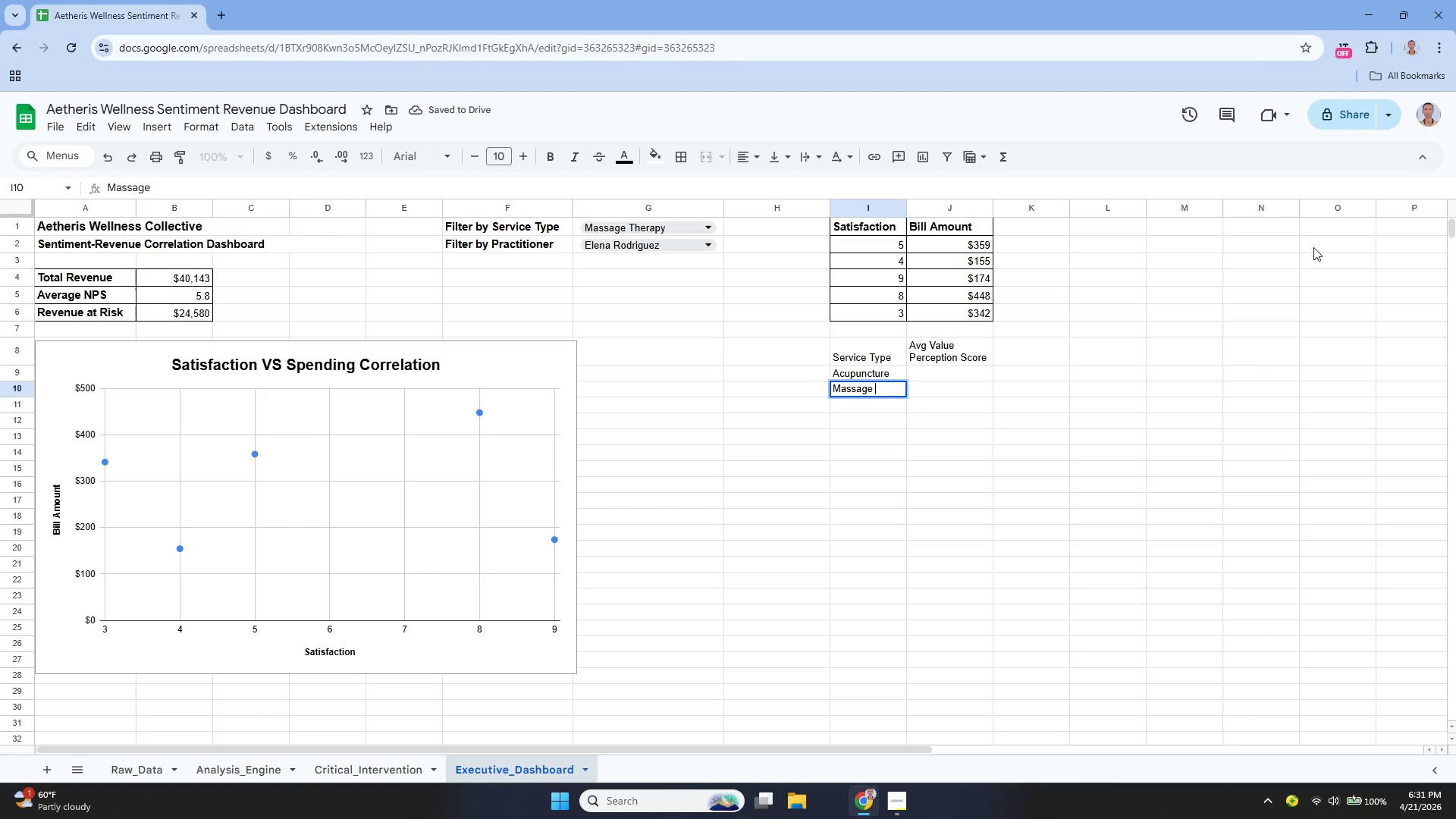 
key(Shift+ShiftLeft)
 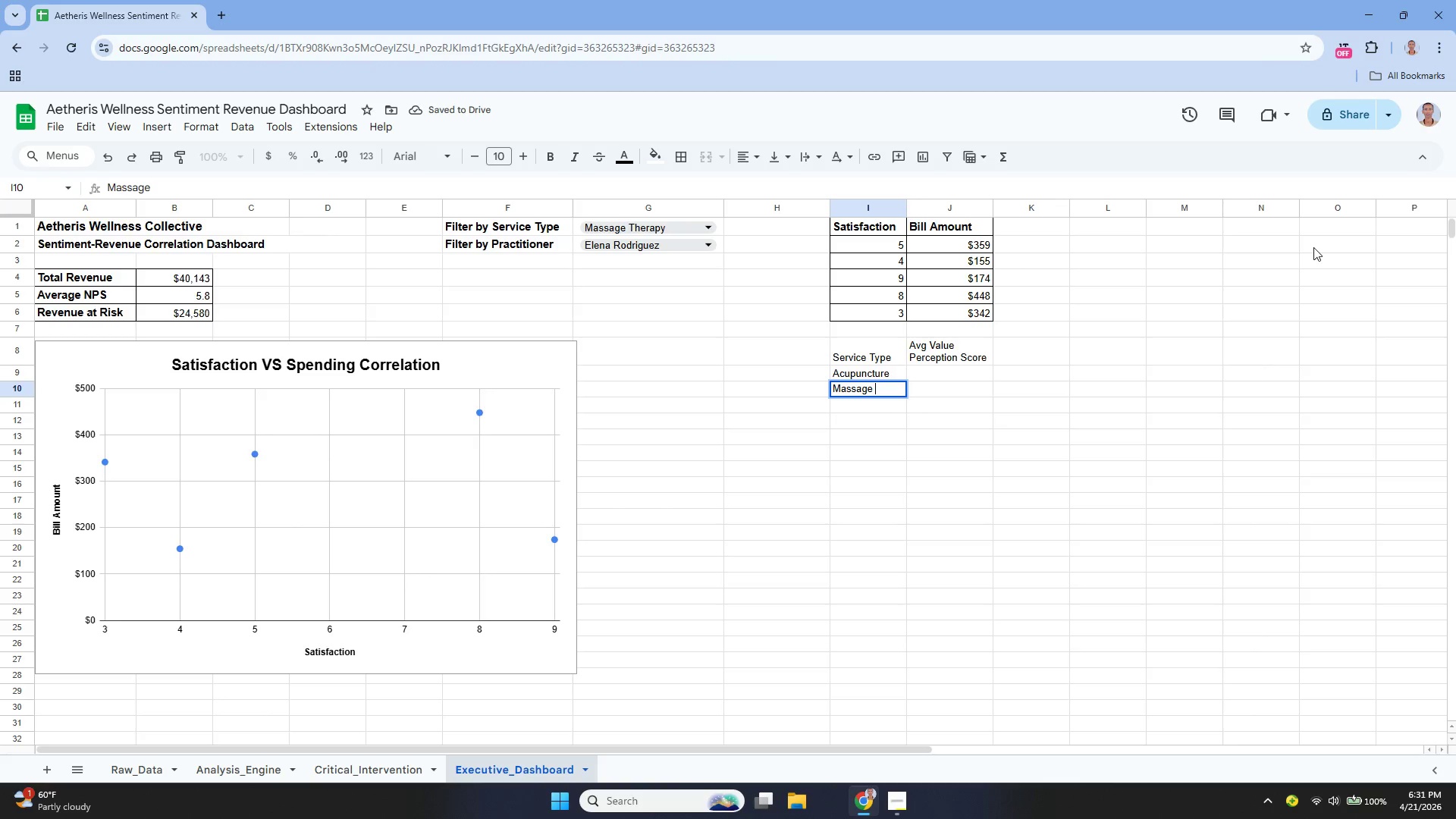 
key(Shift+T)
 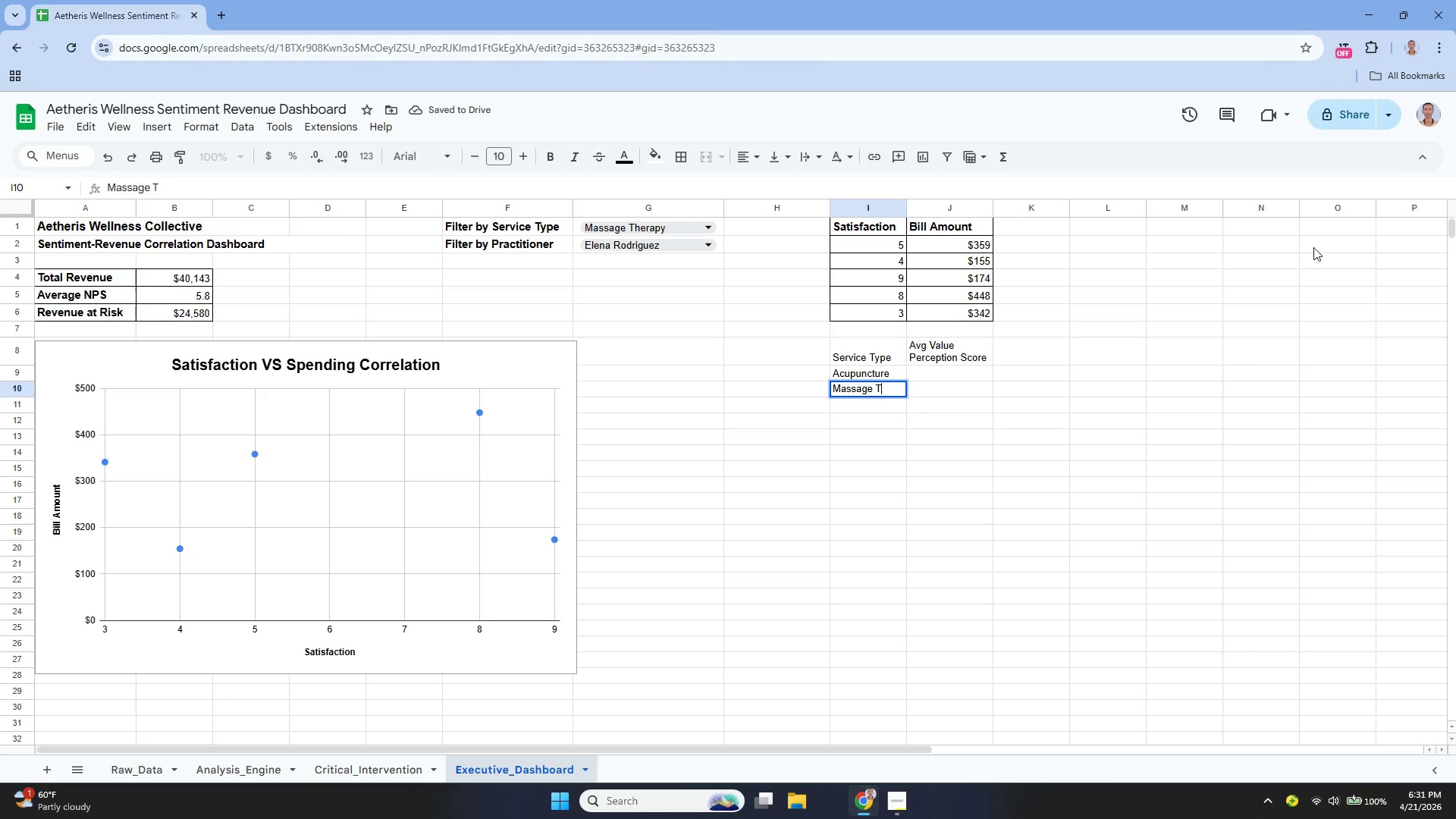 
type(hea)
key(Backspace)
type(raphy)
 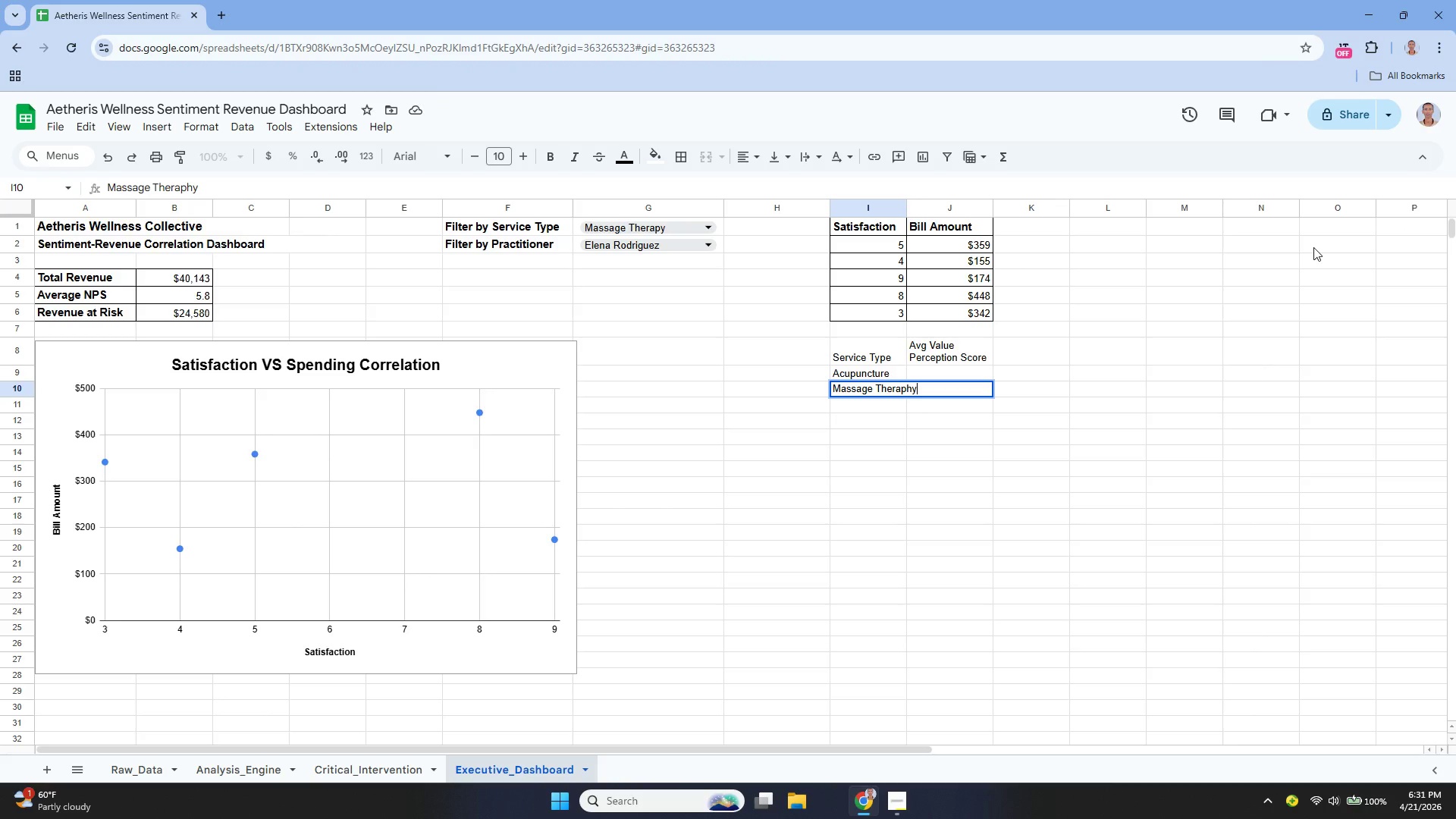 
key(Enter)
 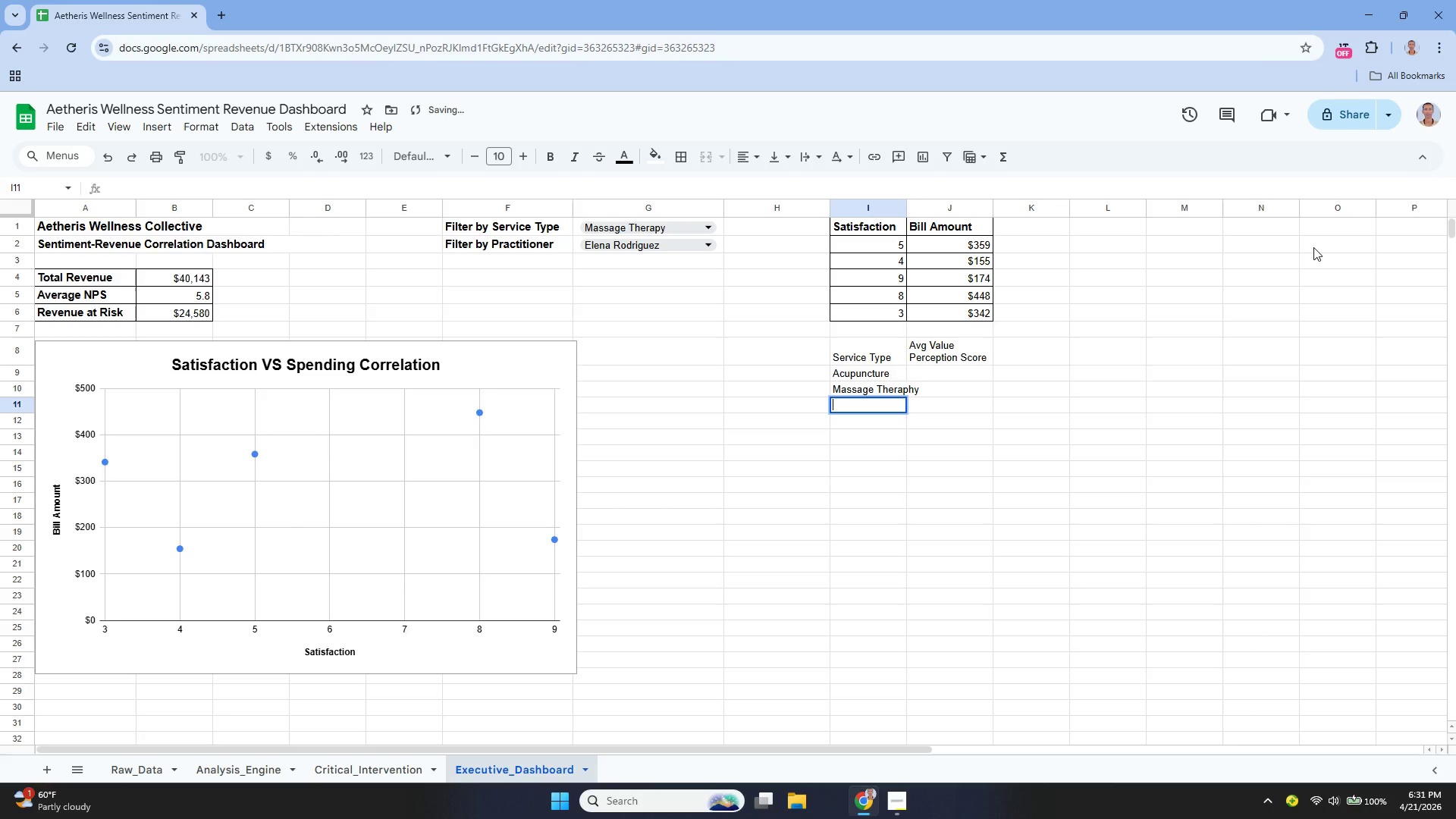 
key(Enter)
 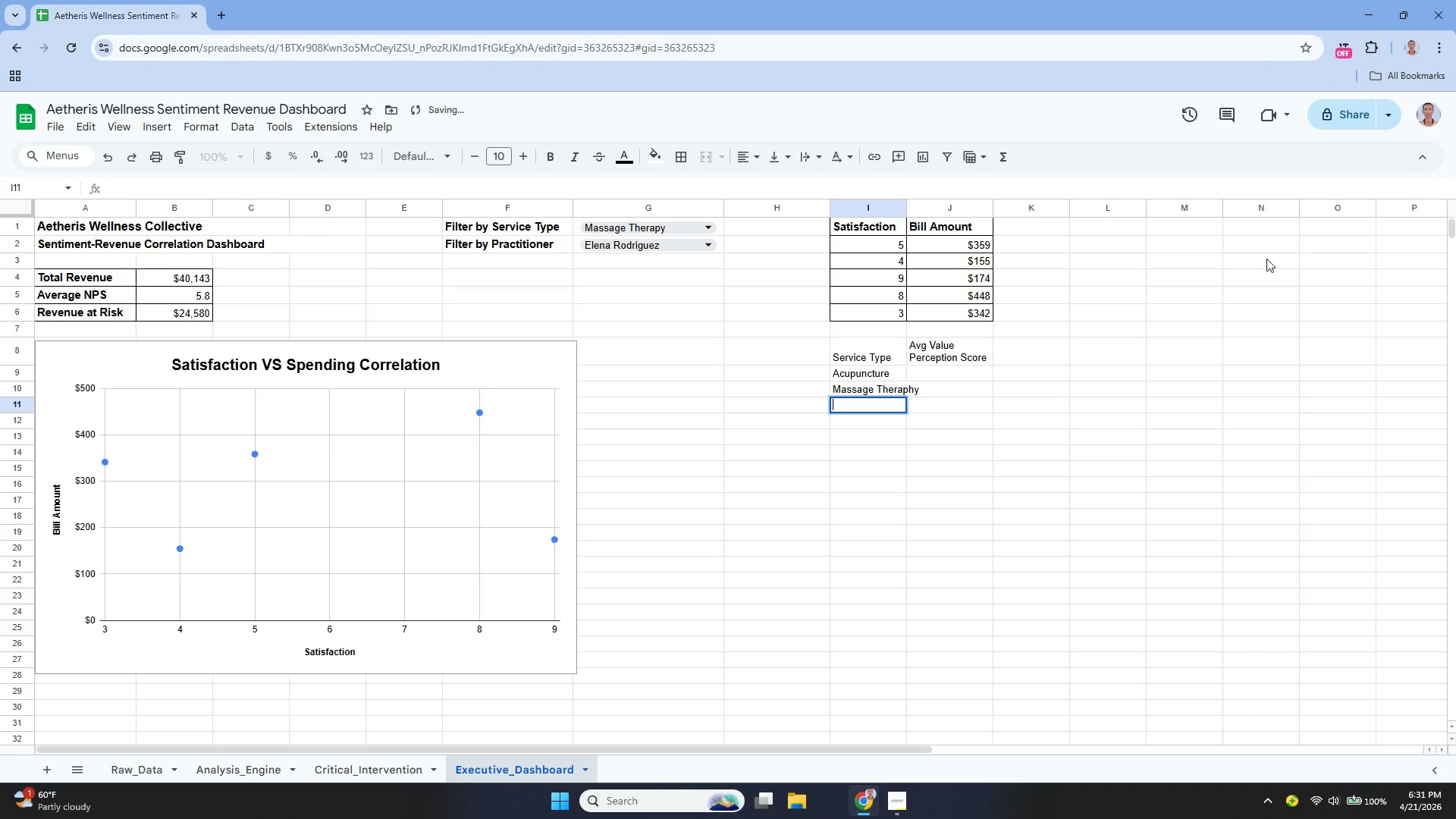 
type(Na)
 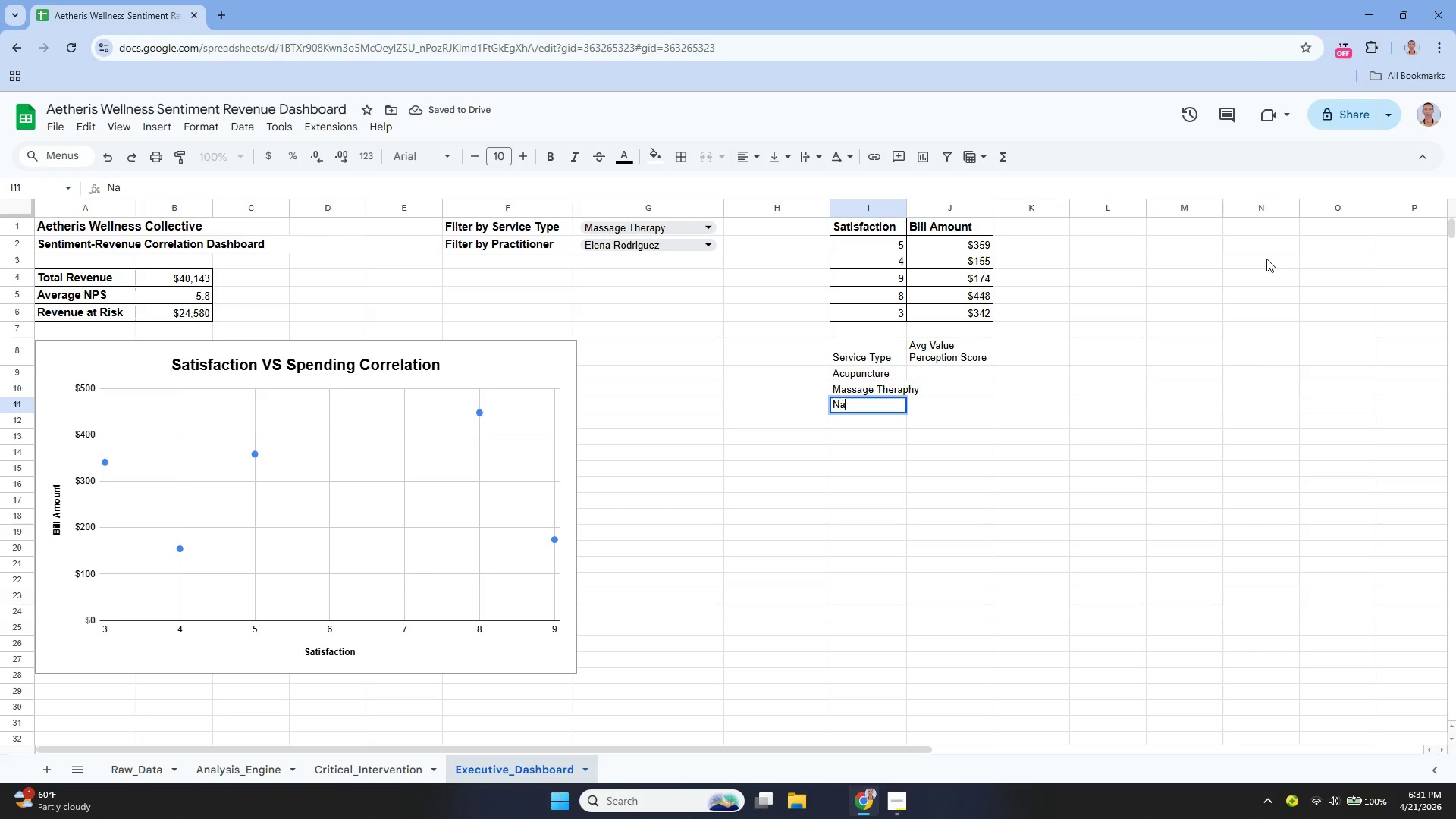 
type(tue)
key(Backspace)
type(rapathy)
 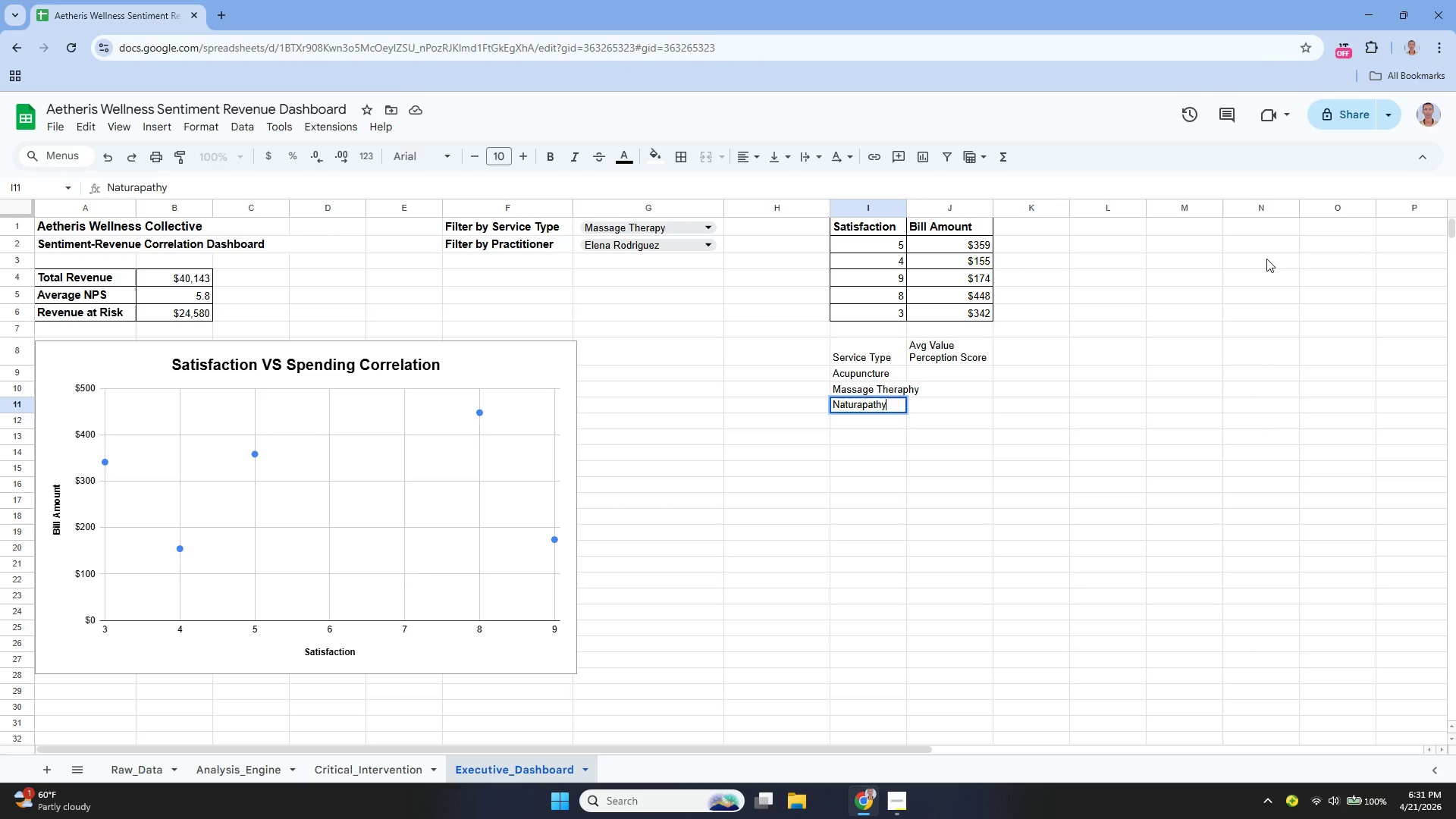 
key(Enter)
 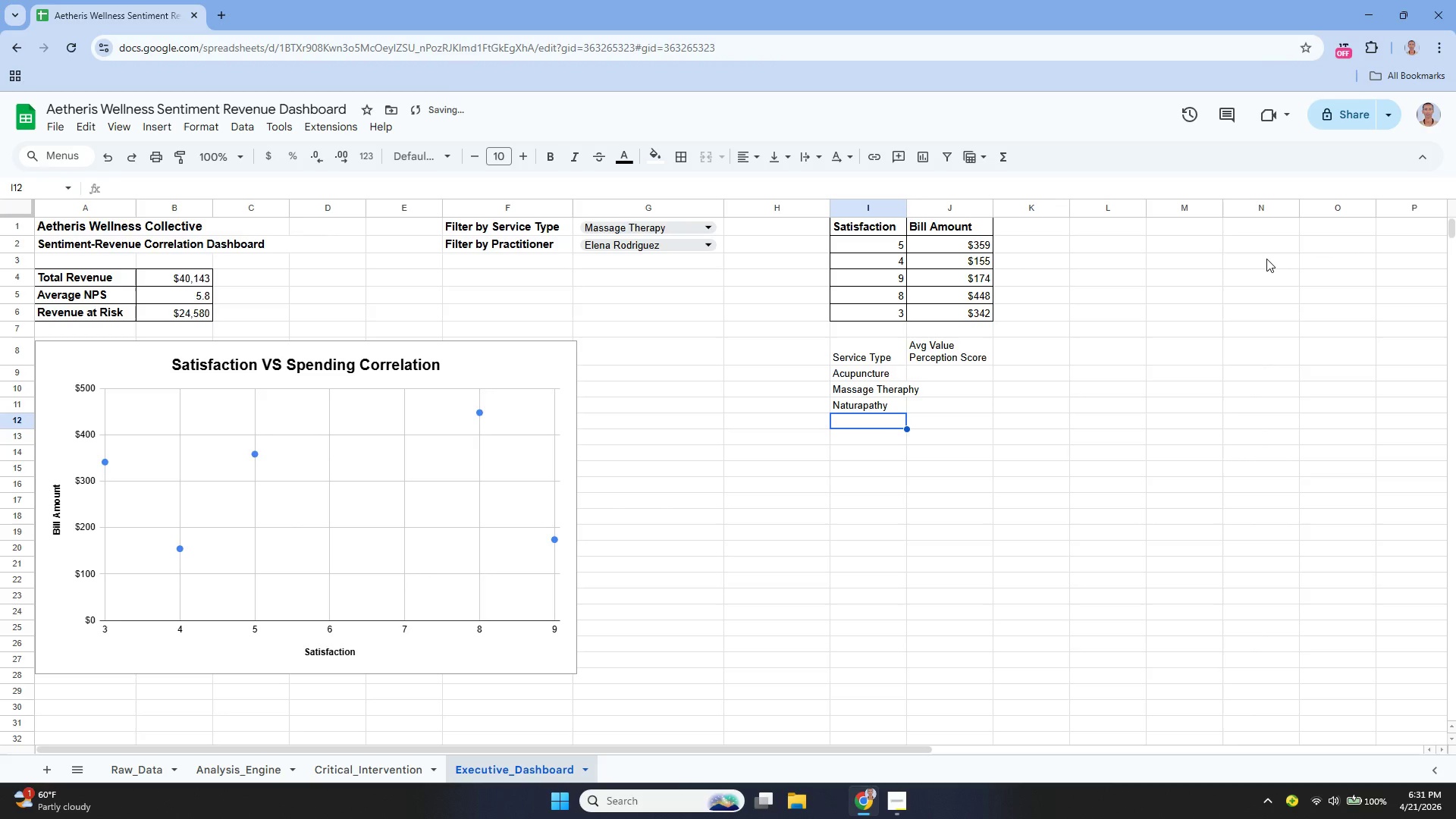 
key(Enter)
 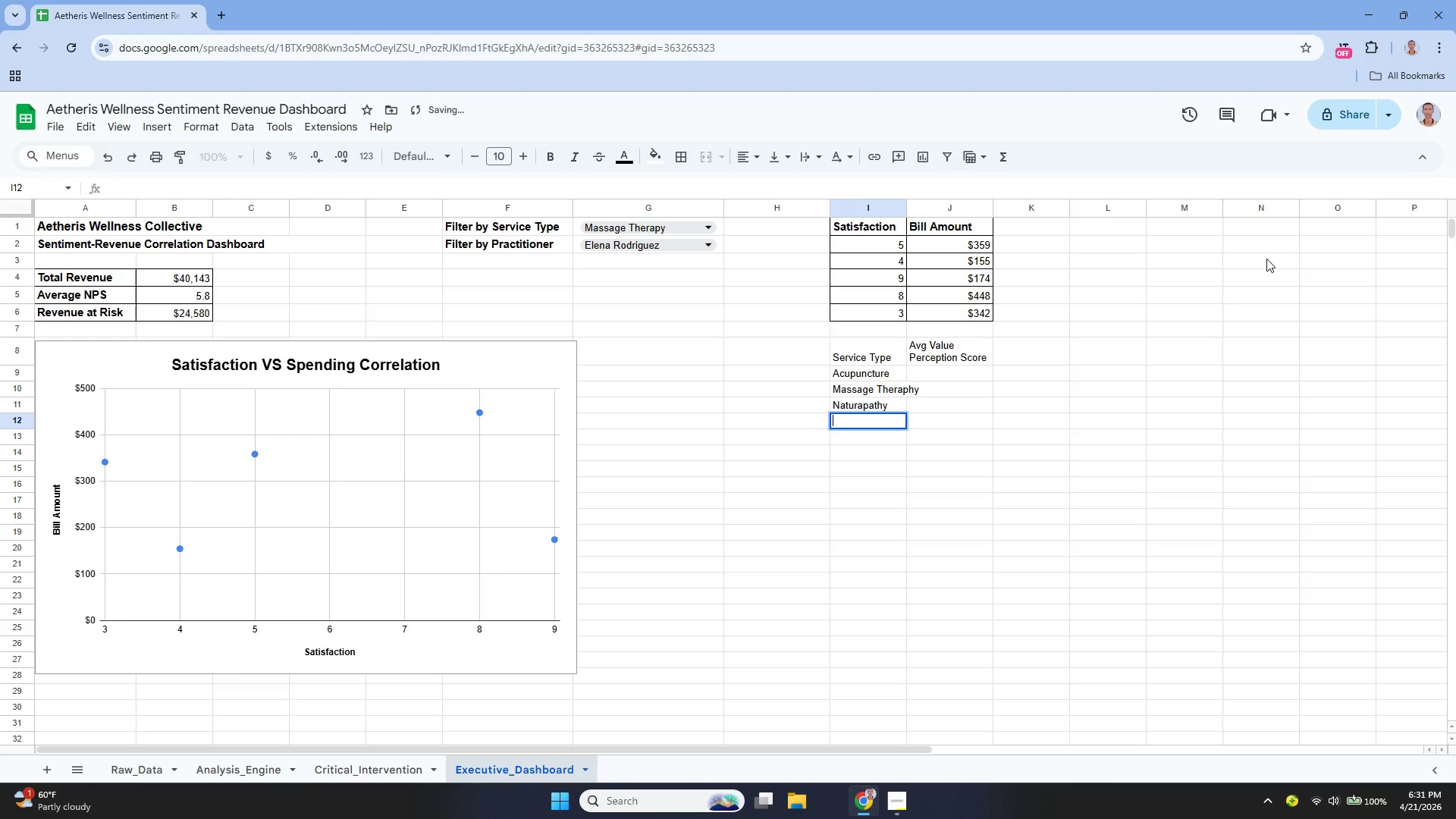 
type(Physical Theraphy)
 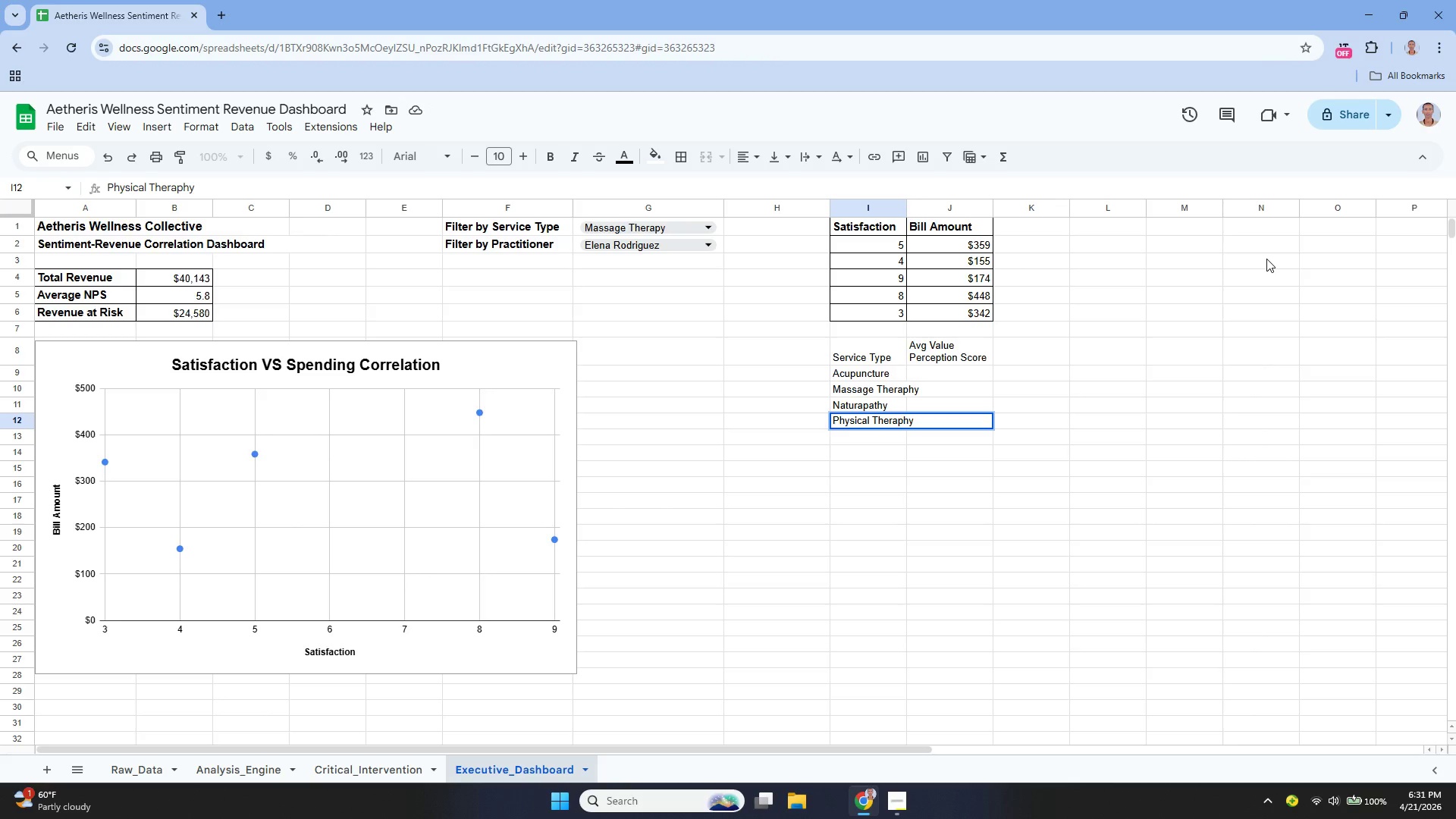 
key(Enter)
 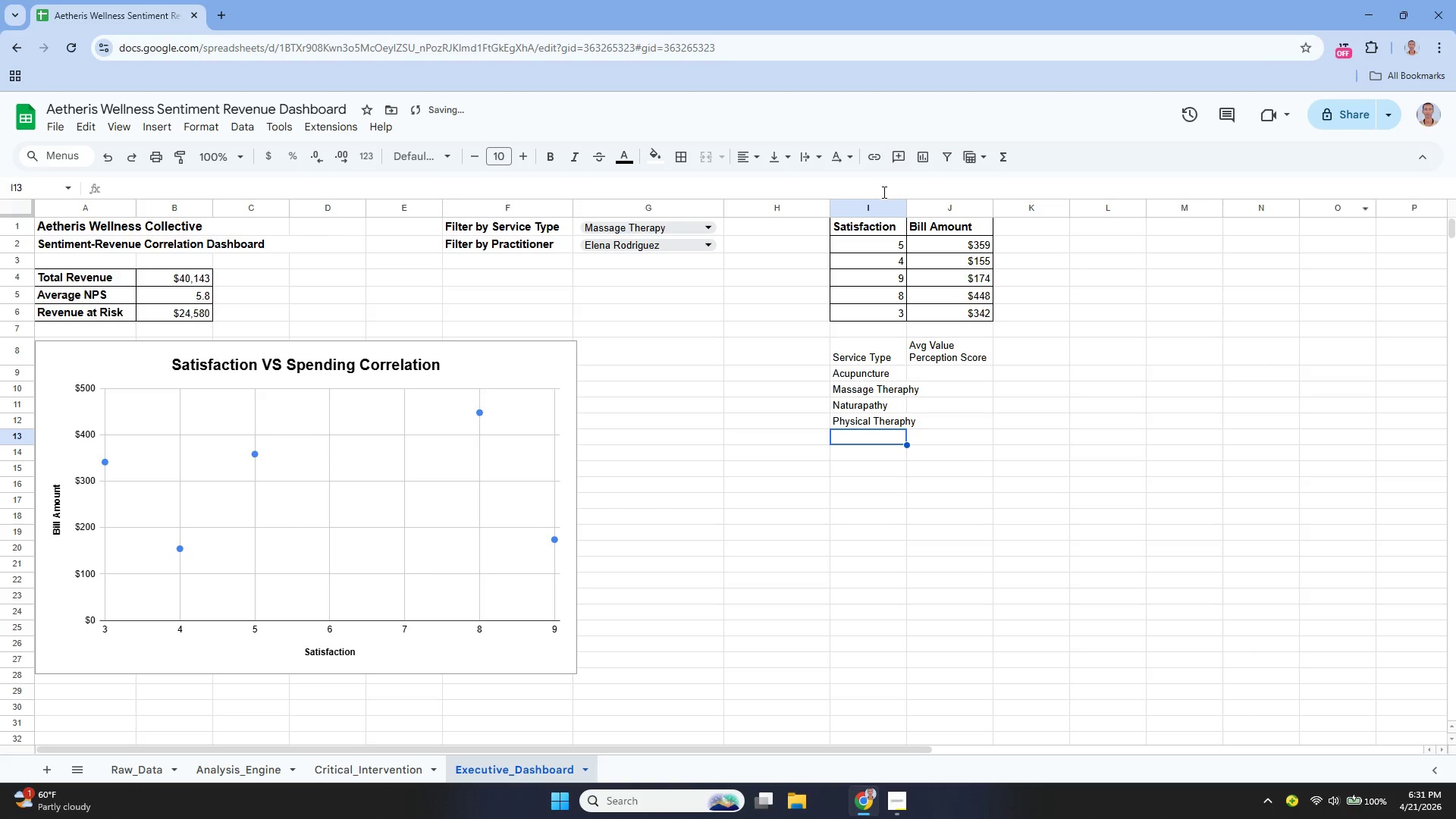 
left_click_drag(start_coordinate=[905, 206], to_coordinate=[927, 221])
 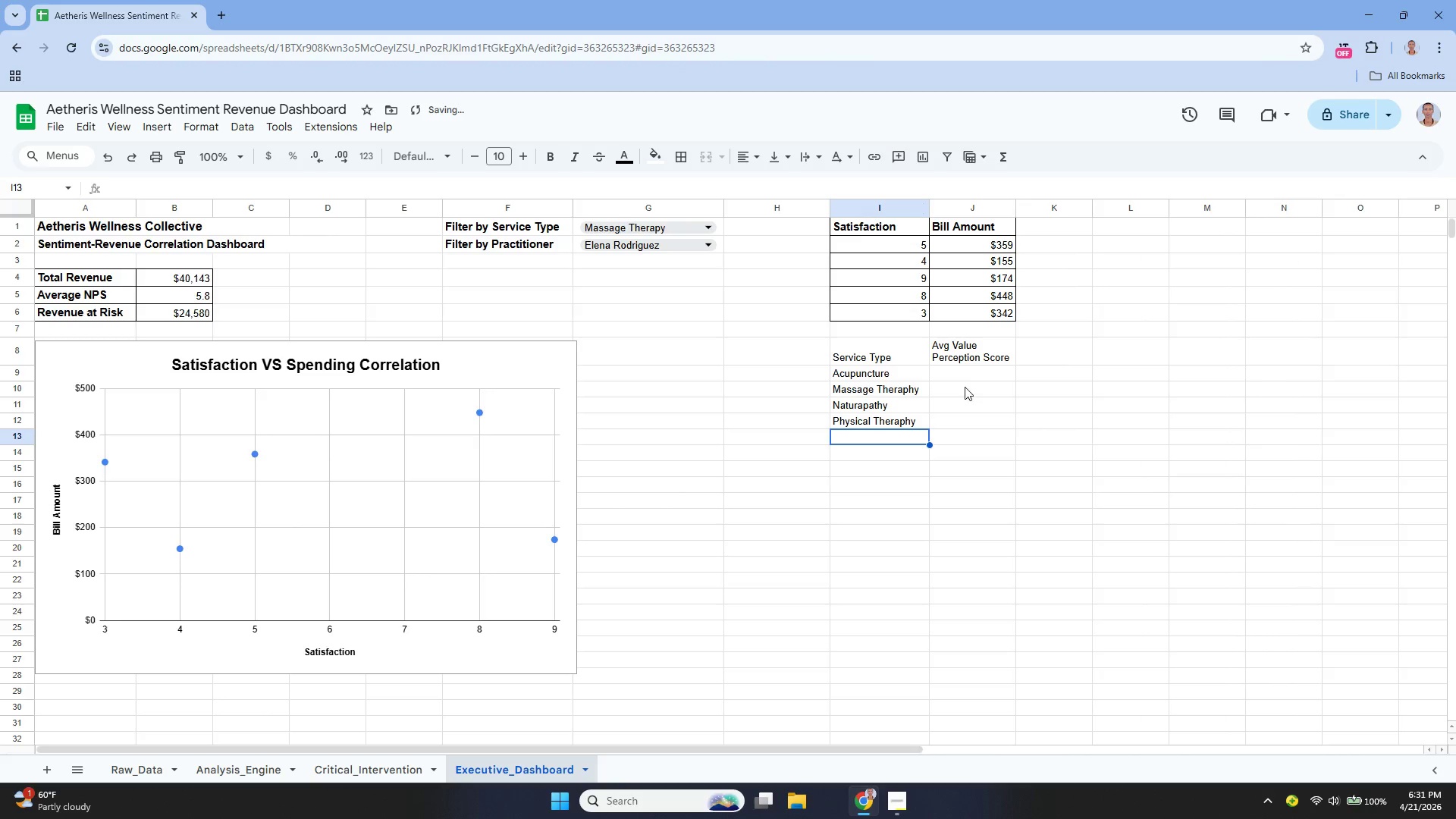 
left_click([960, 381])
 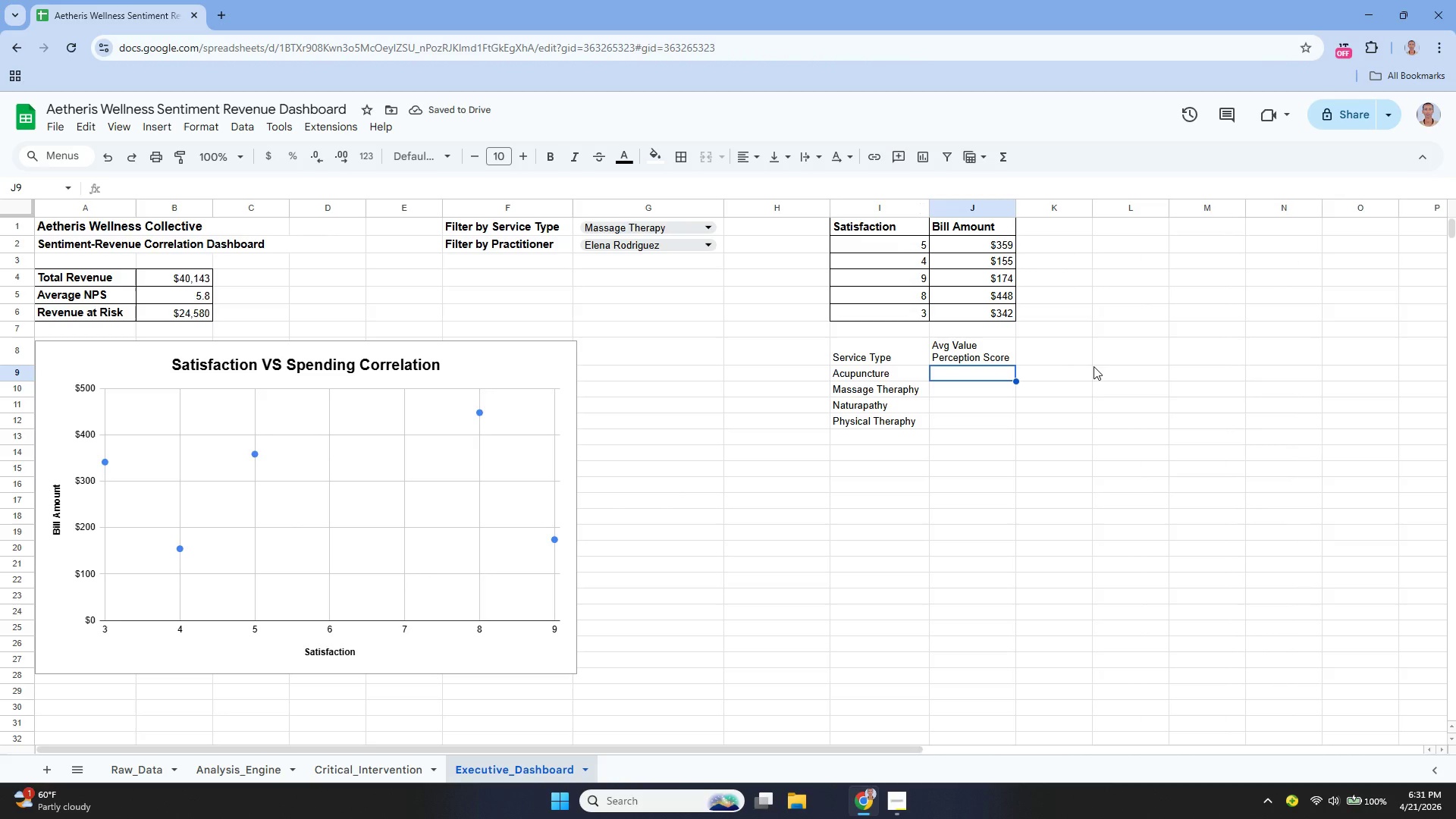 
key(Enter)
 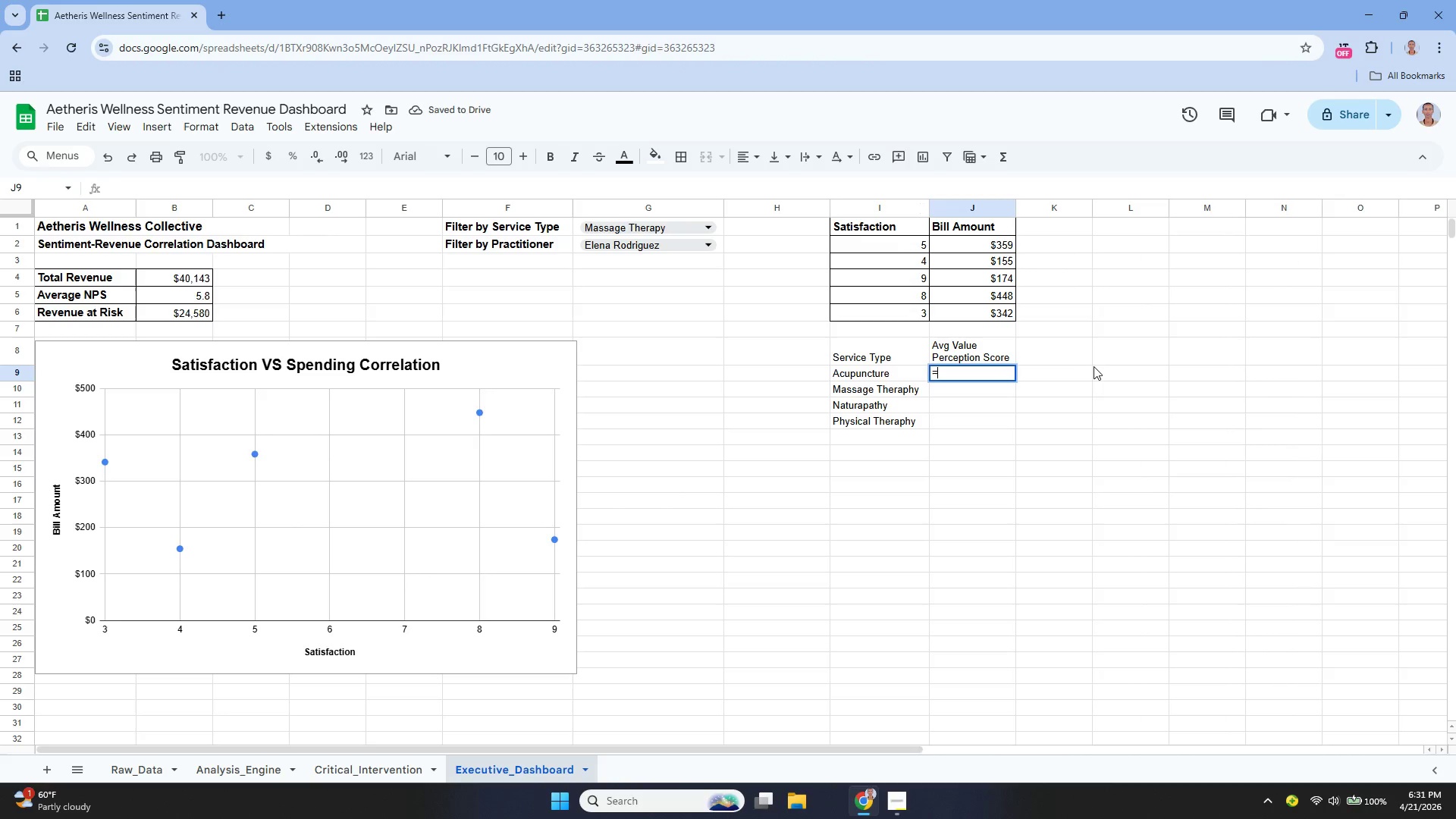 
type(=avera)
 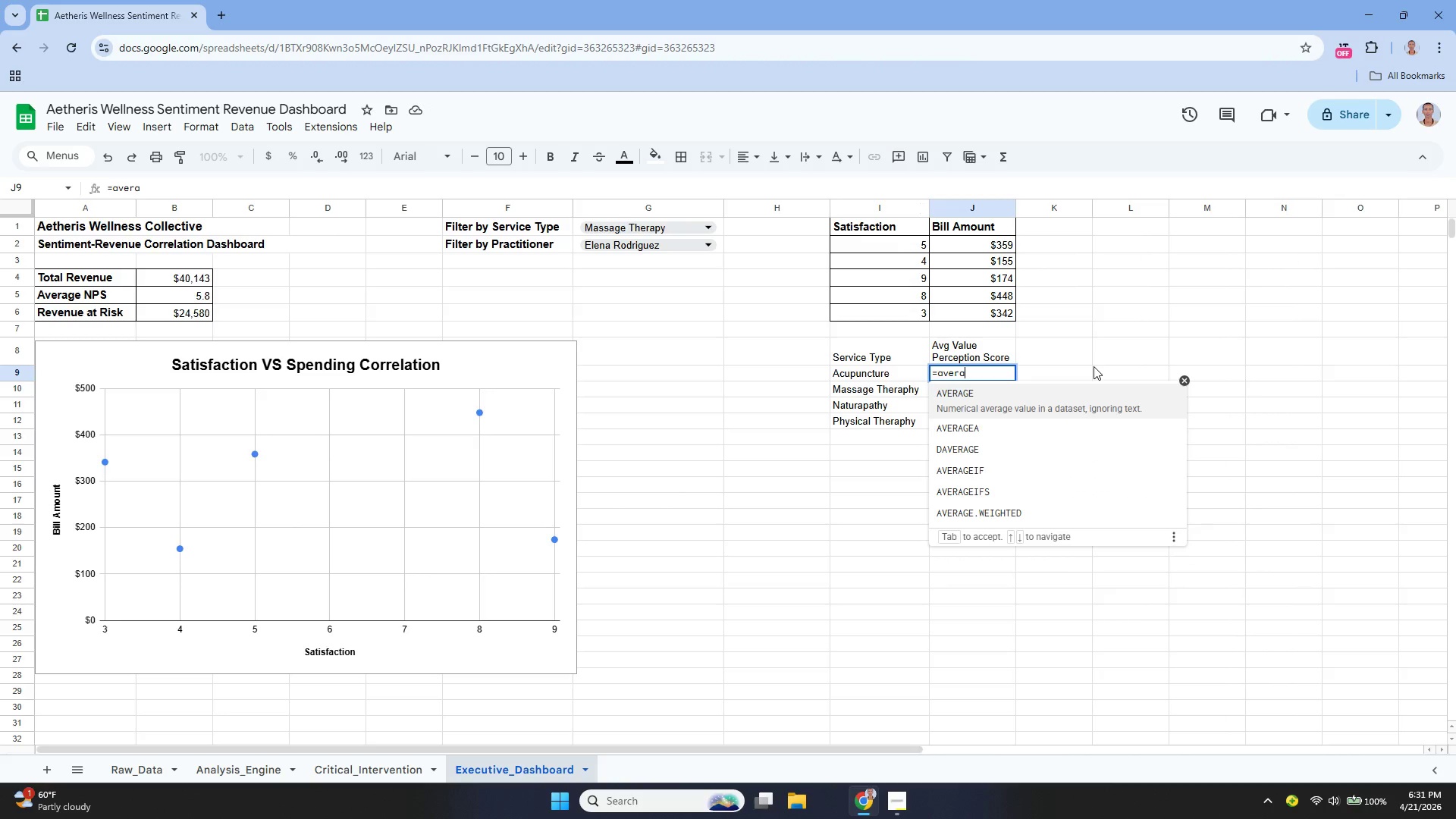 
key(ArrowDown)
 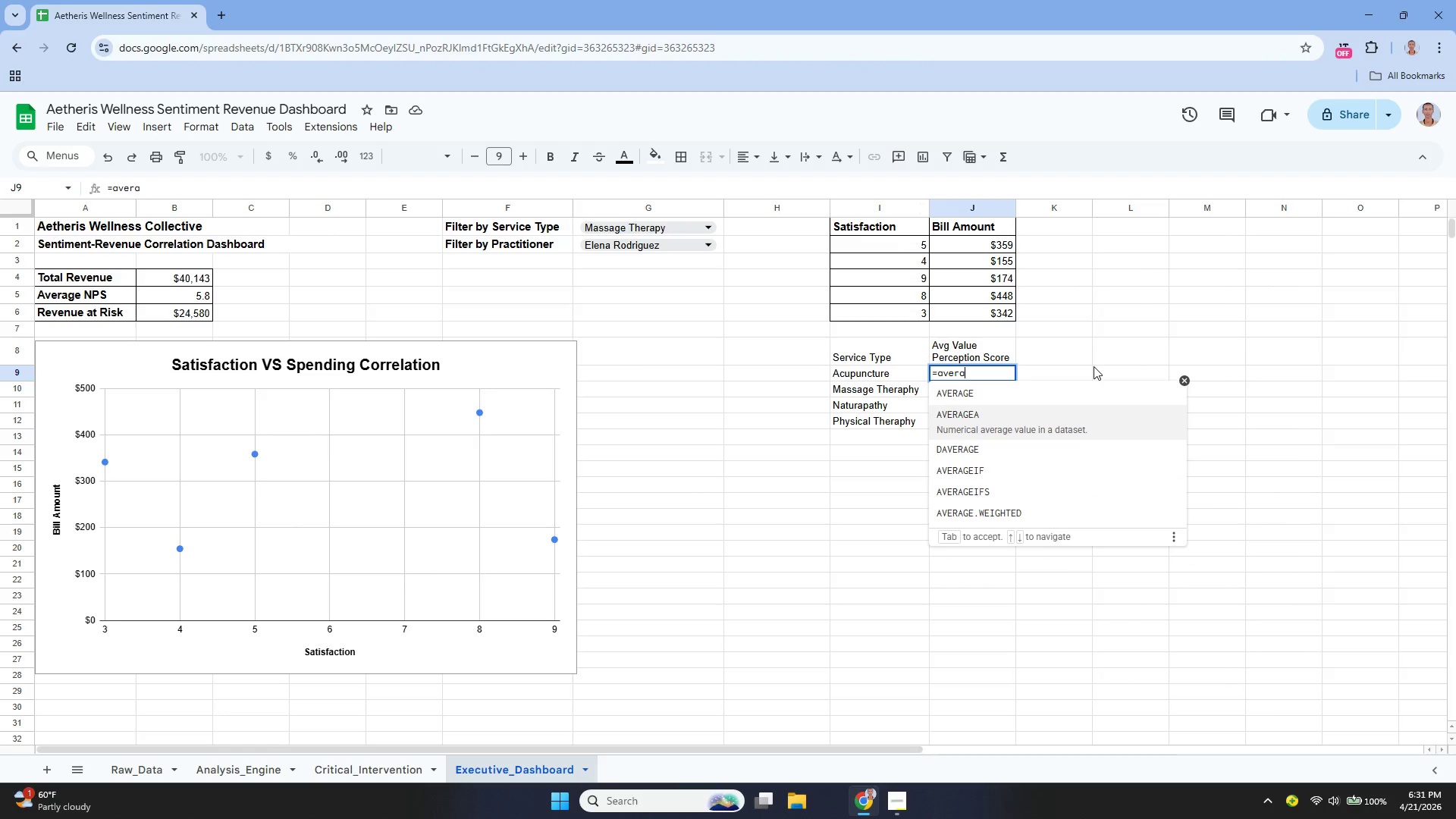 
key(ArrowDown)
 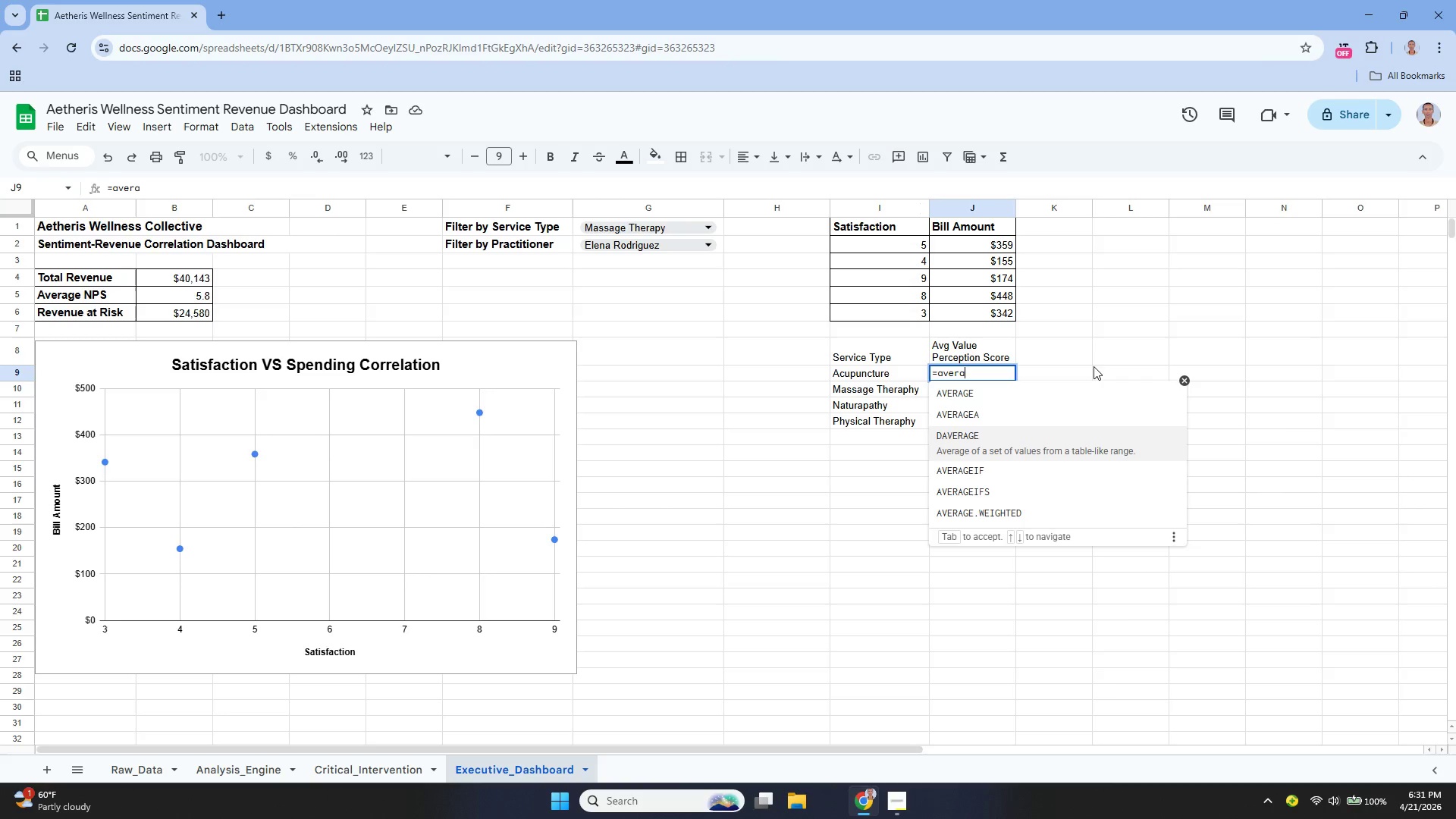 
key(ArrowDown)
 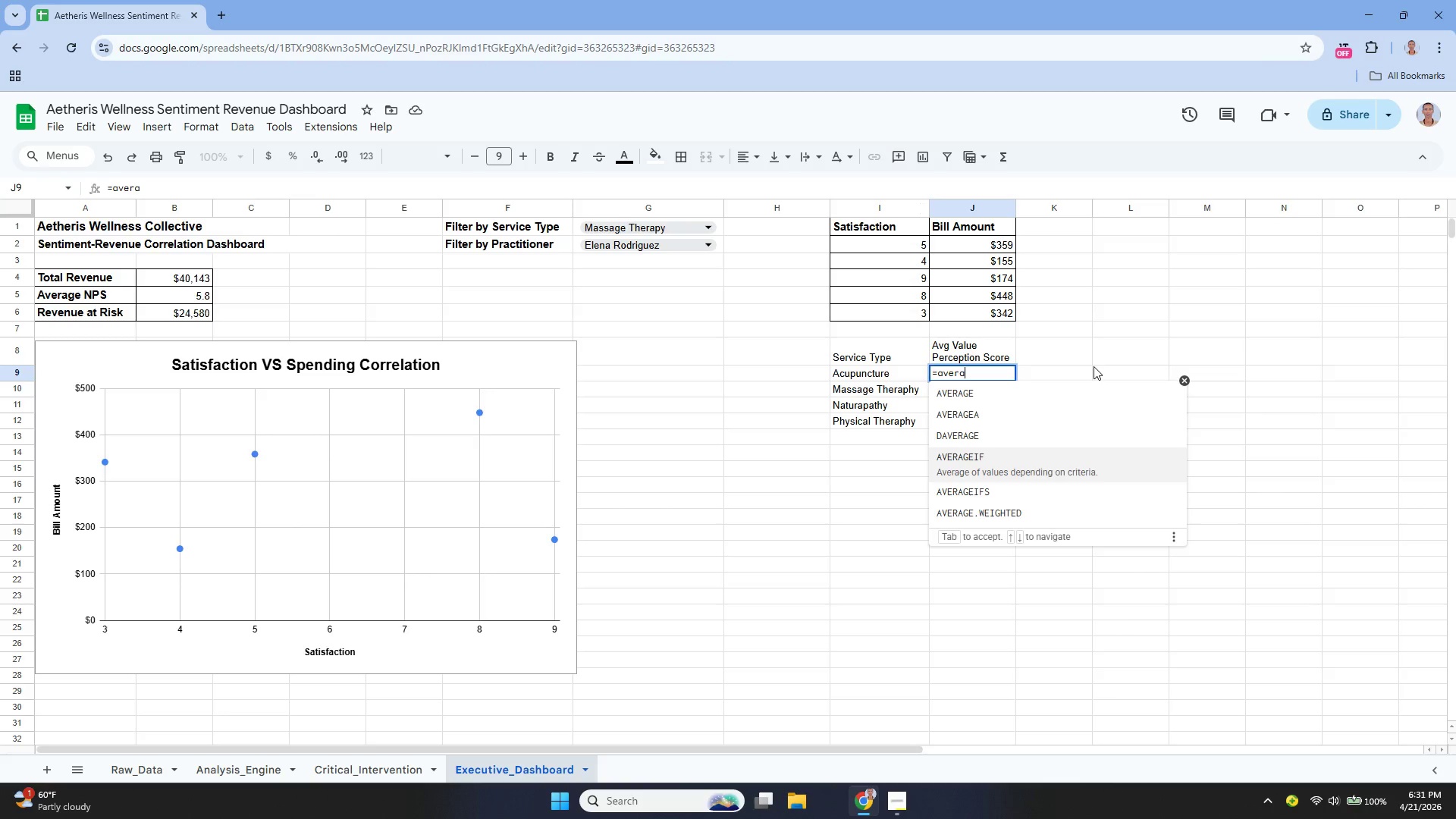 
key(Enter)
 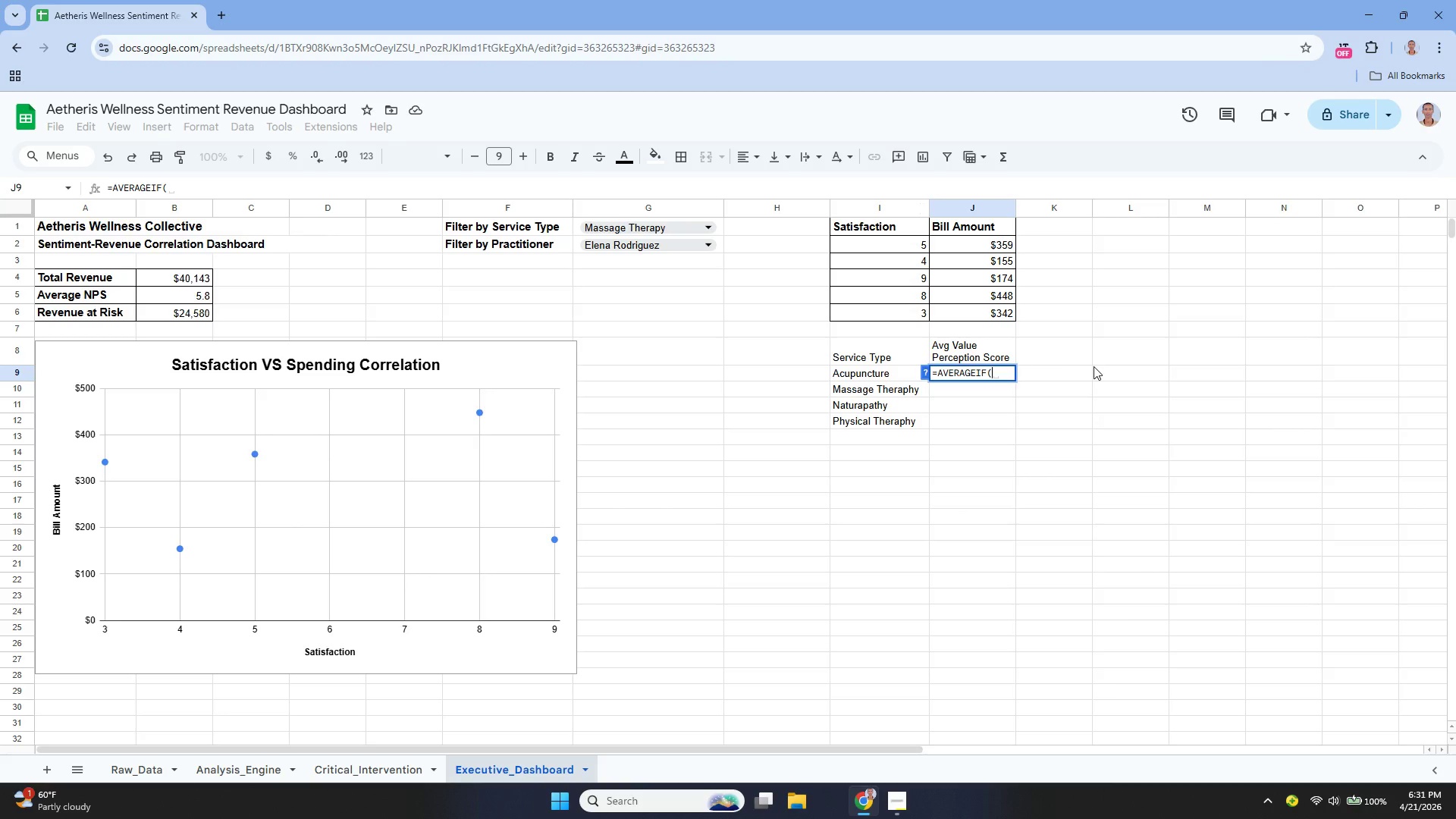 
type(Analysis_Engine!B:B, L2, Analysis_Engine!G:C))
 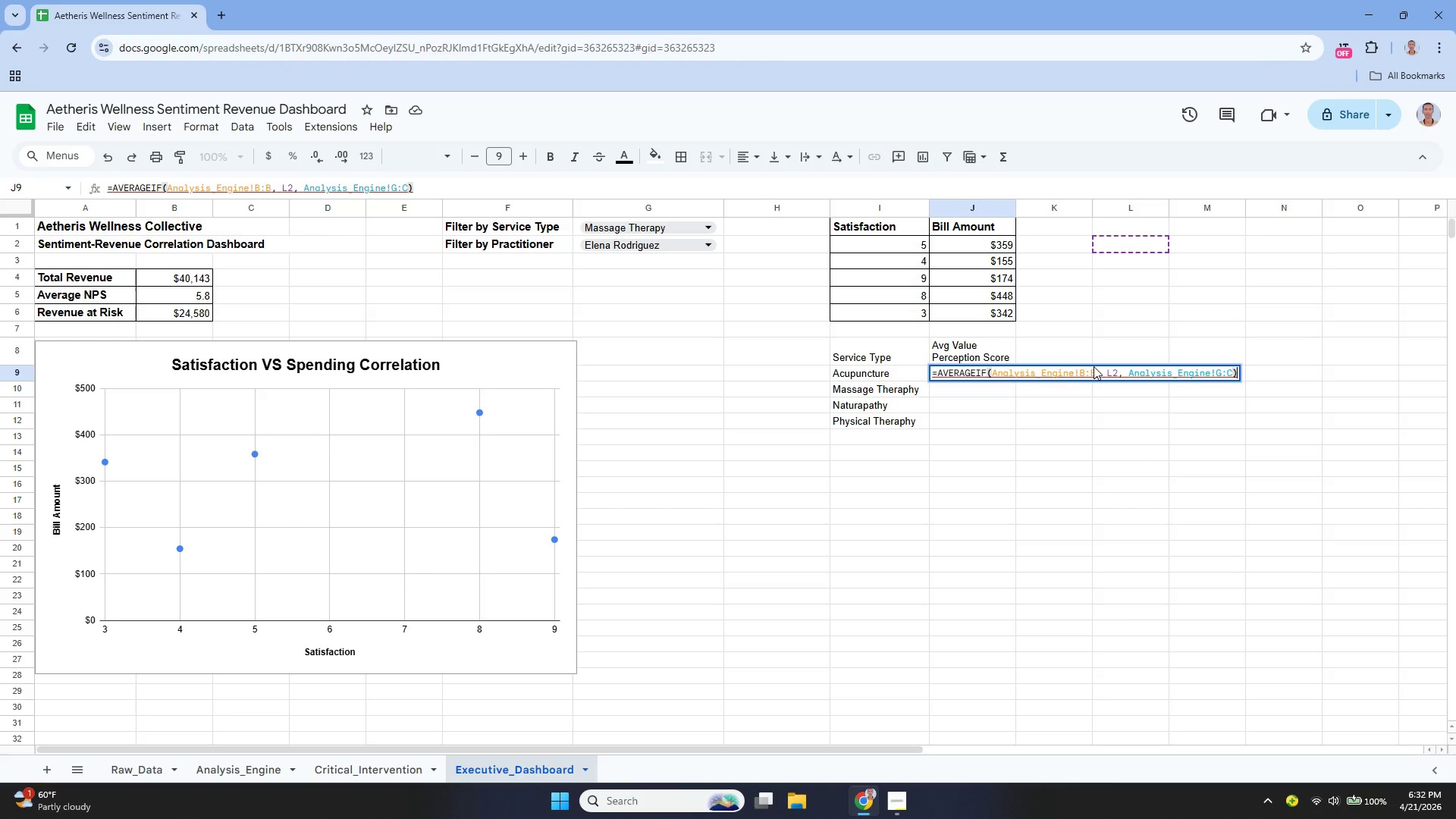 
key(Enter)
 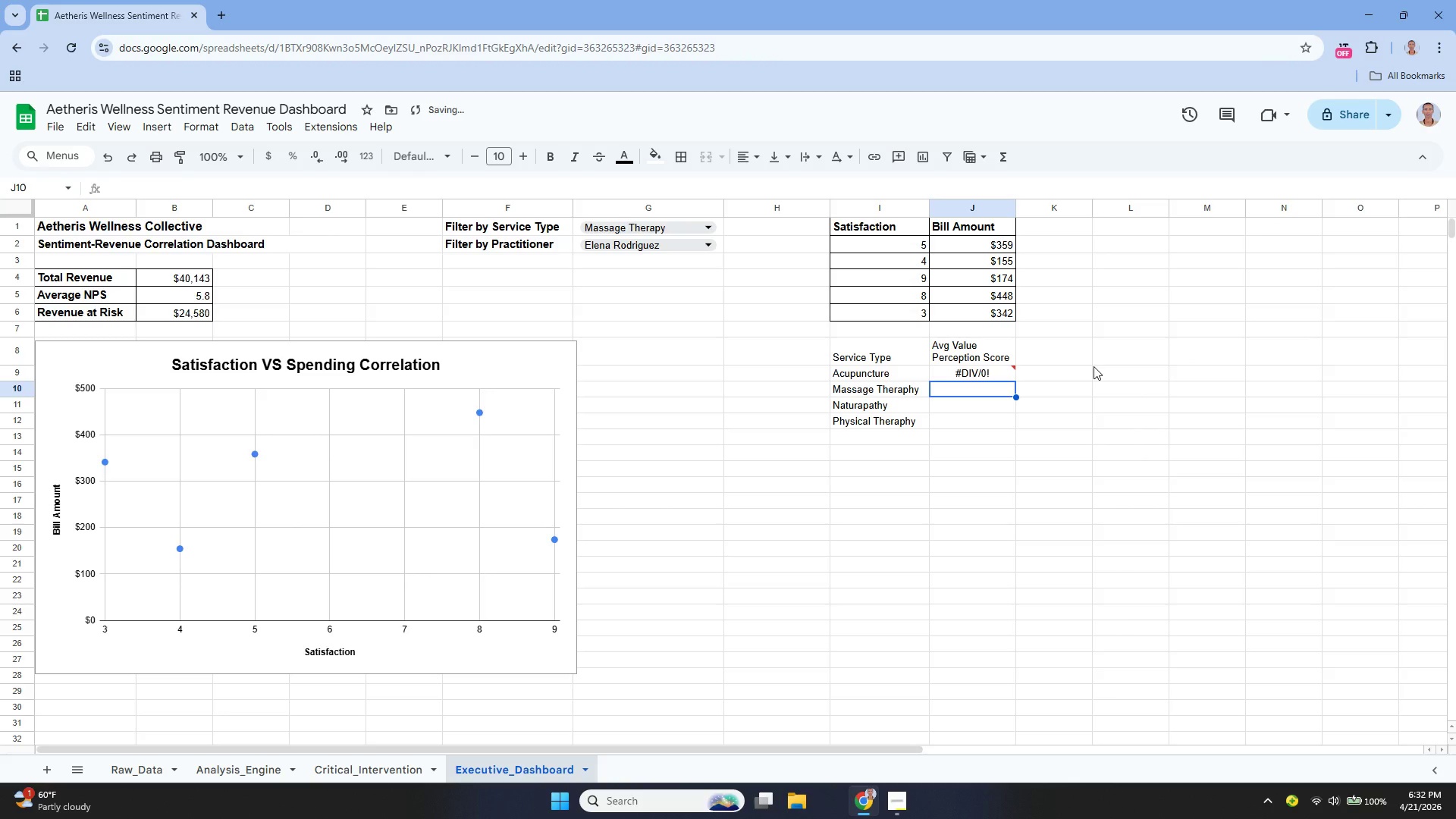 
key(ArrowUp)
 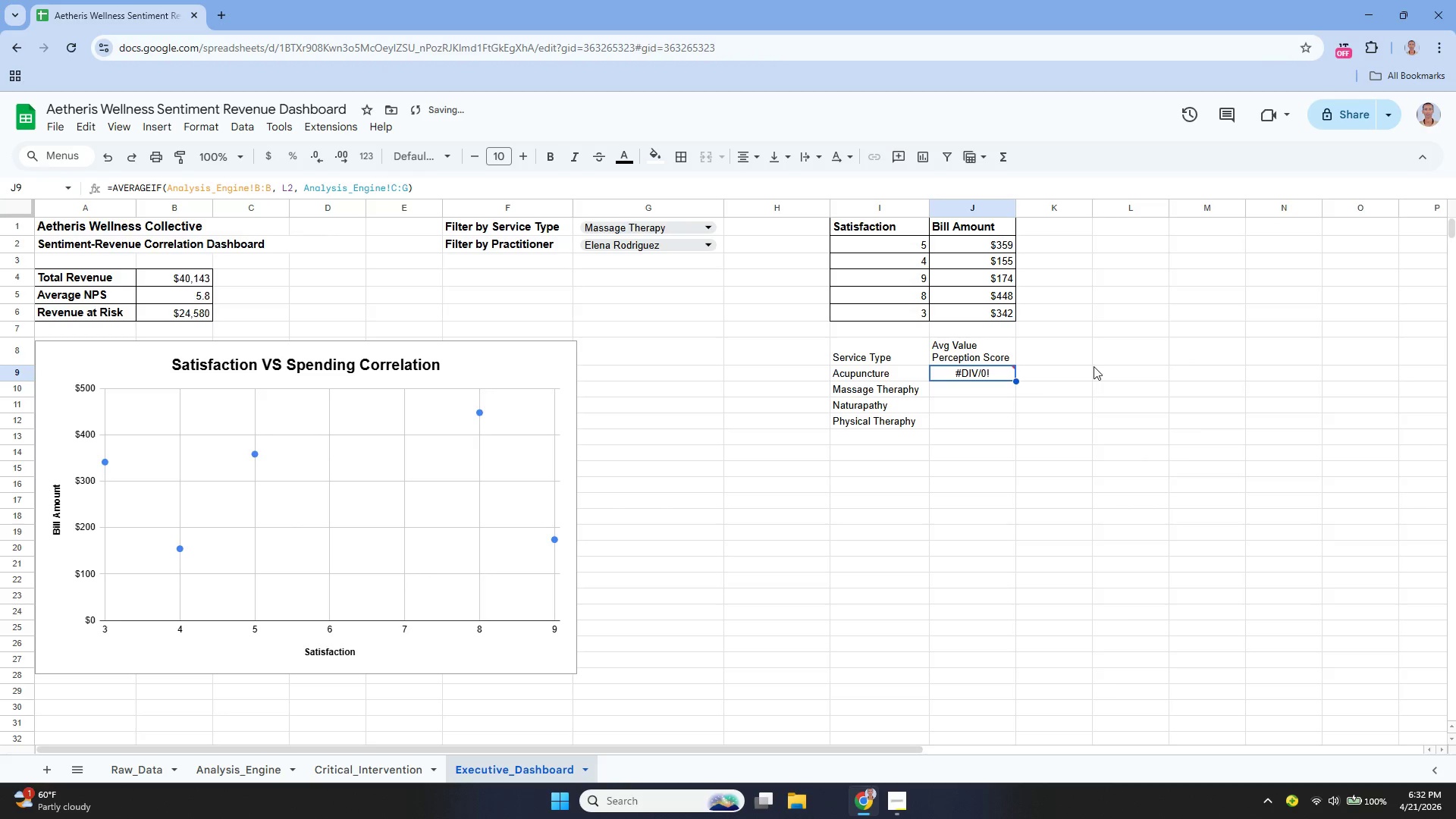 
key(Enter)
 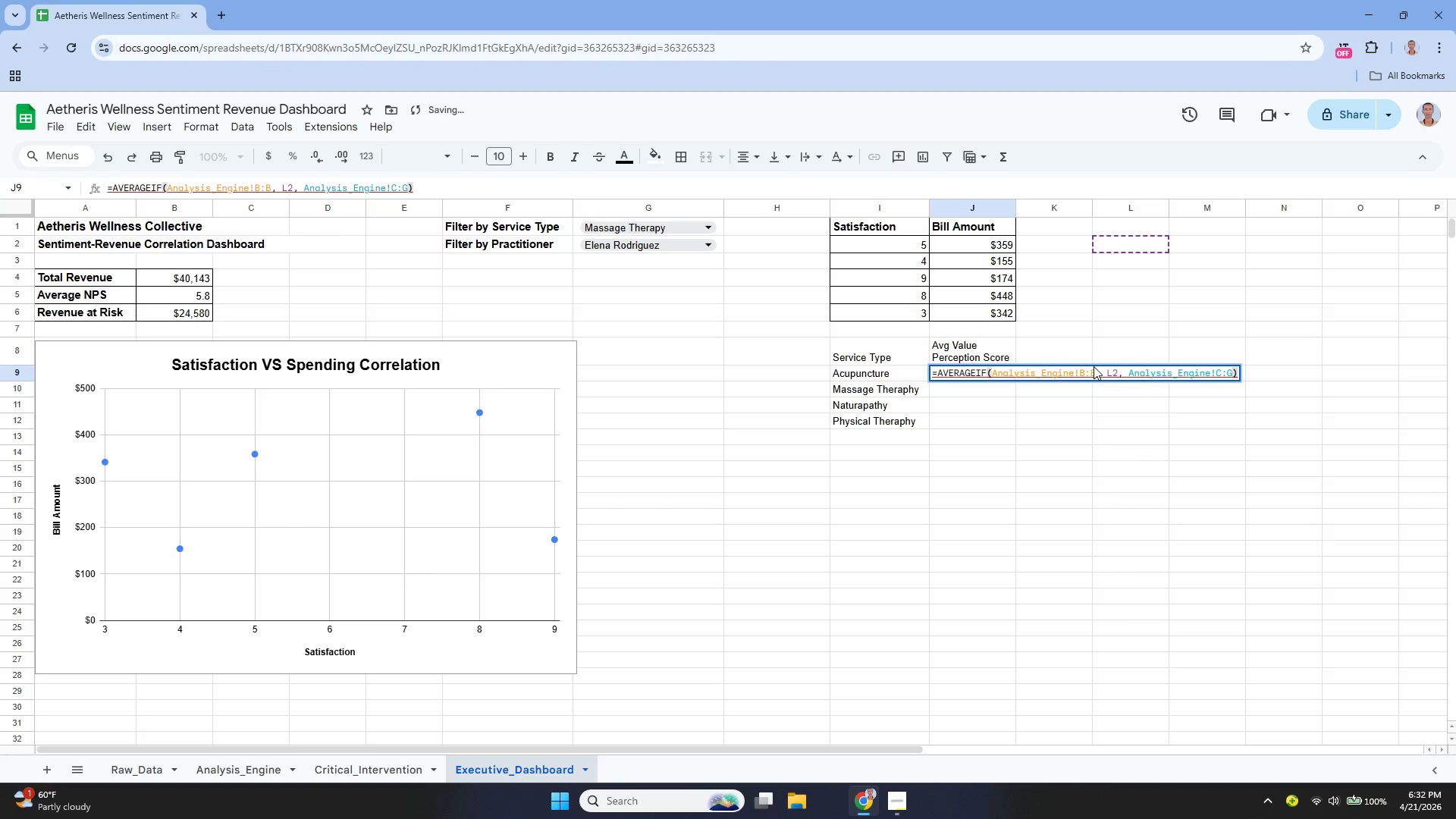 
key(Enter)
 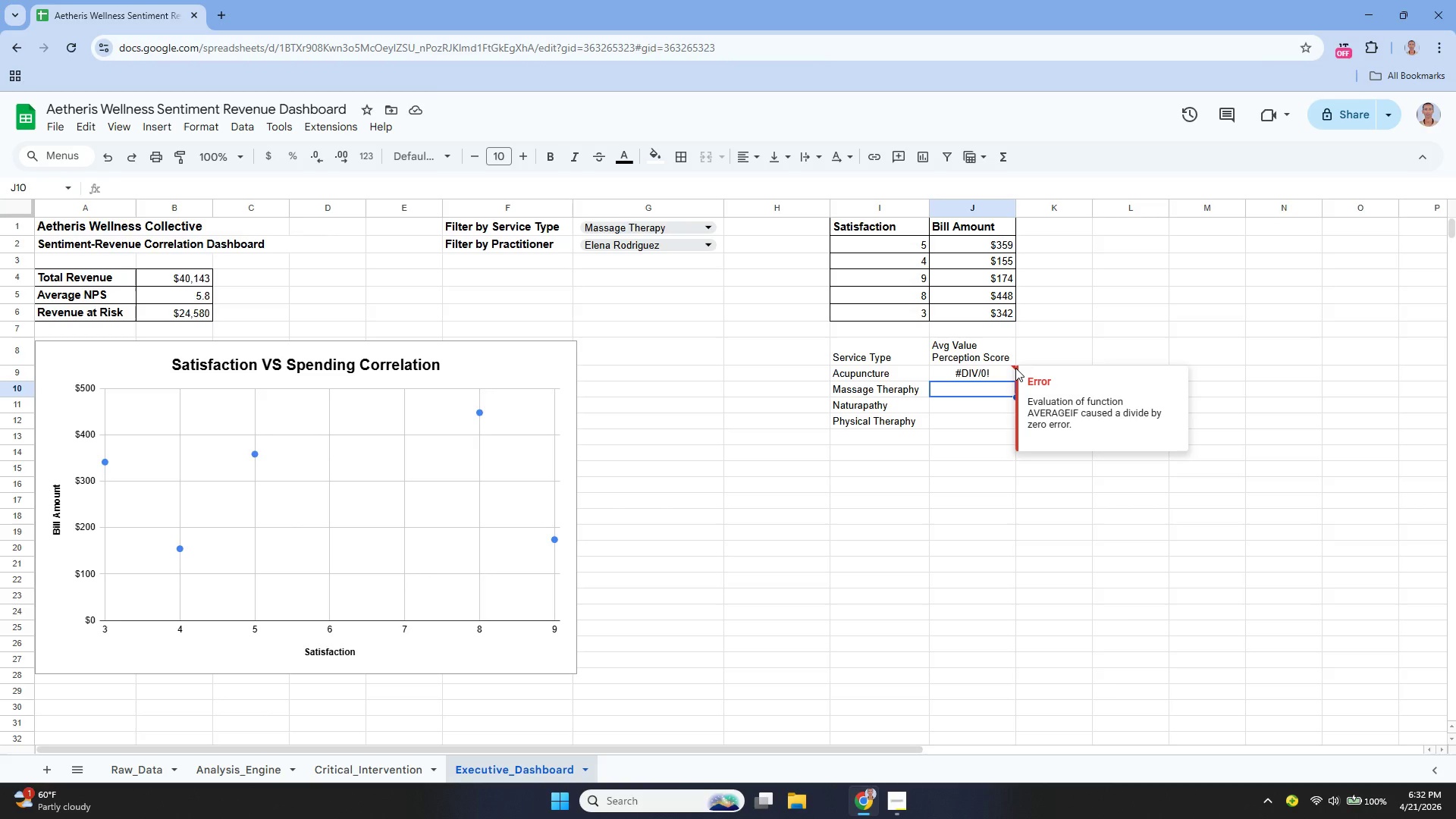 
wait(6.19)
 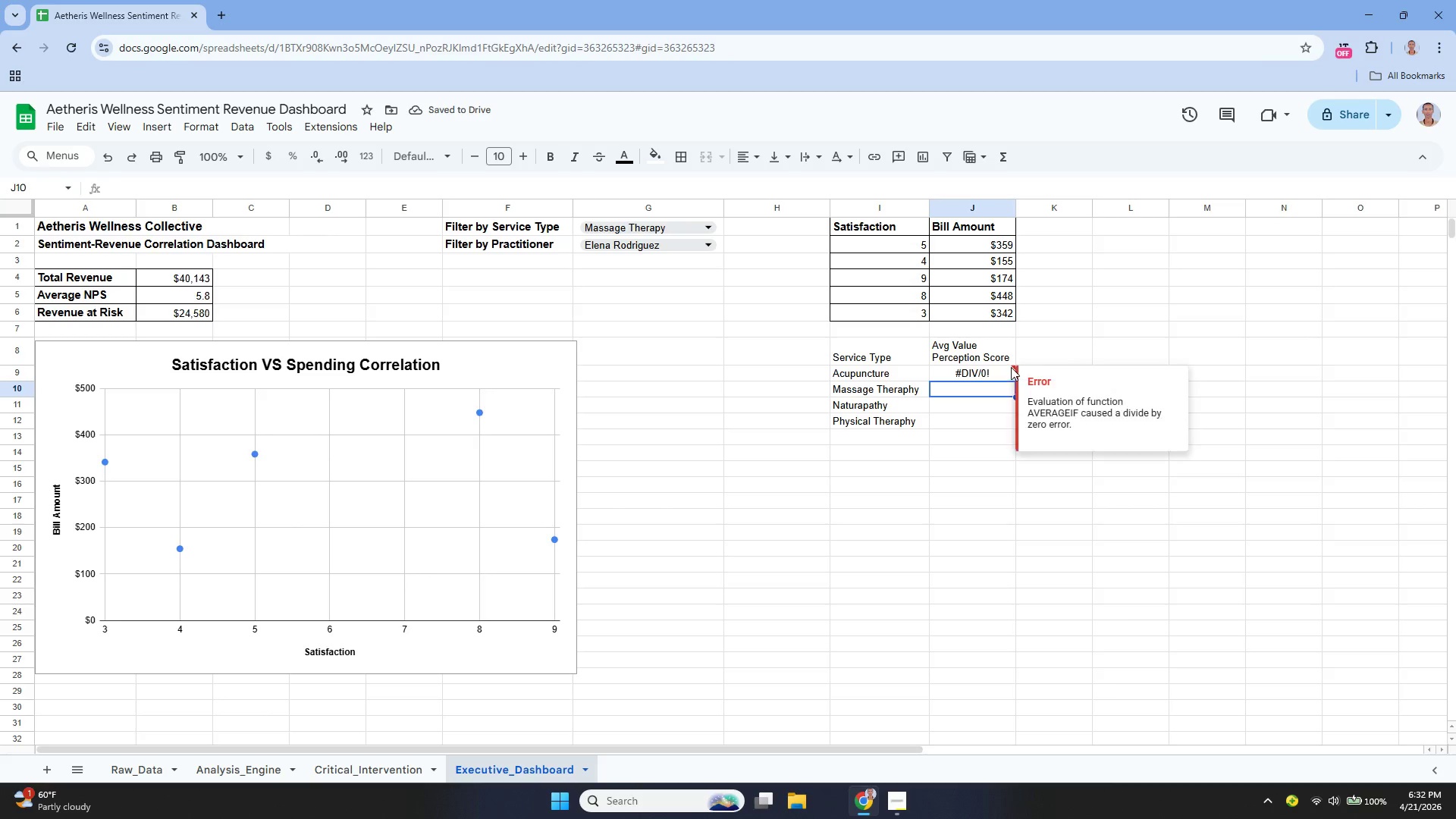 
double_click([974, 372])
 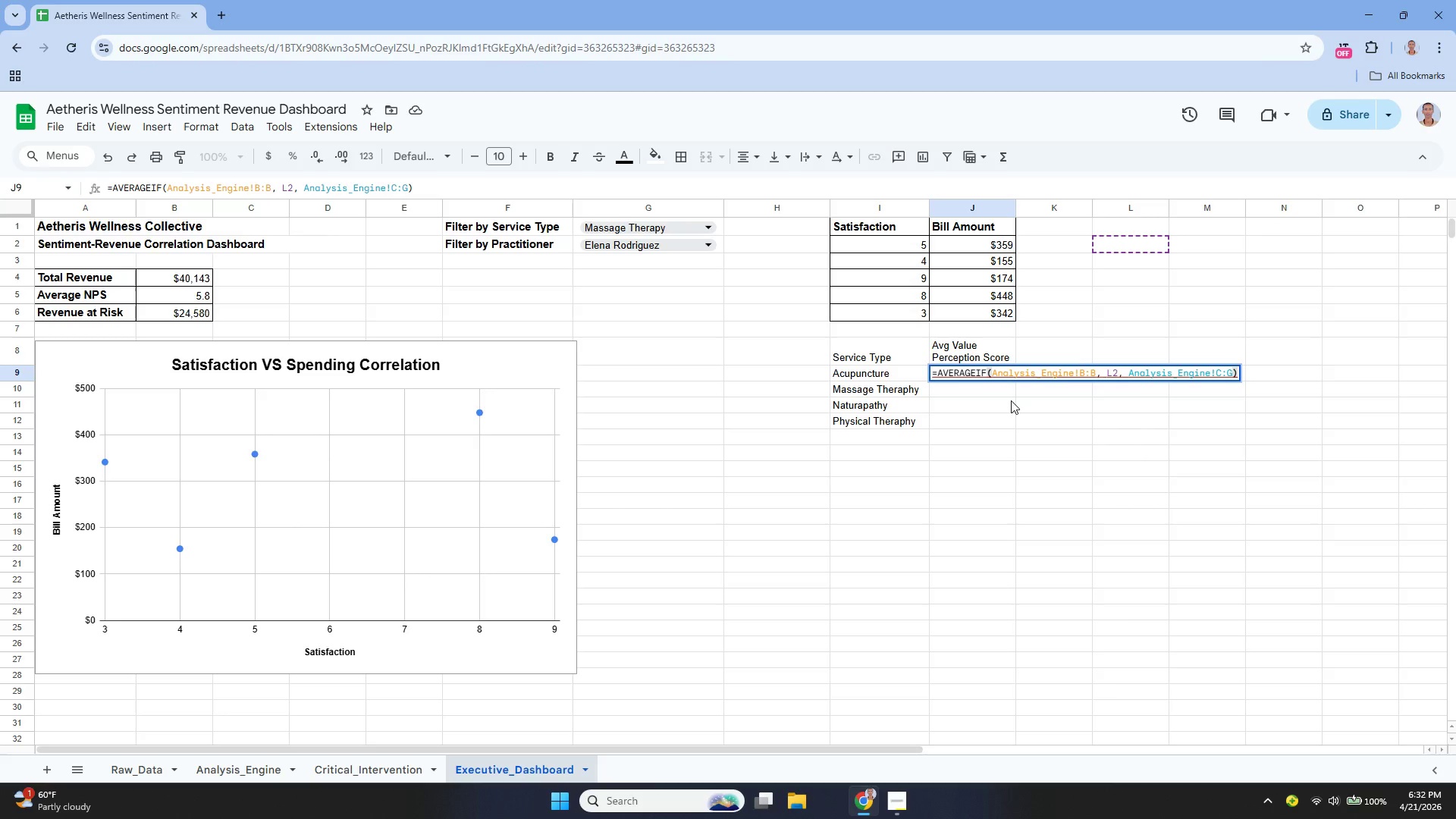 
wait(12.28)
 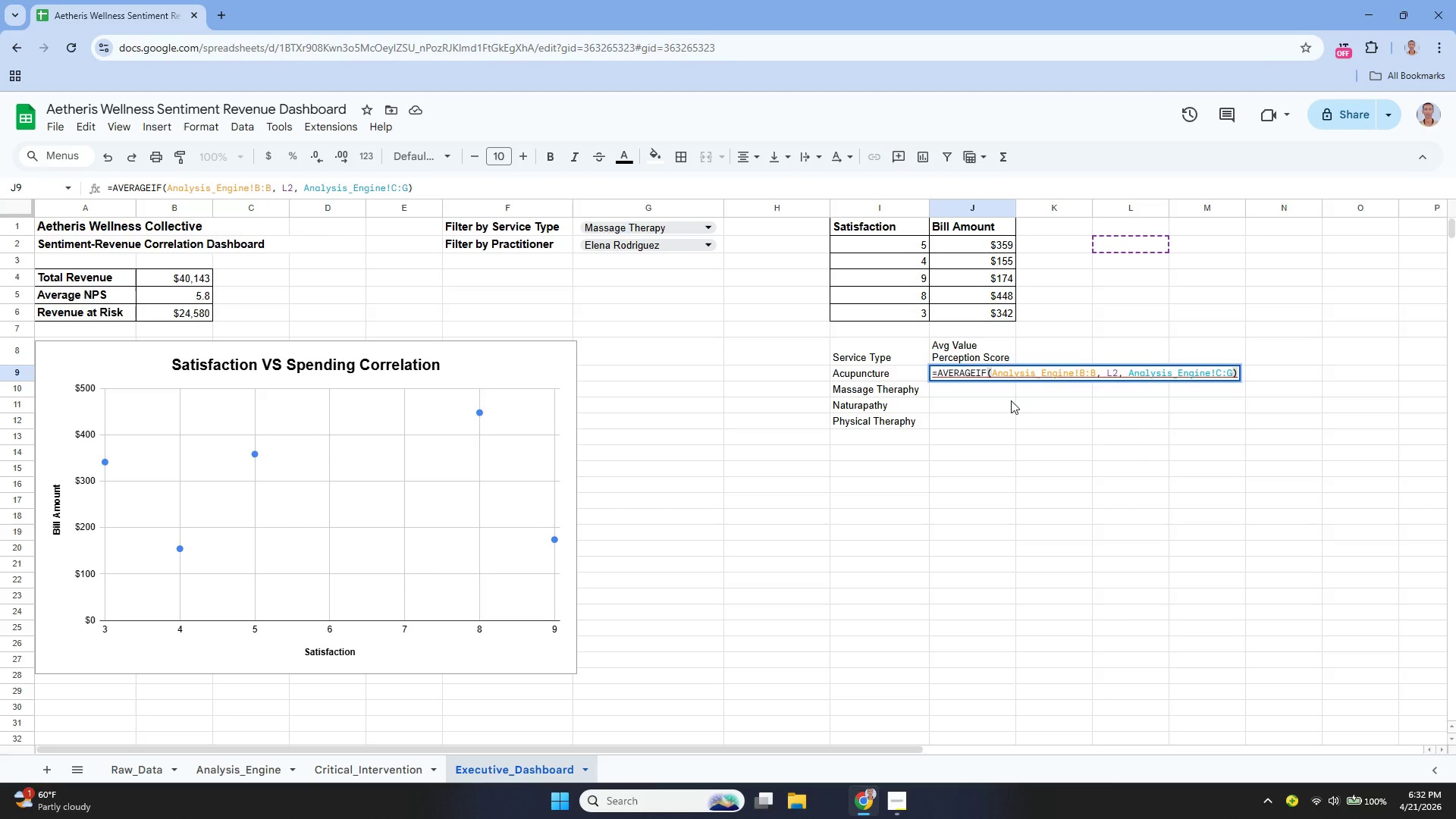 
left_click([1111, 369])
 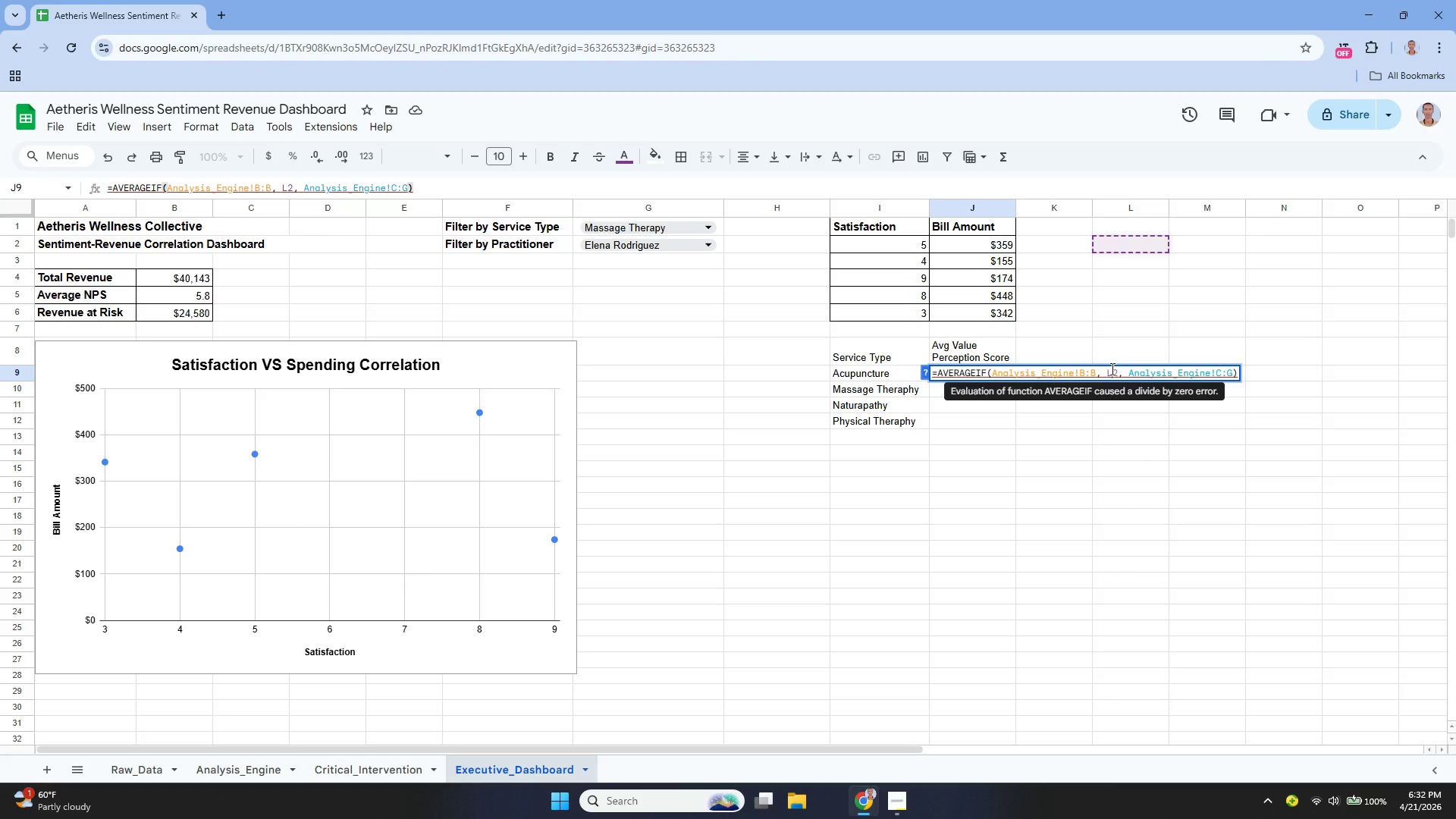 
key(Backspace)
type(i)
key(Backspace)
type(I2)
key(Backspace)
type(9)
 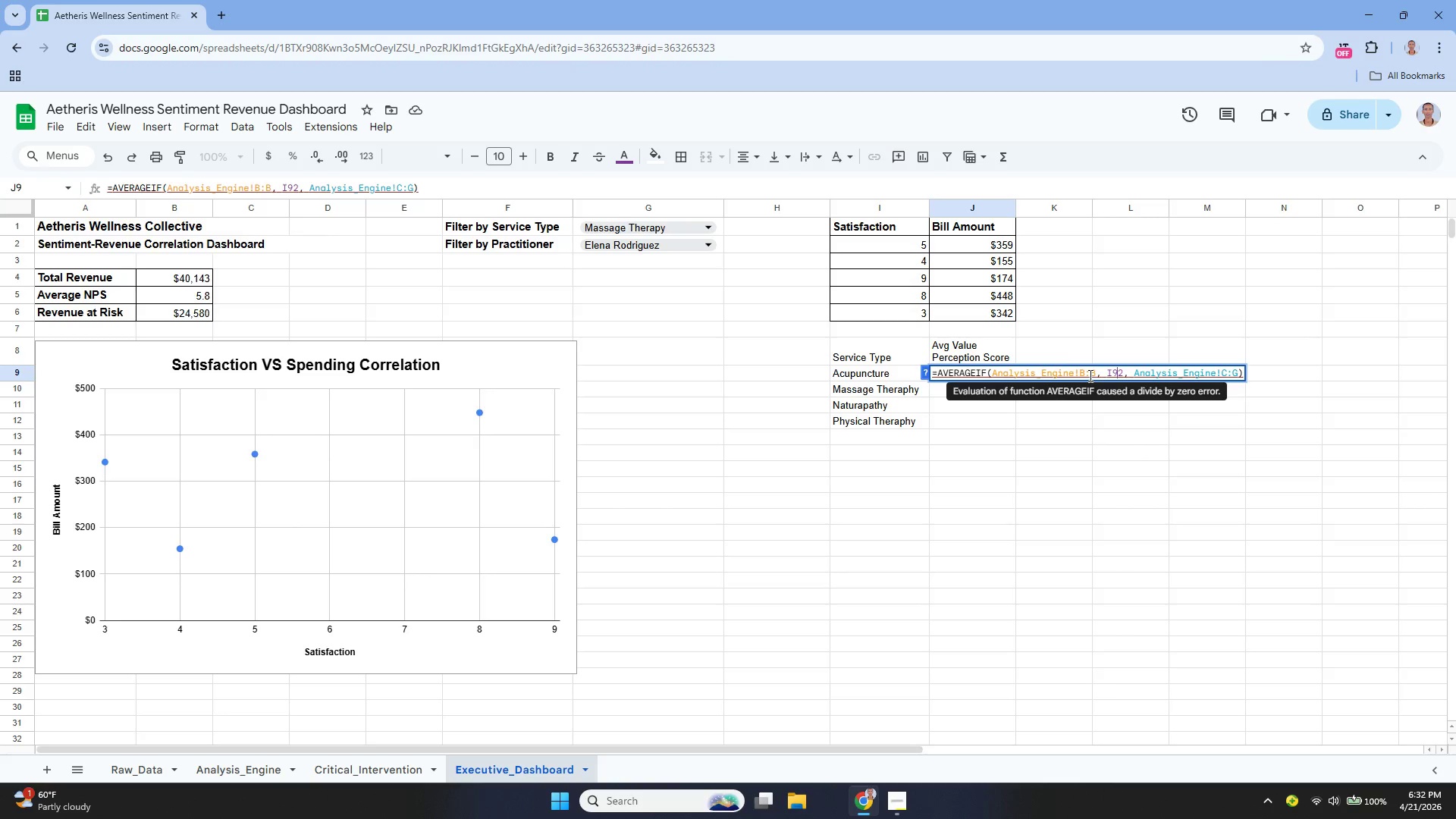 
wait(20.62)
 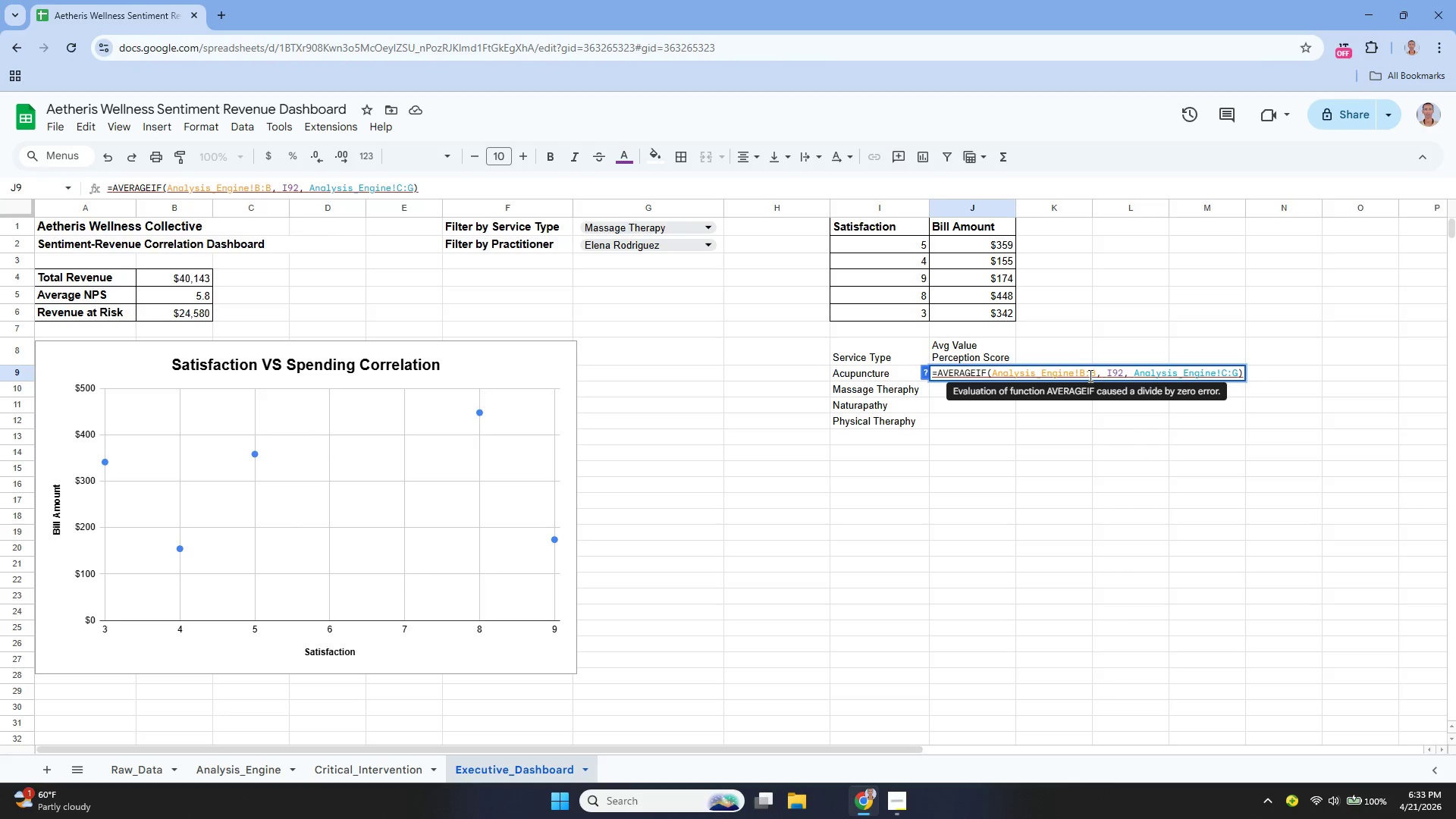 
key(ArrowRight)
 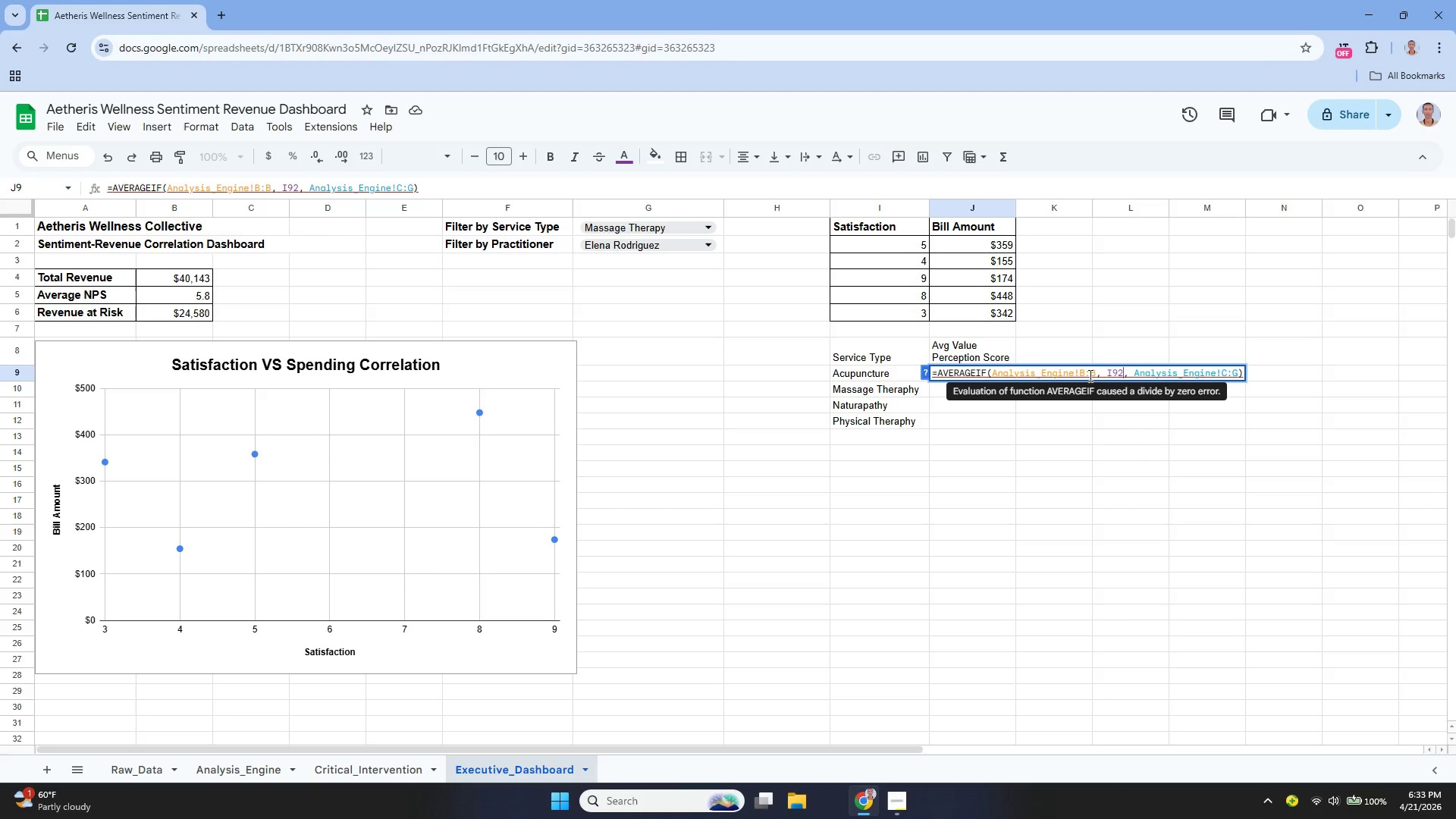 
key(Backspace)
 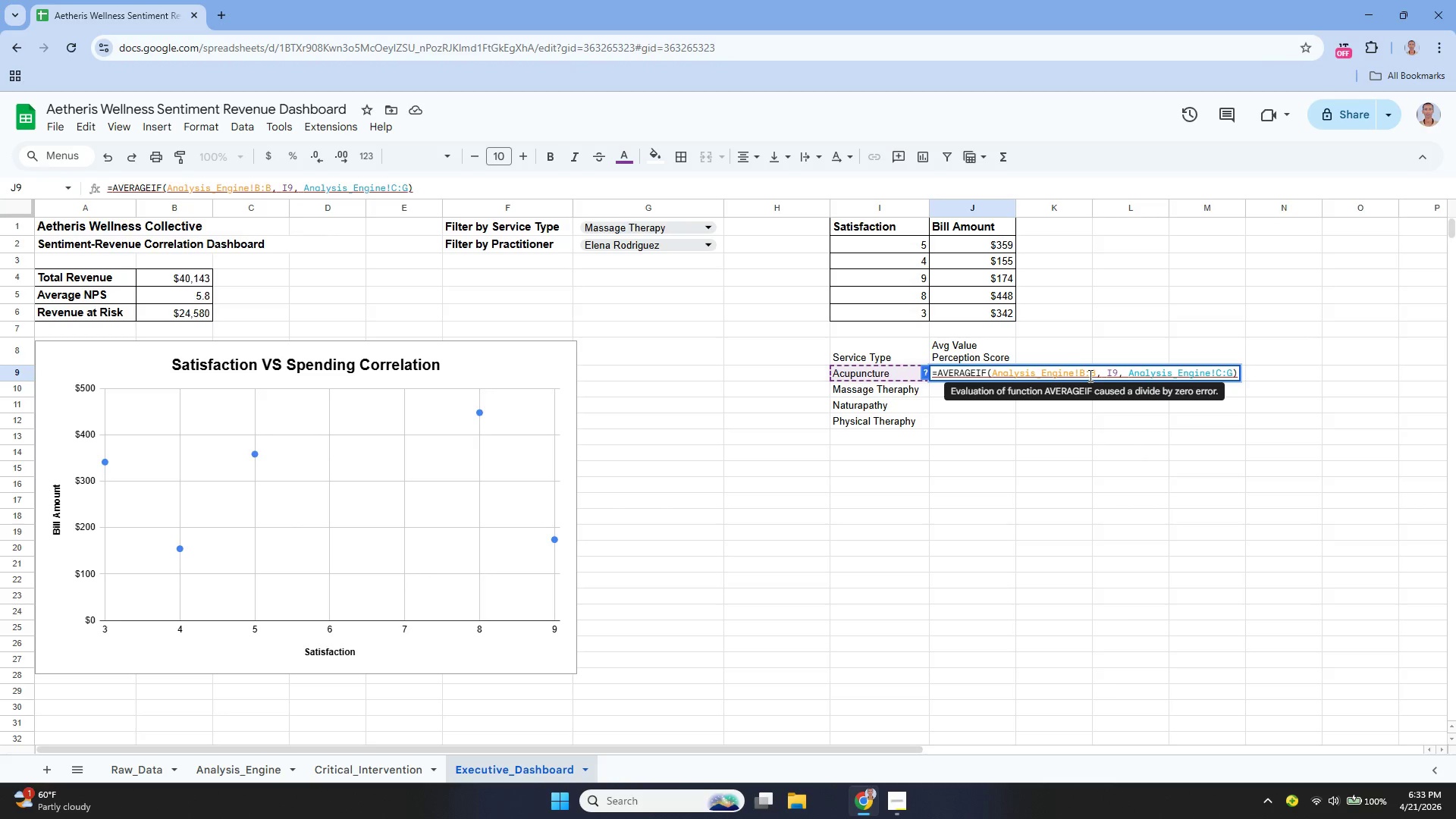 
key(Enter)
 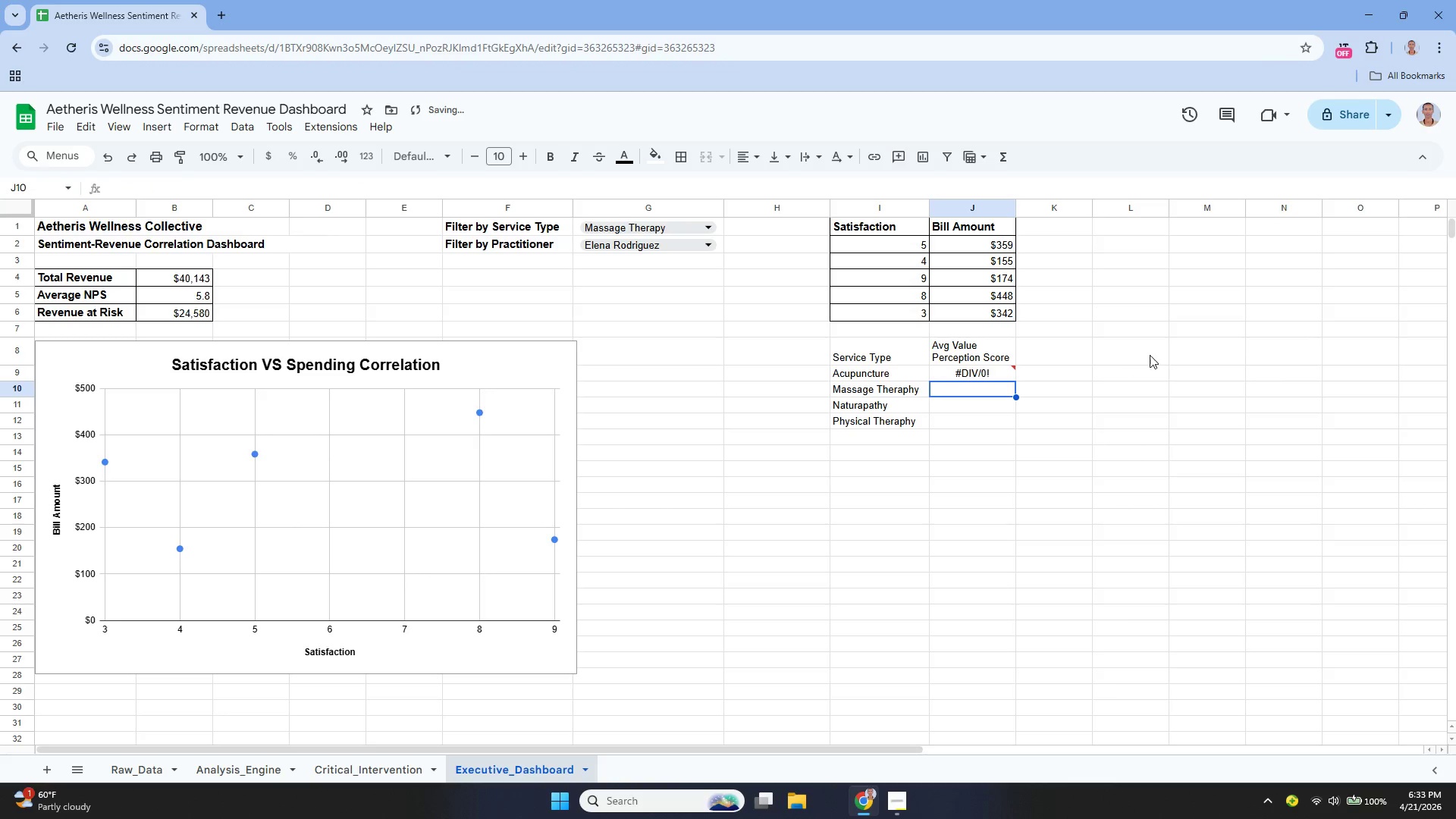 
key(ArrowUp)
 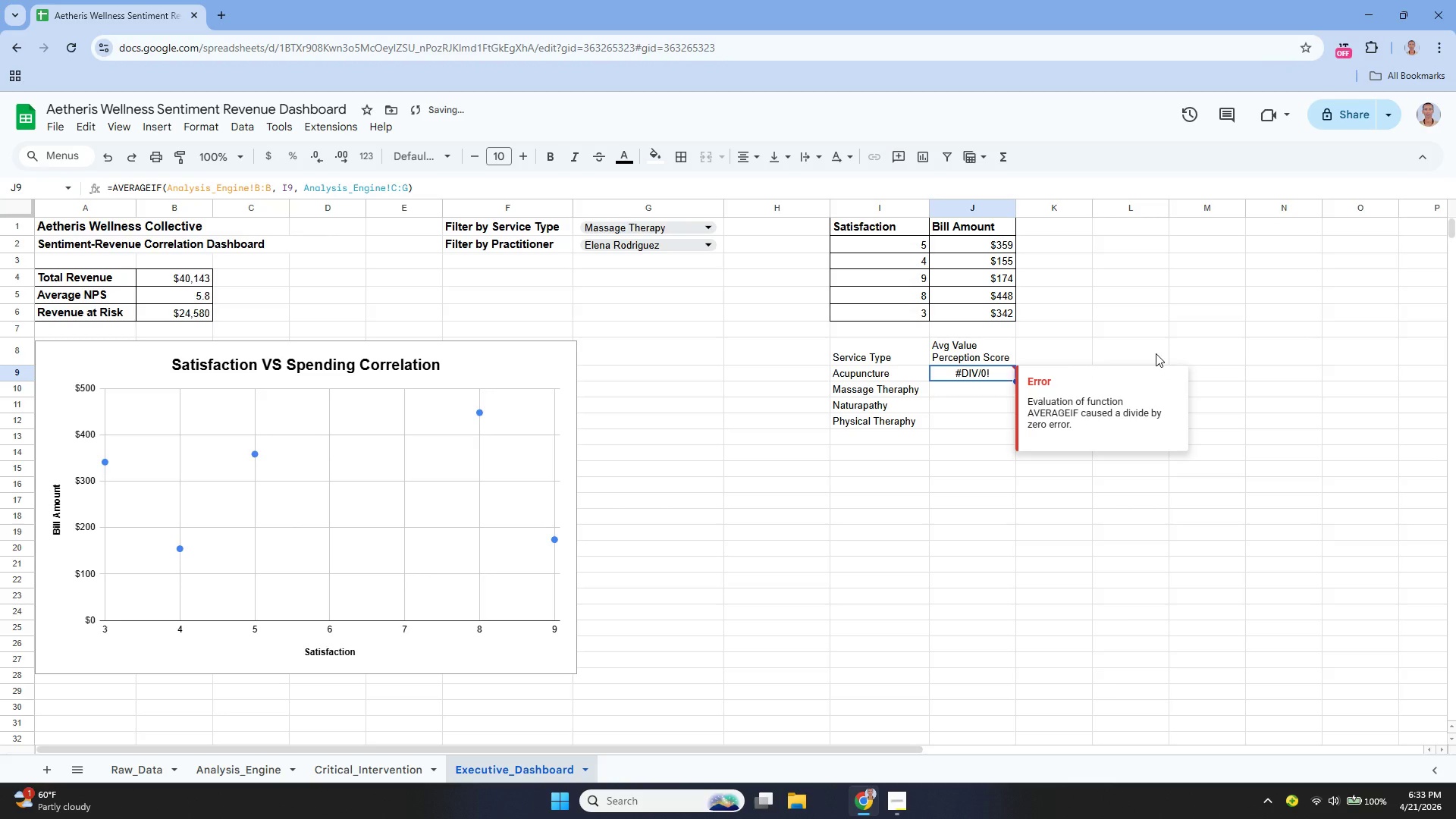 
key(Enter)
 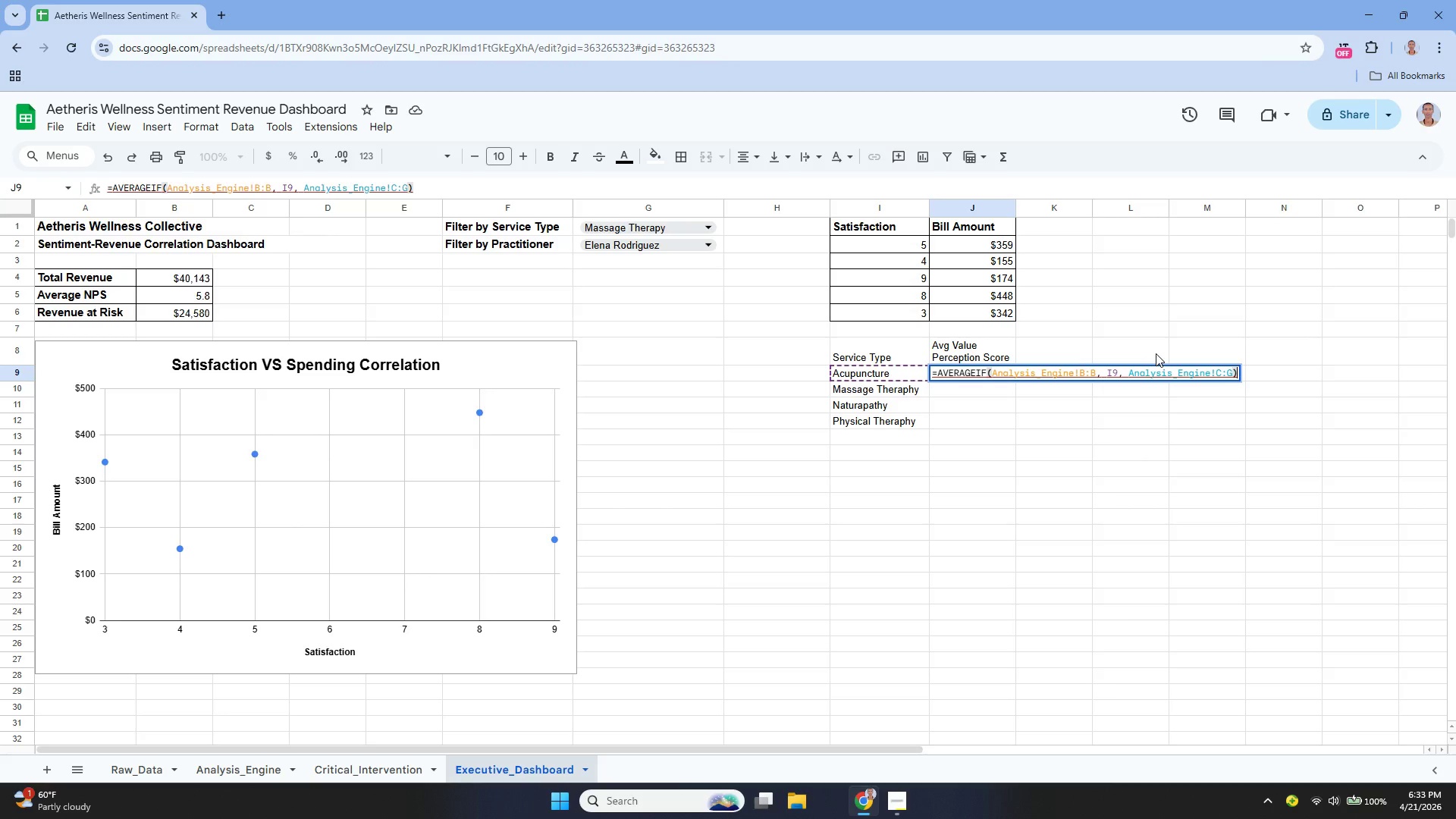 
wait(10.56)
 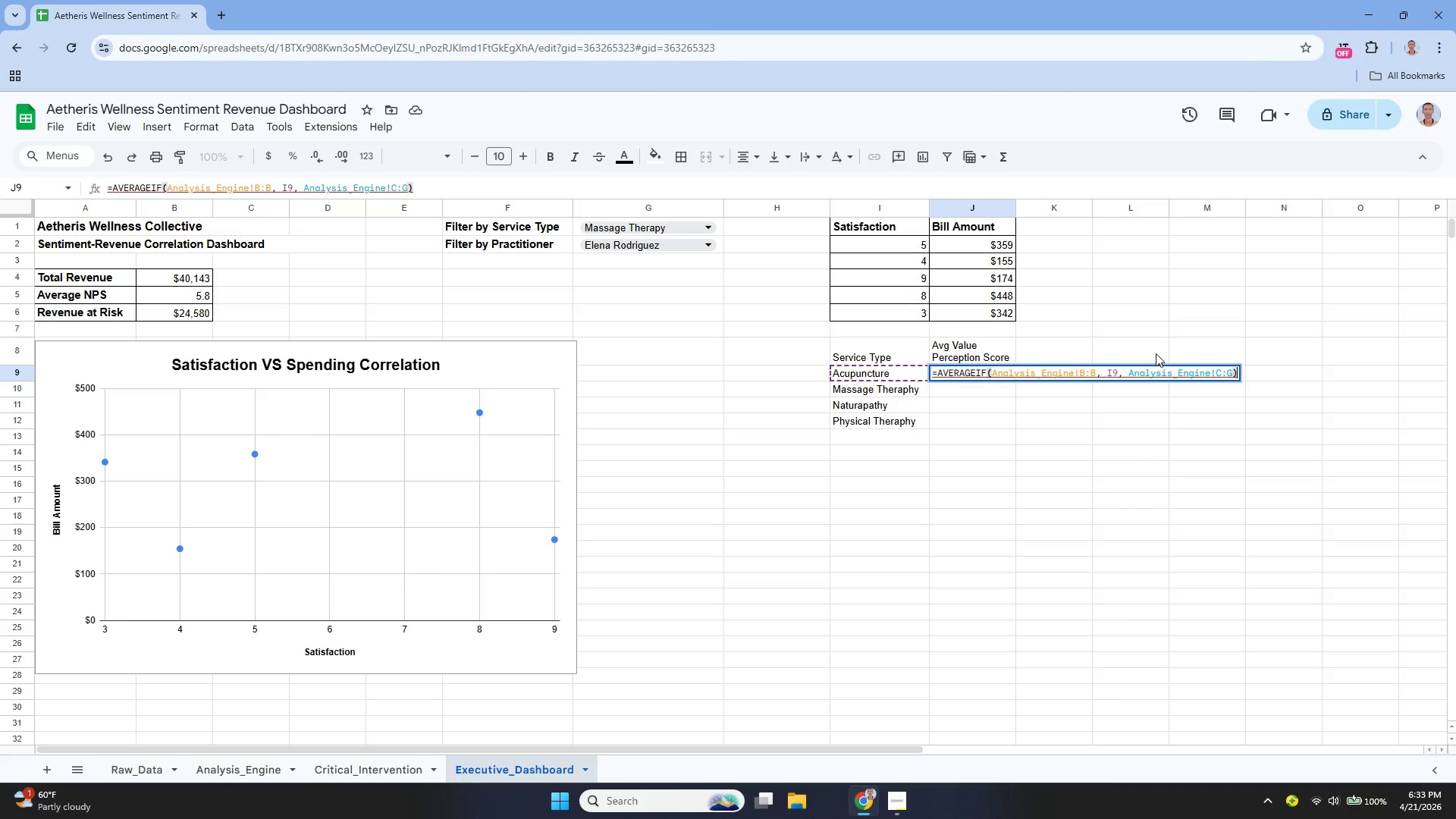 
left_click([243, 760])
 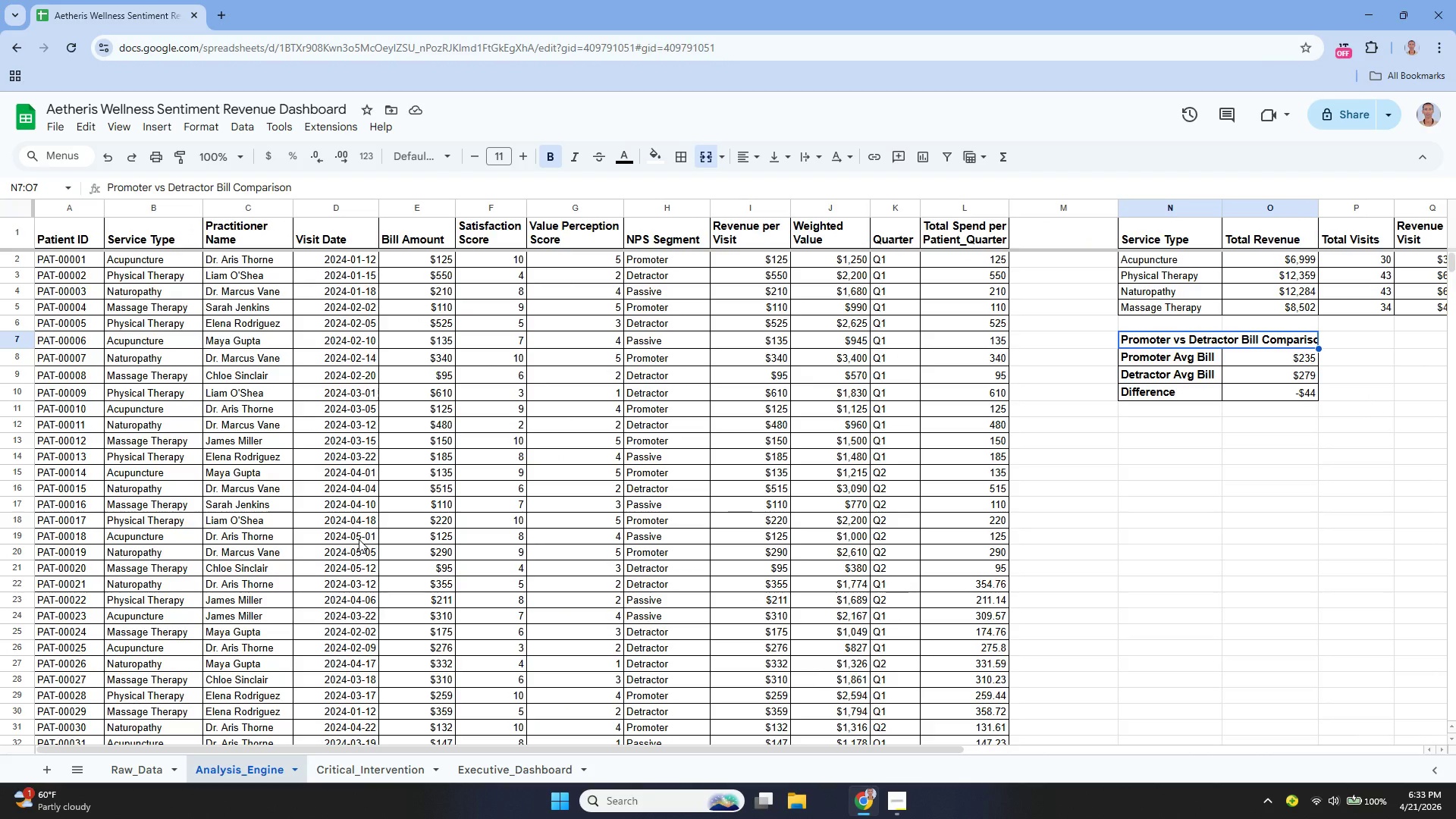 
wait(10.95)
 